 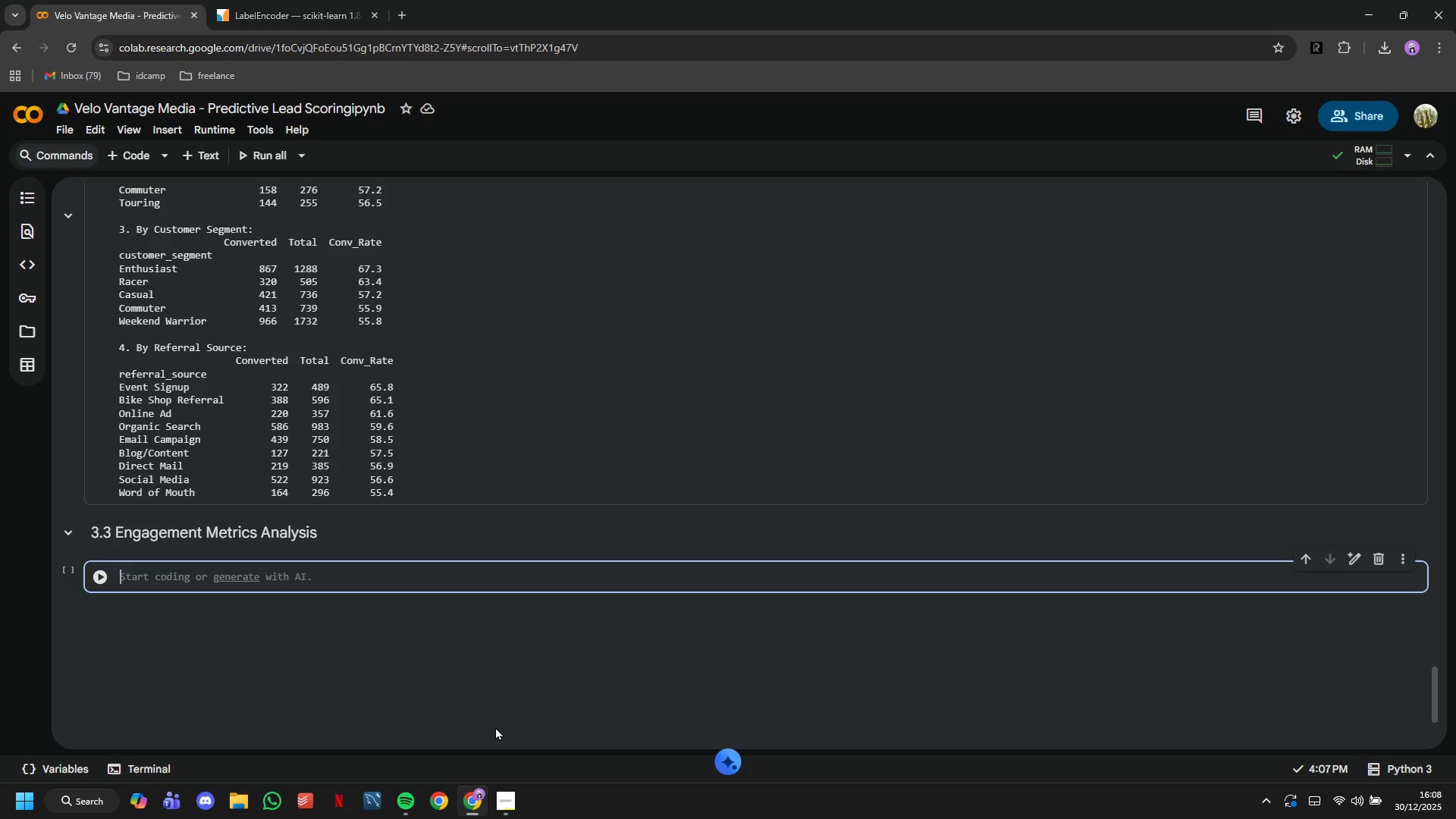 
type(# X)
key(Backspace)
type(Compare metrics for converted vs non-converted)
 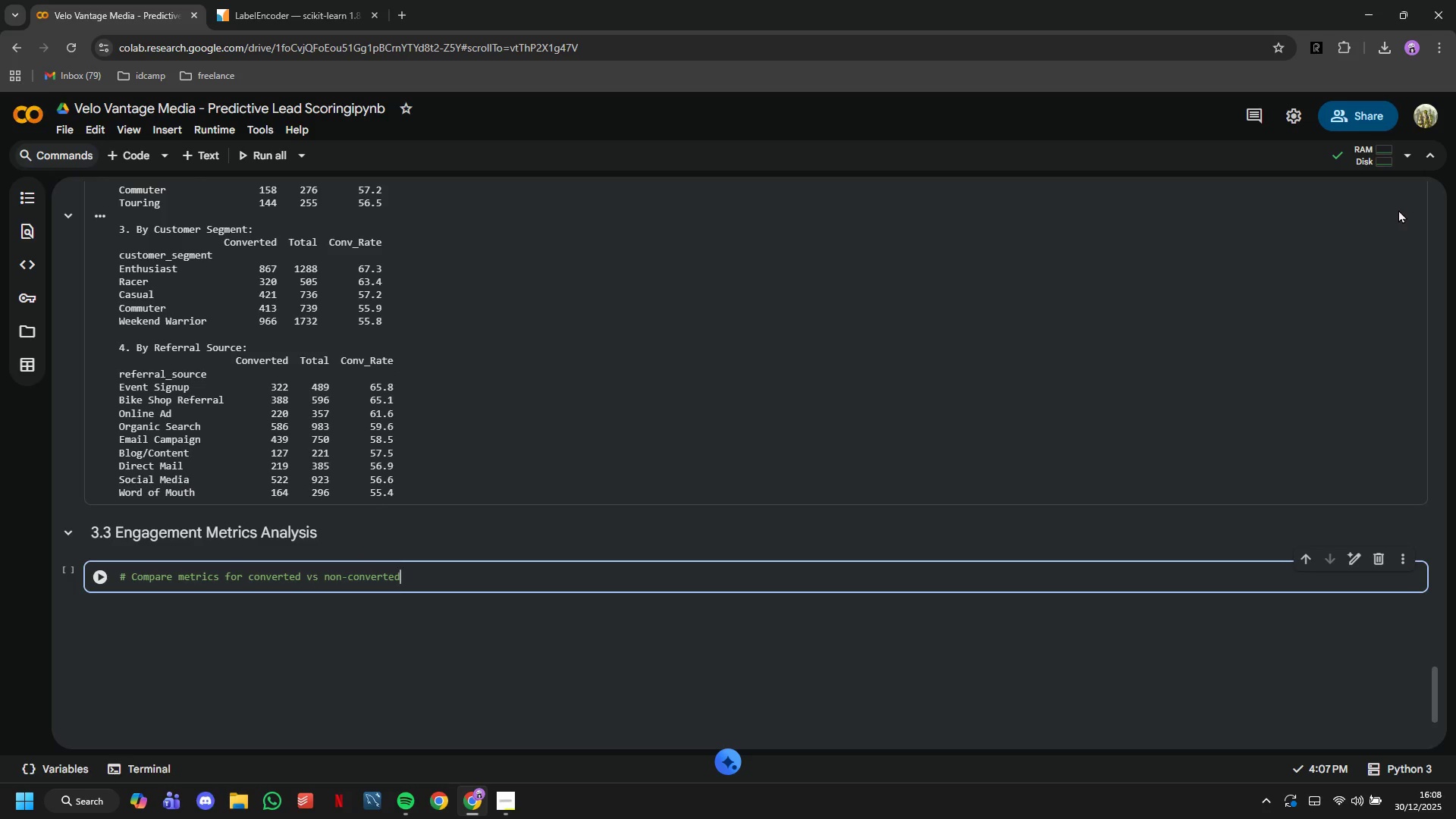 
key(Enter)
 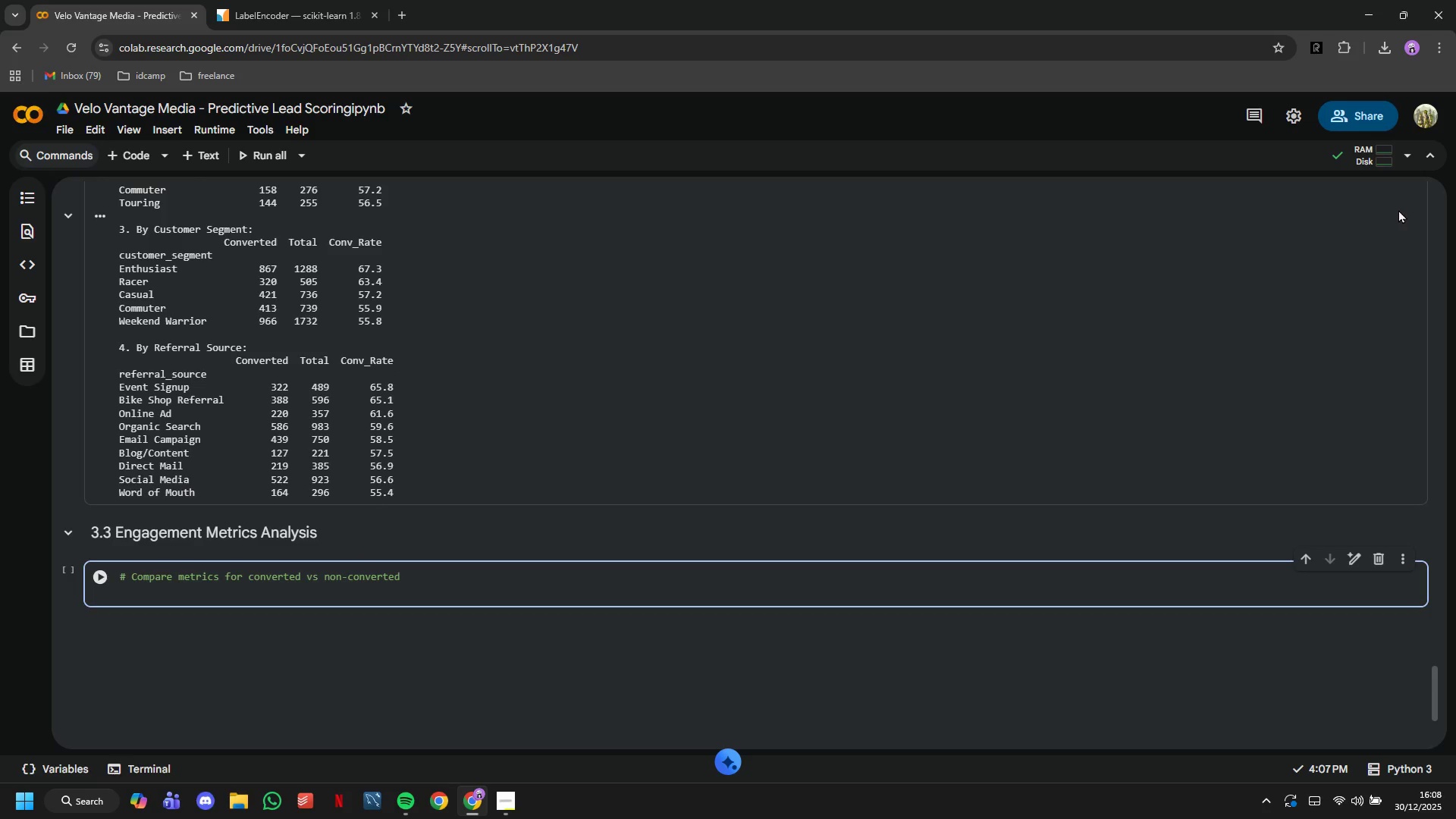 
type(comparison = df.groupby('converted)
 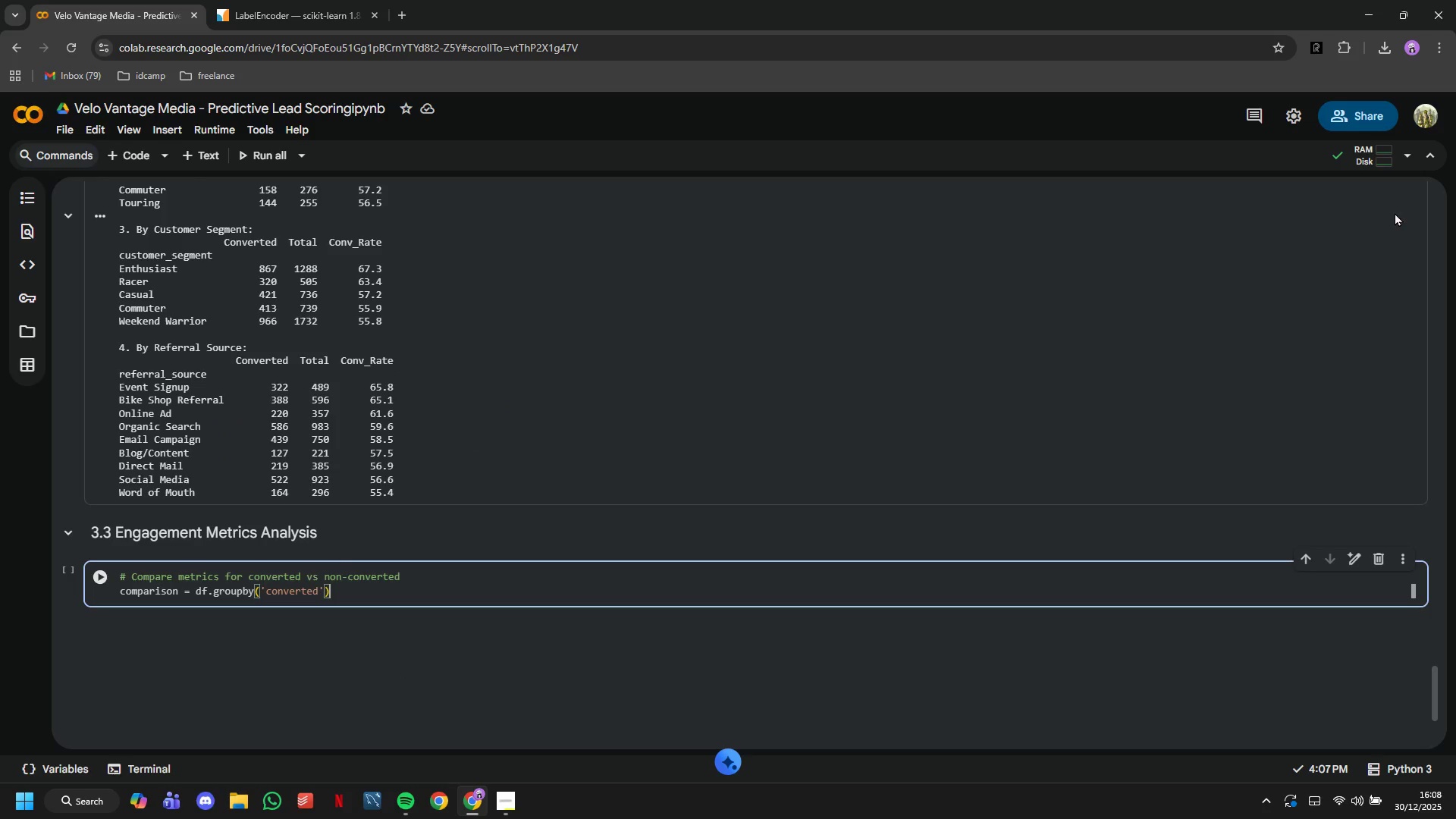 
 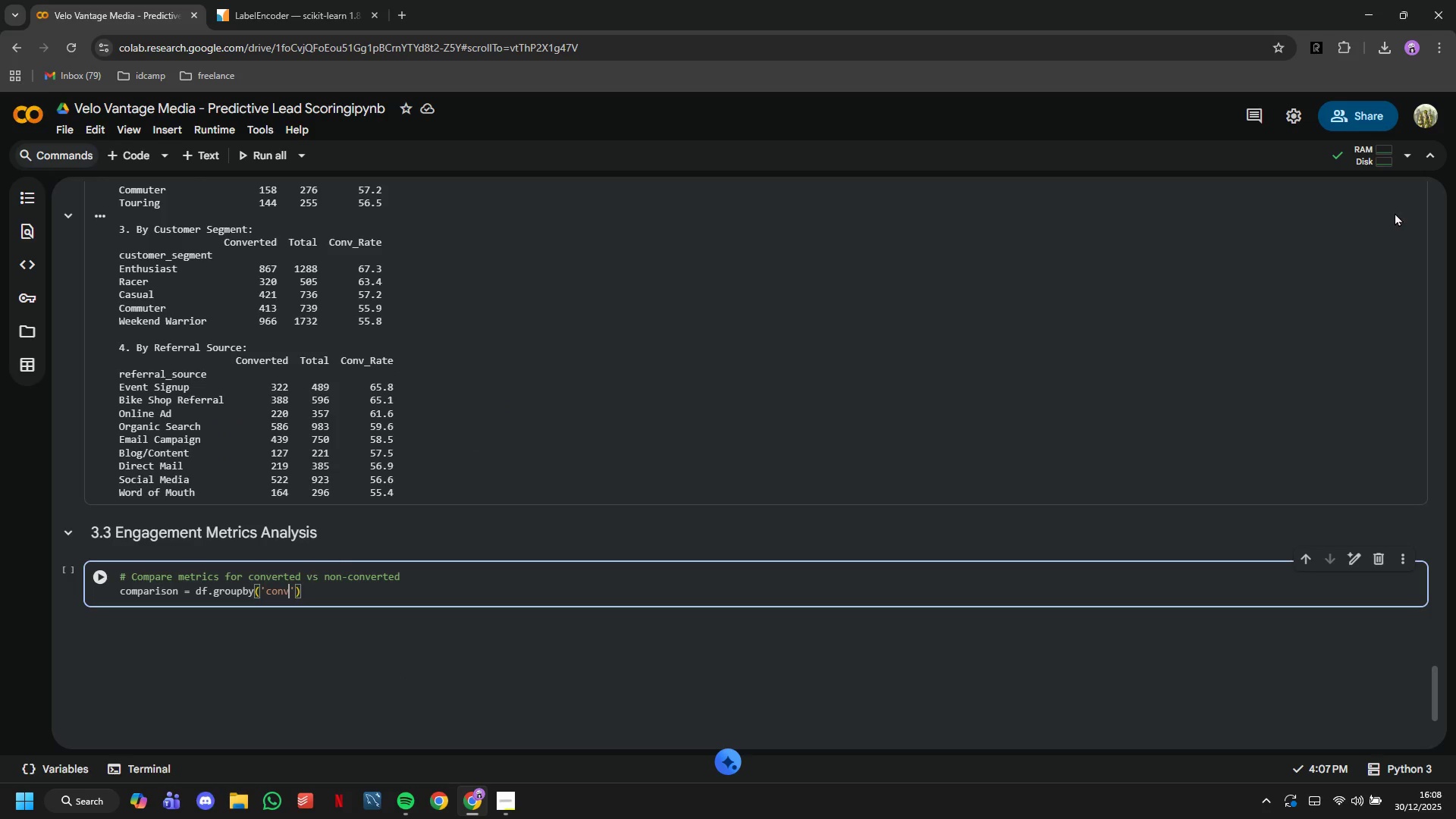 
key(ArrowRight)
 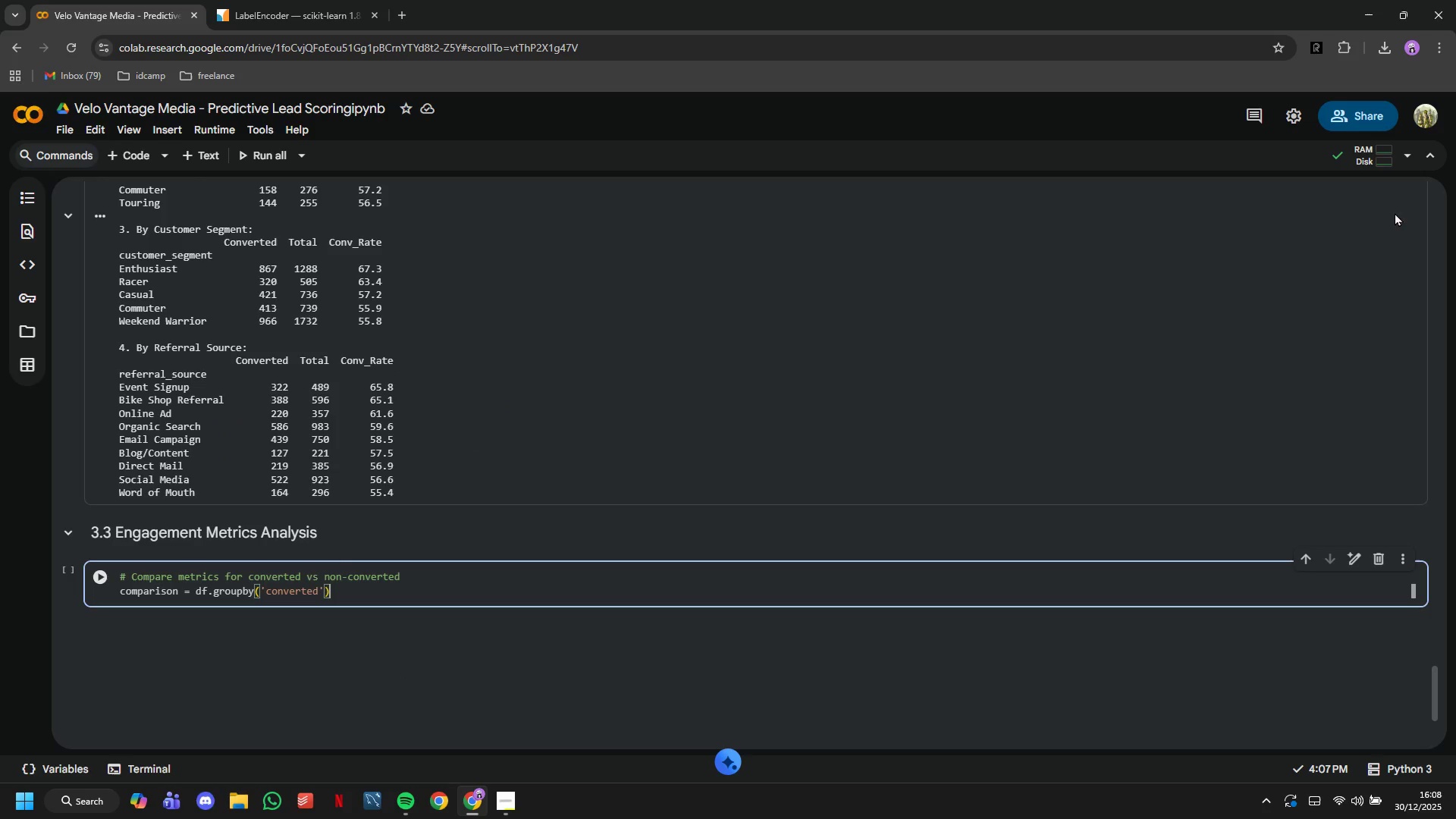 
key(ArrowRight)
 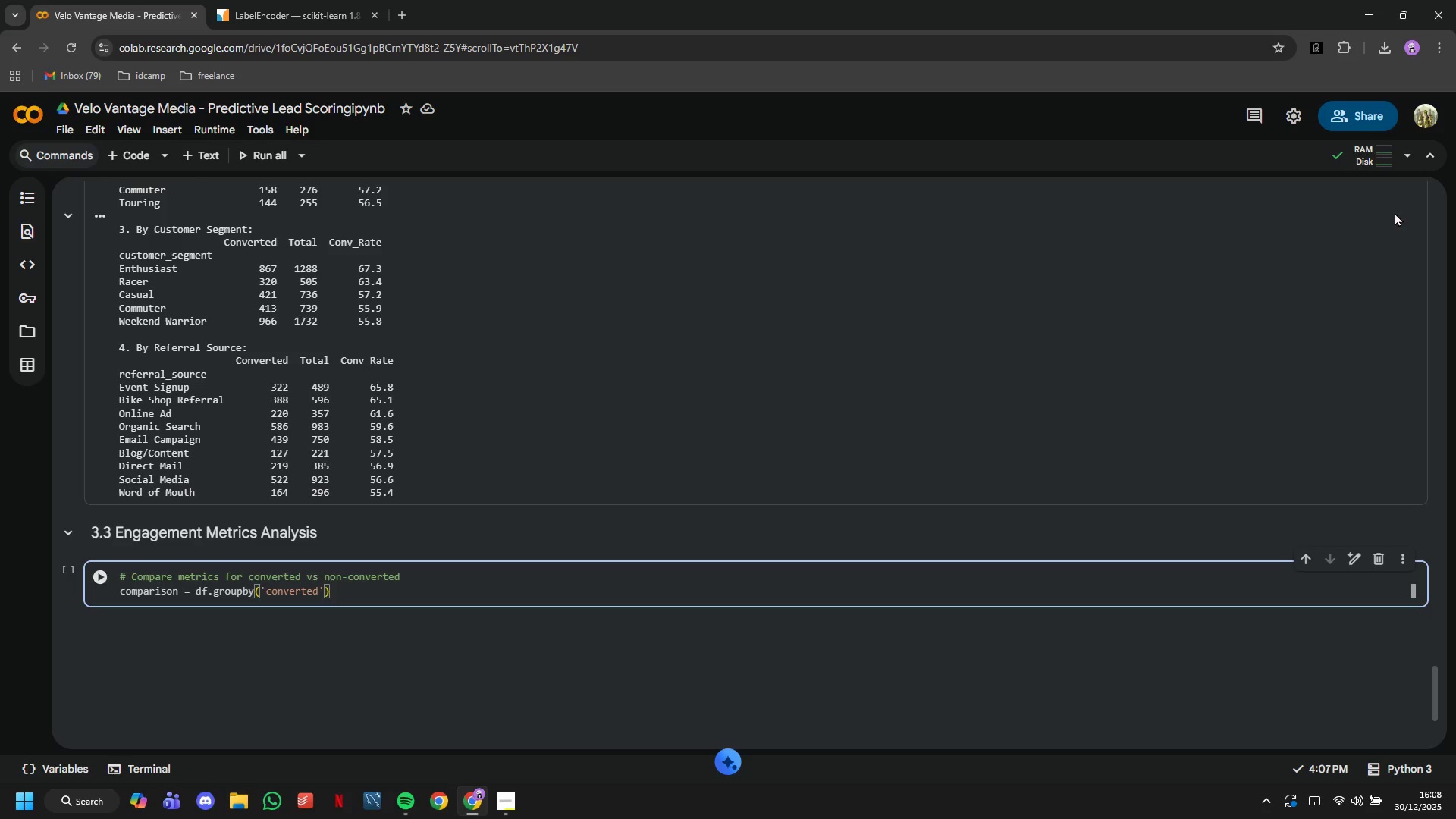 
type(.agg({)
 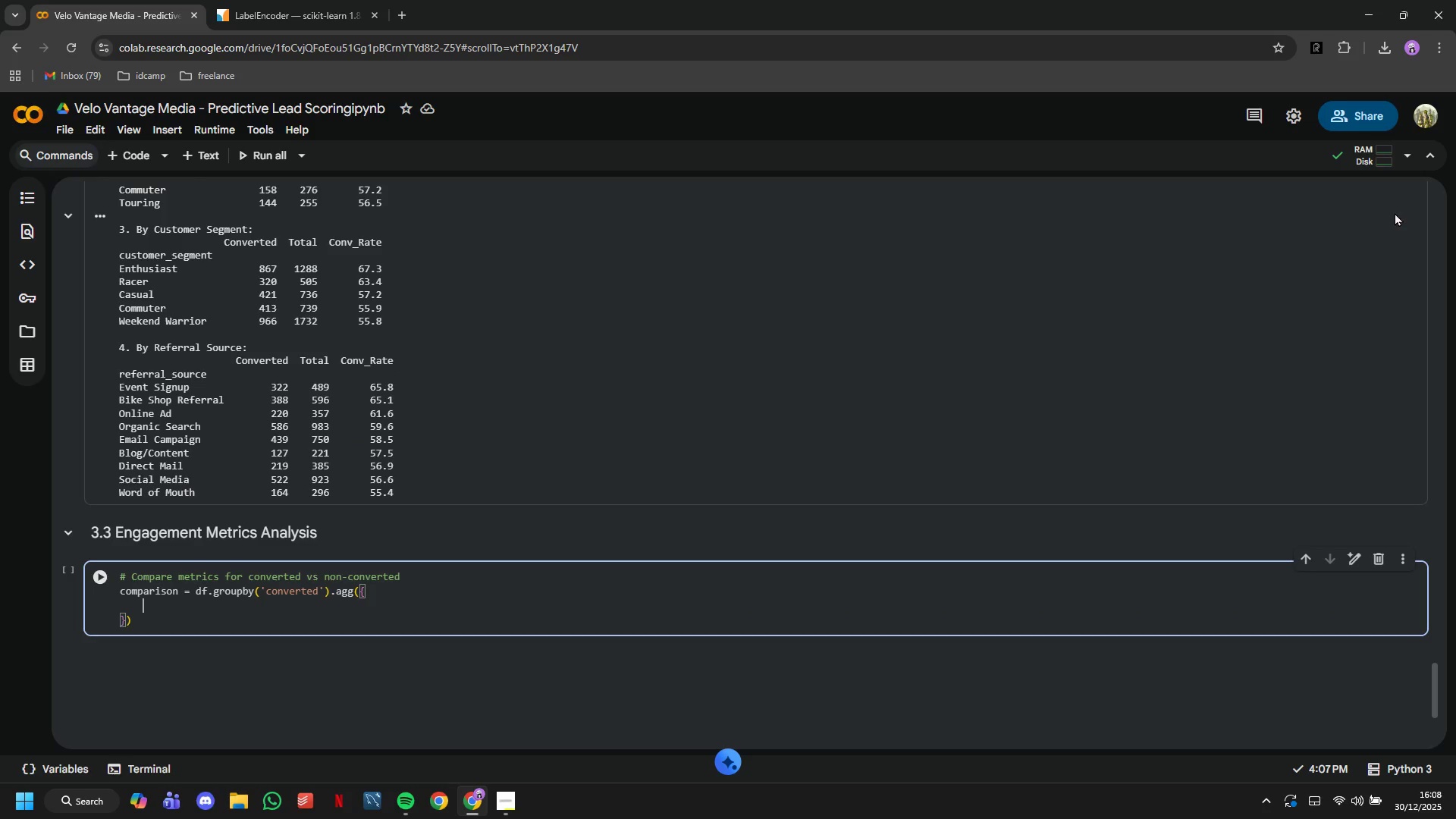 
 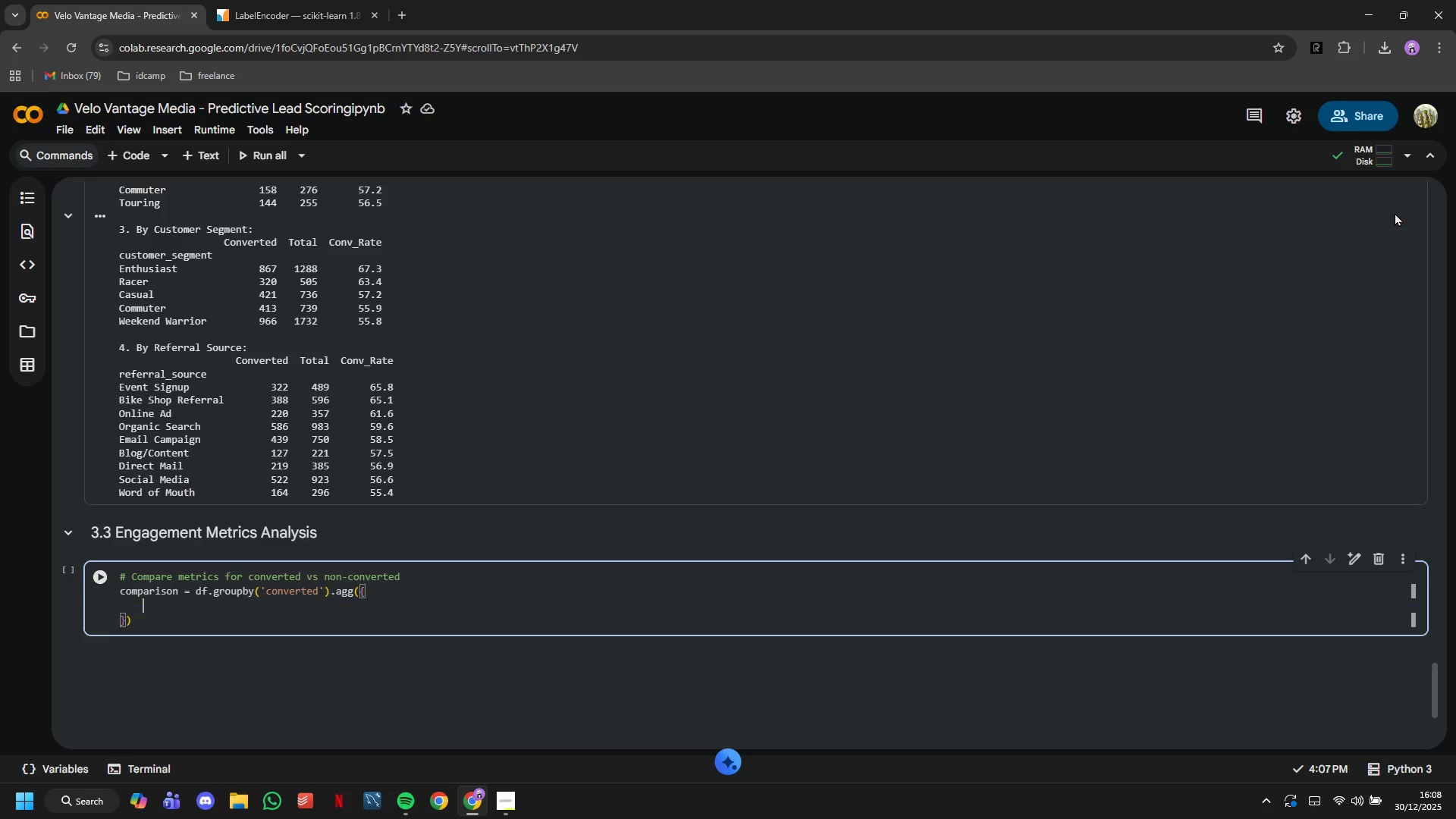 
key(Enter)
 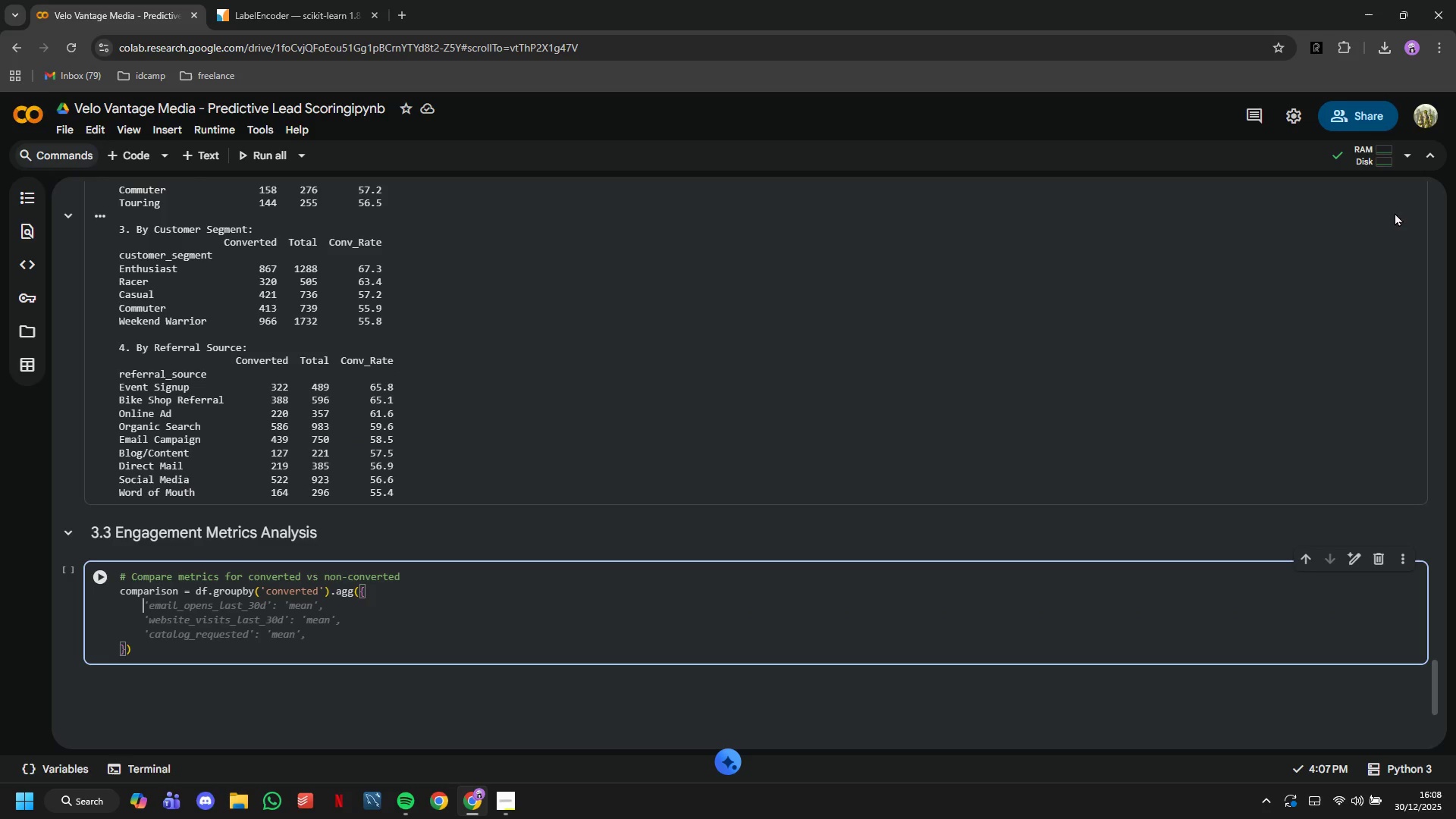 
type('email_opens_last_30d)
 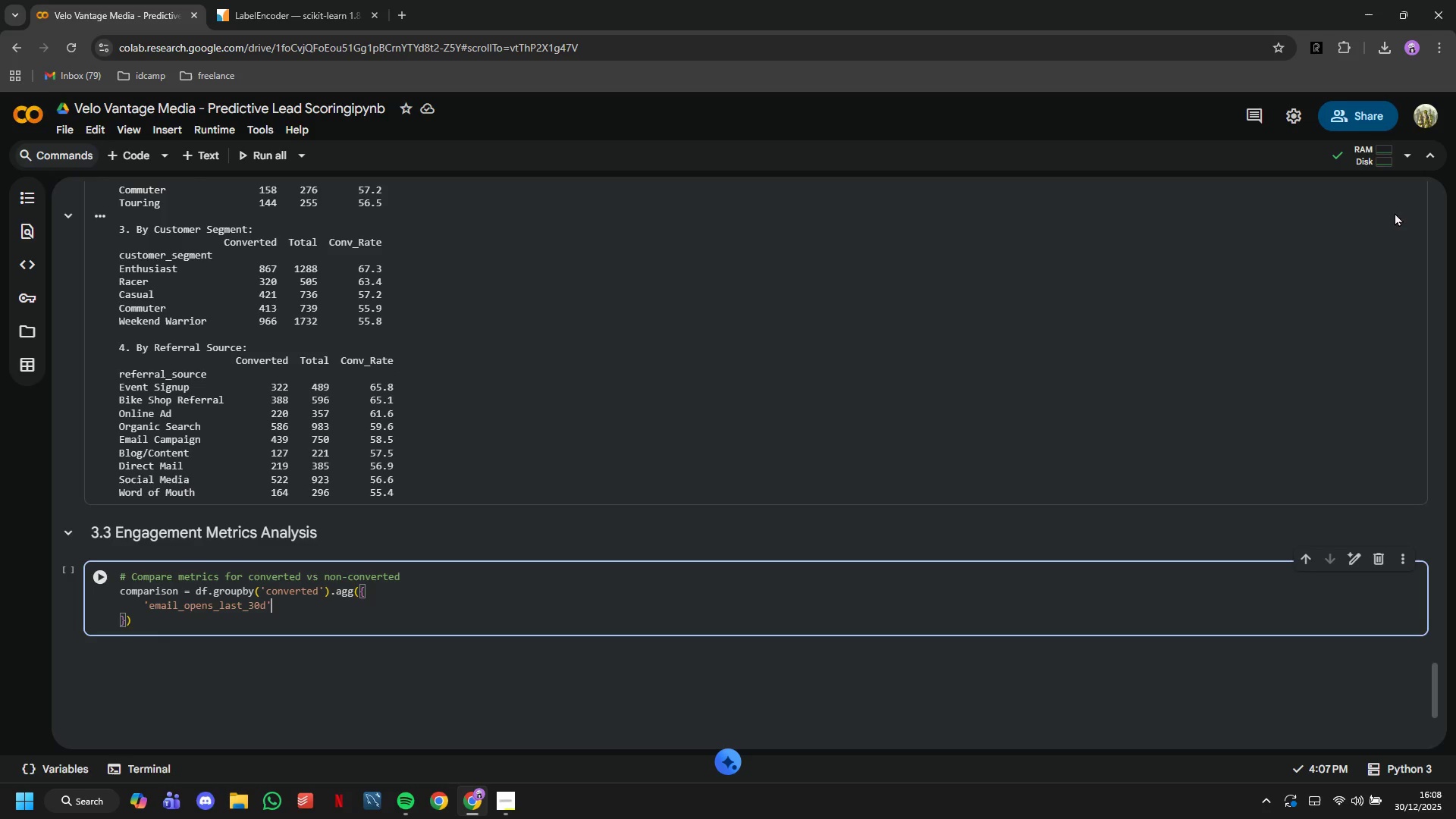 
 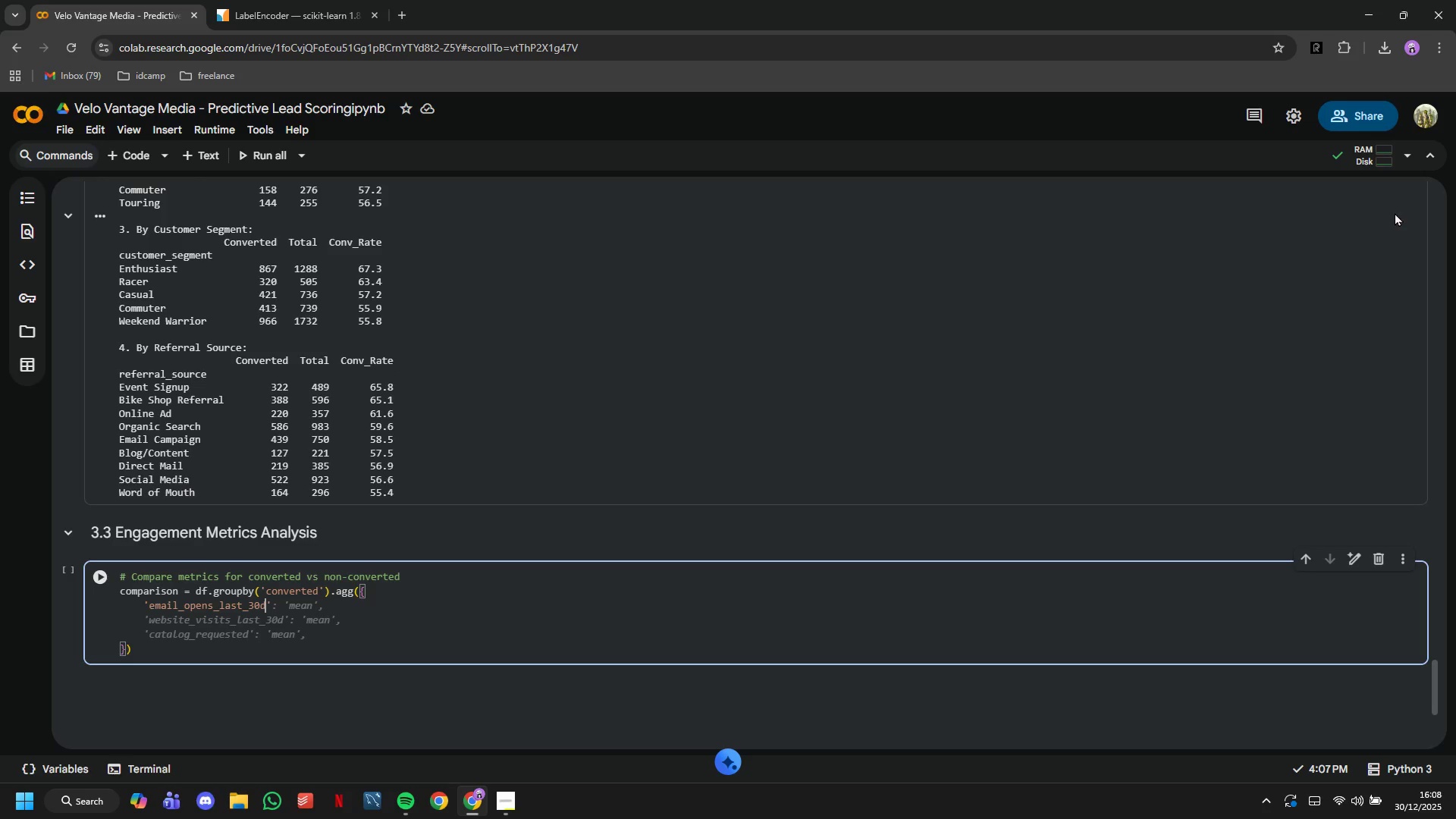 
key(ArrowRight)
 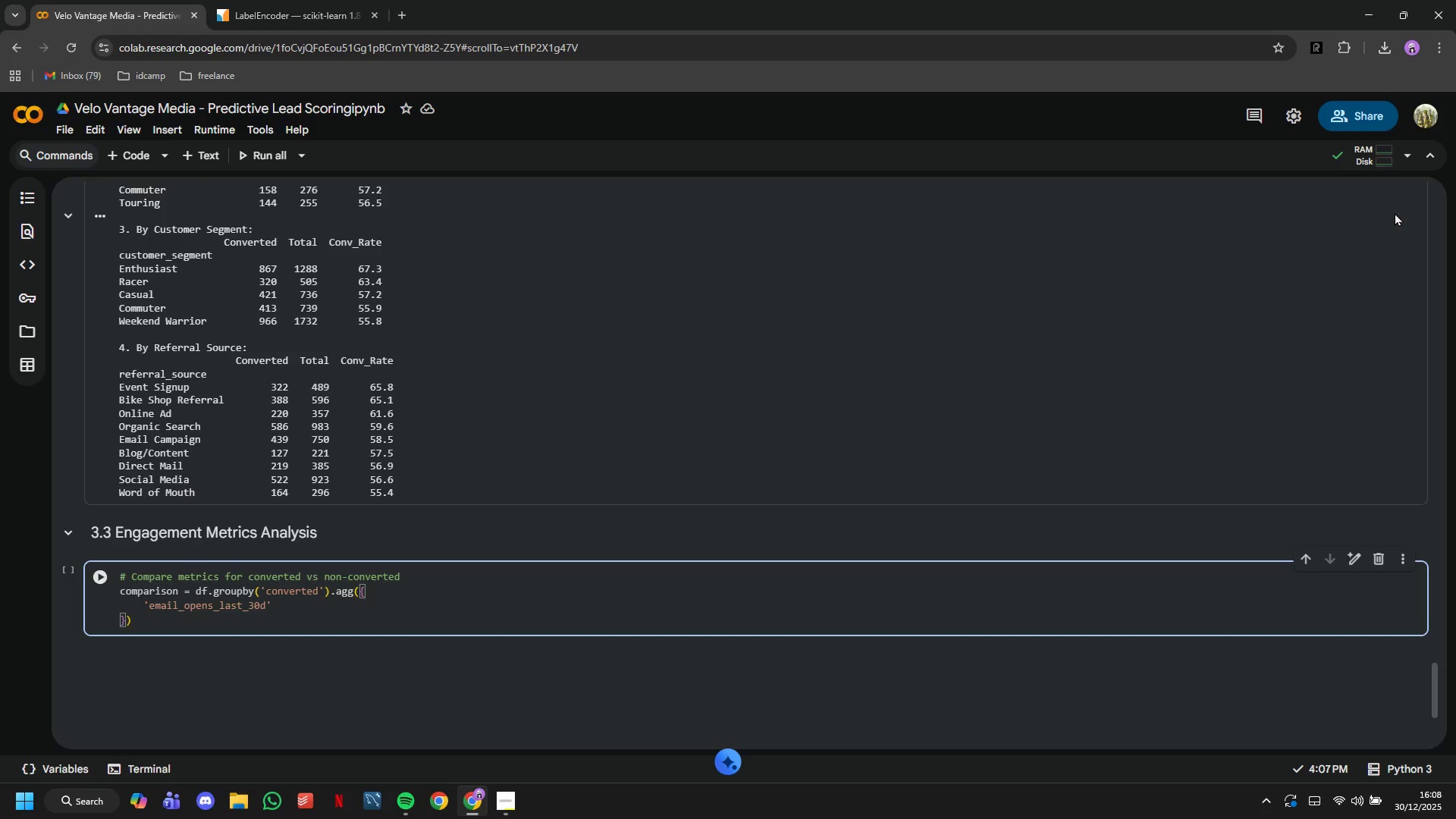 
type(:'mean)
 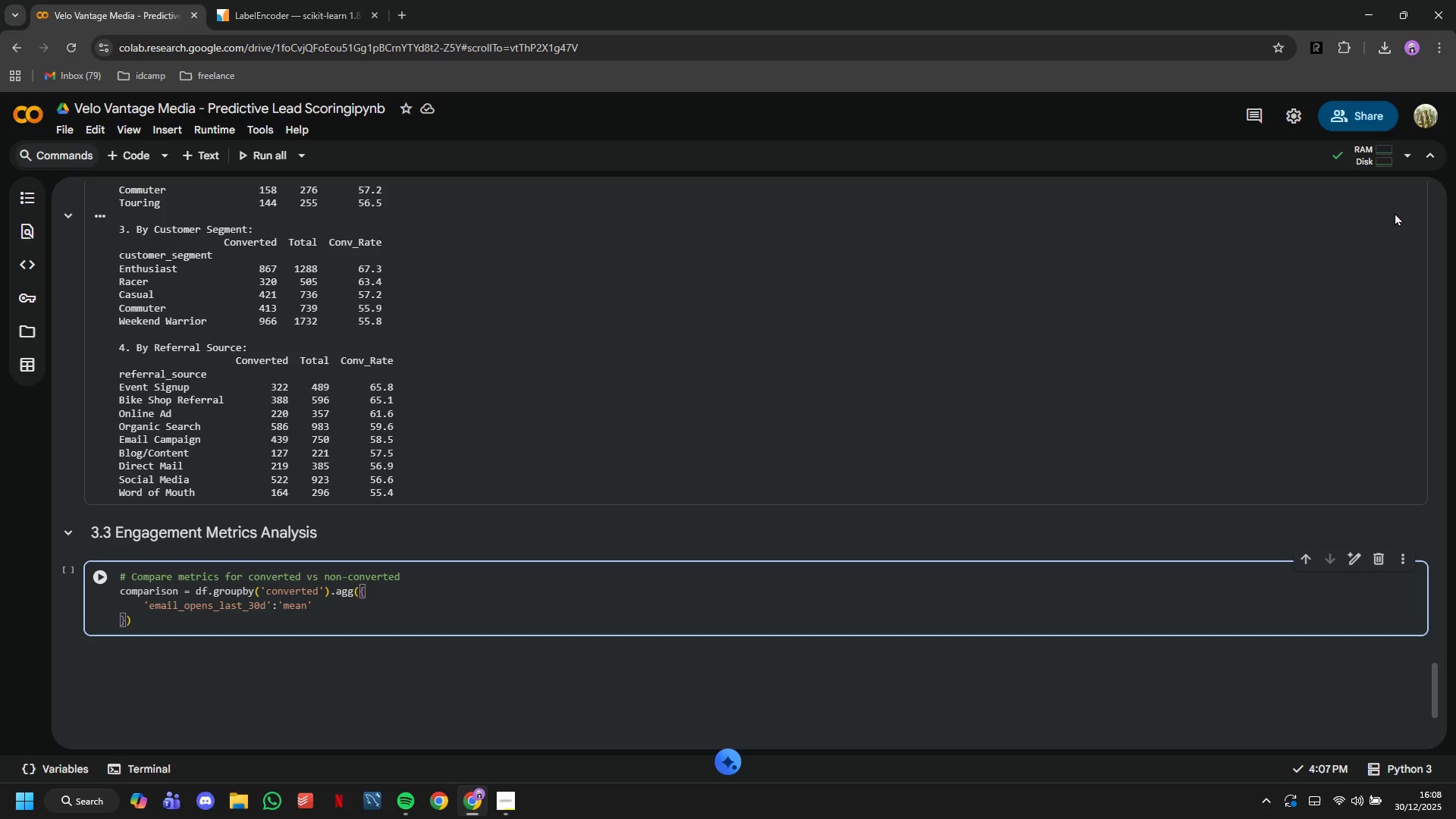 
key(ArrowRight)
 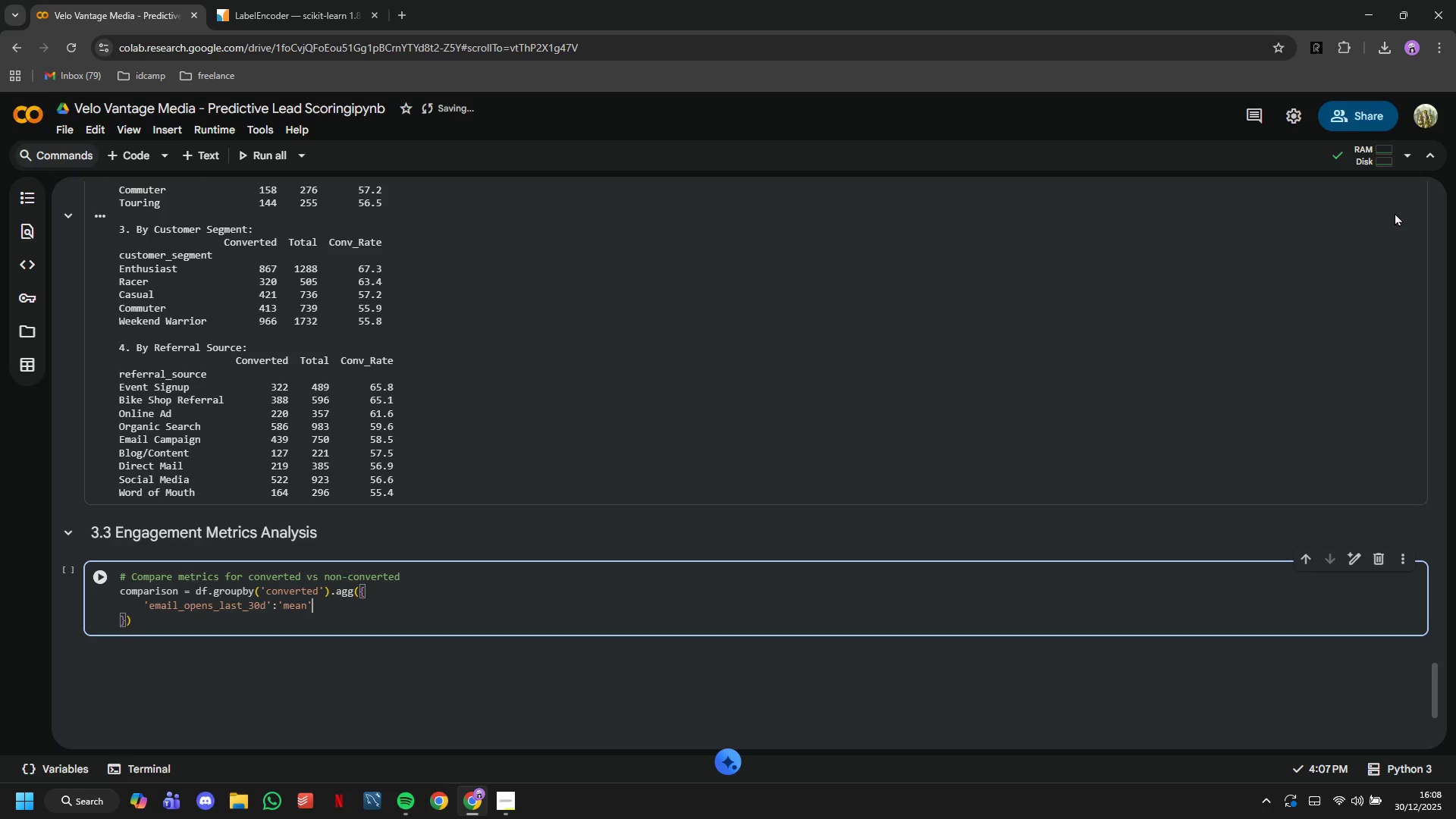 
key(Comma)
 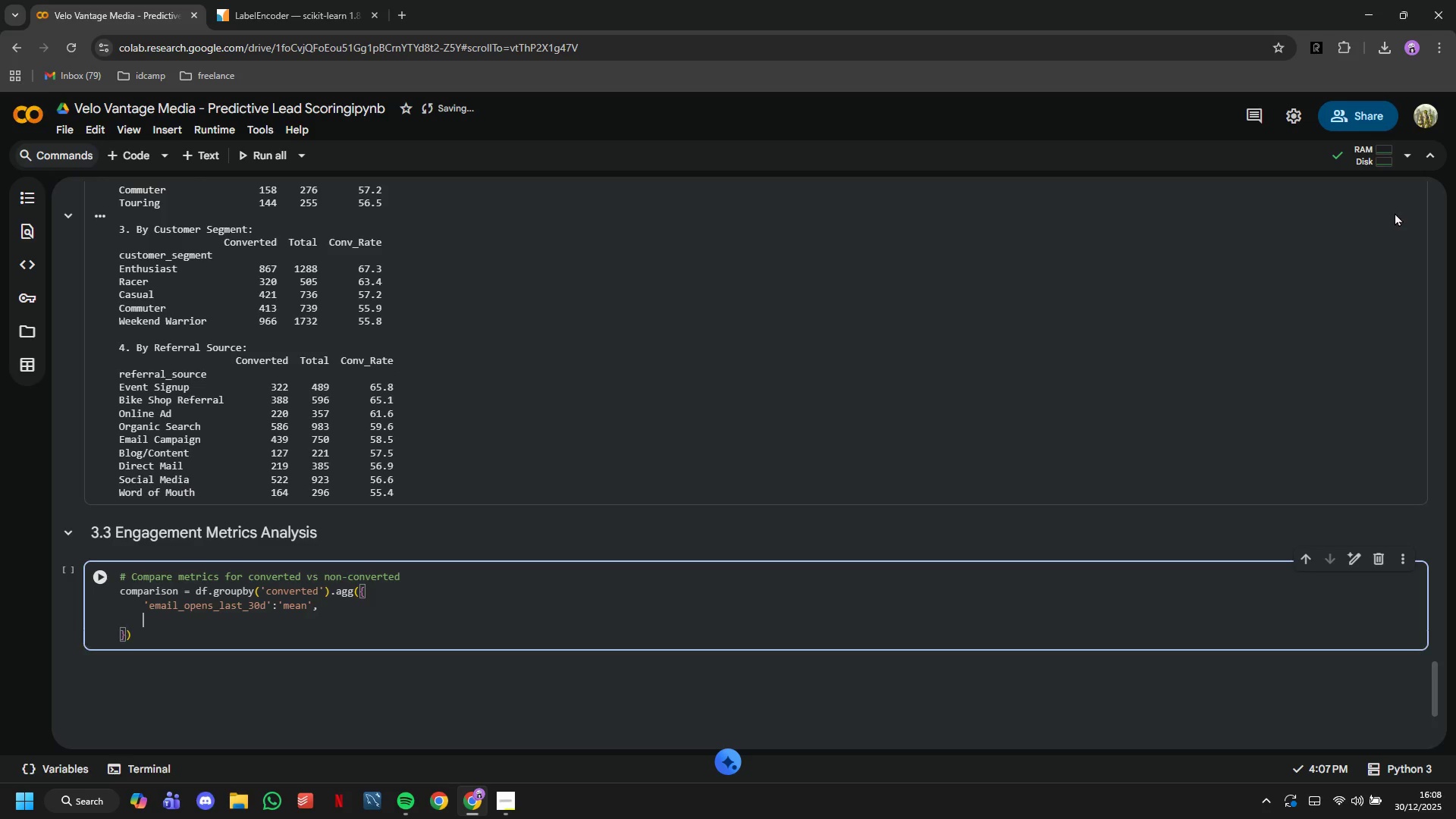 
key(Enter)
 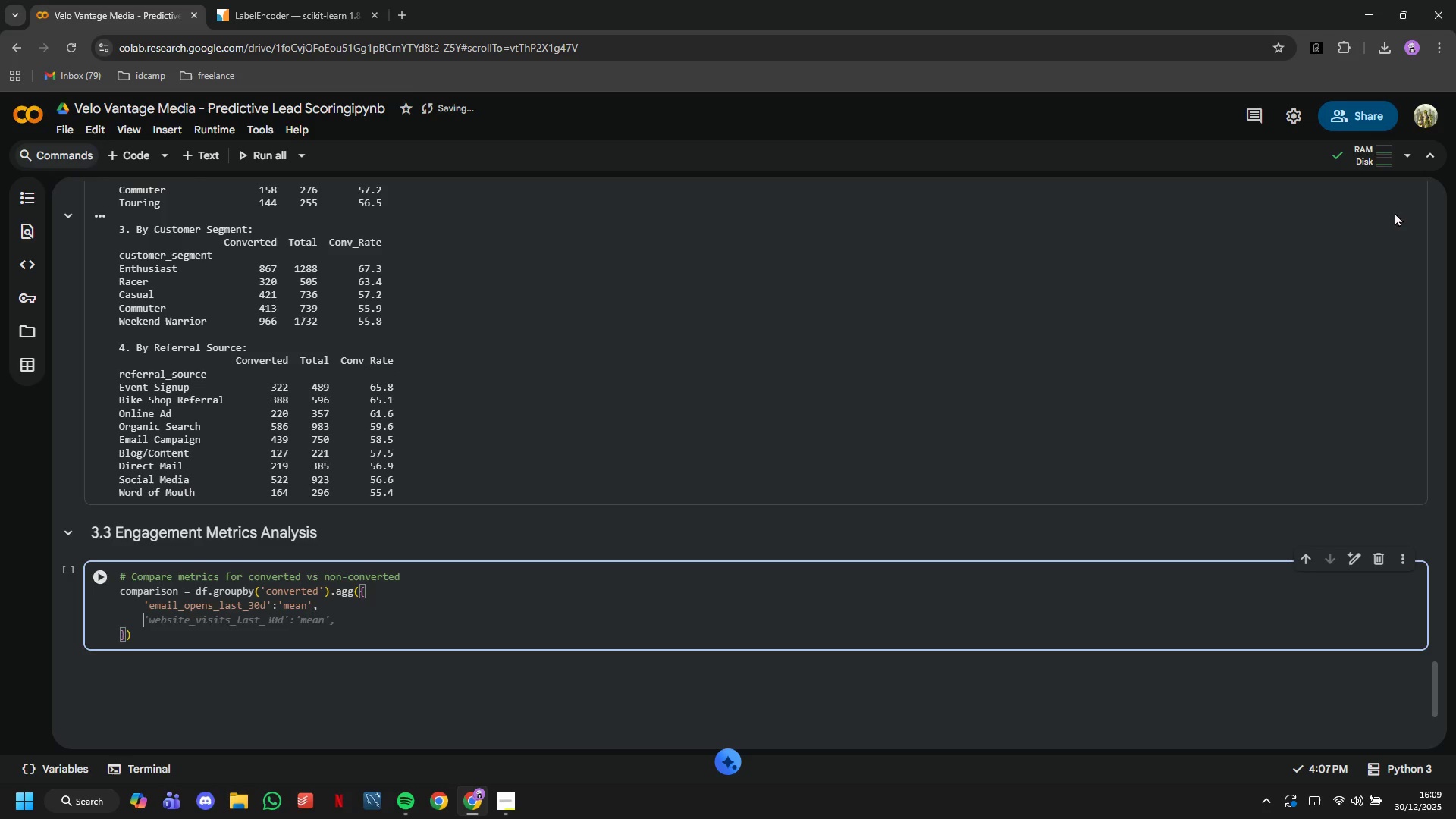 
type('email_clicks)
 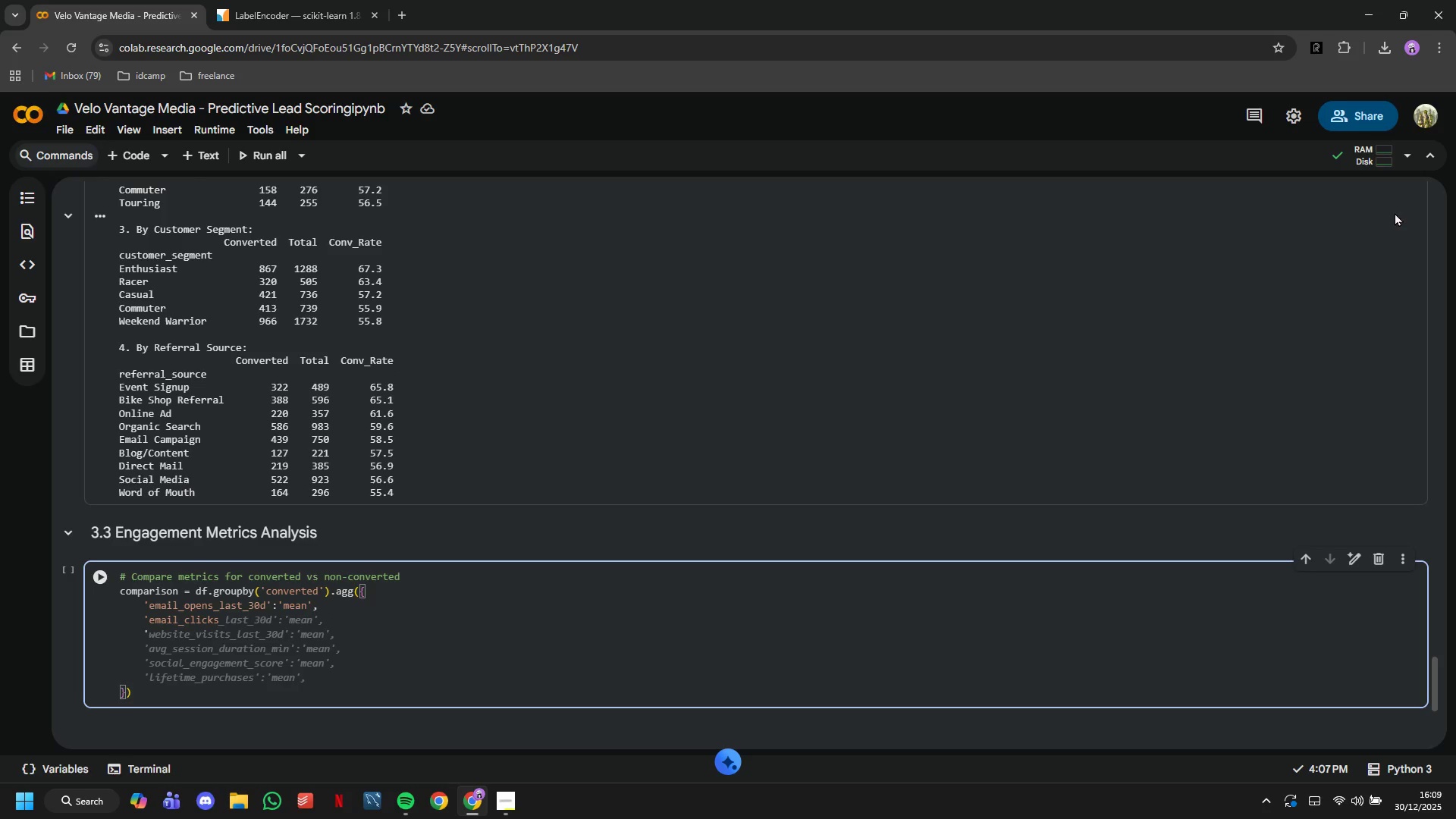 
hold_key(key=ShiftLeft, duration=1.52)
 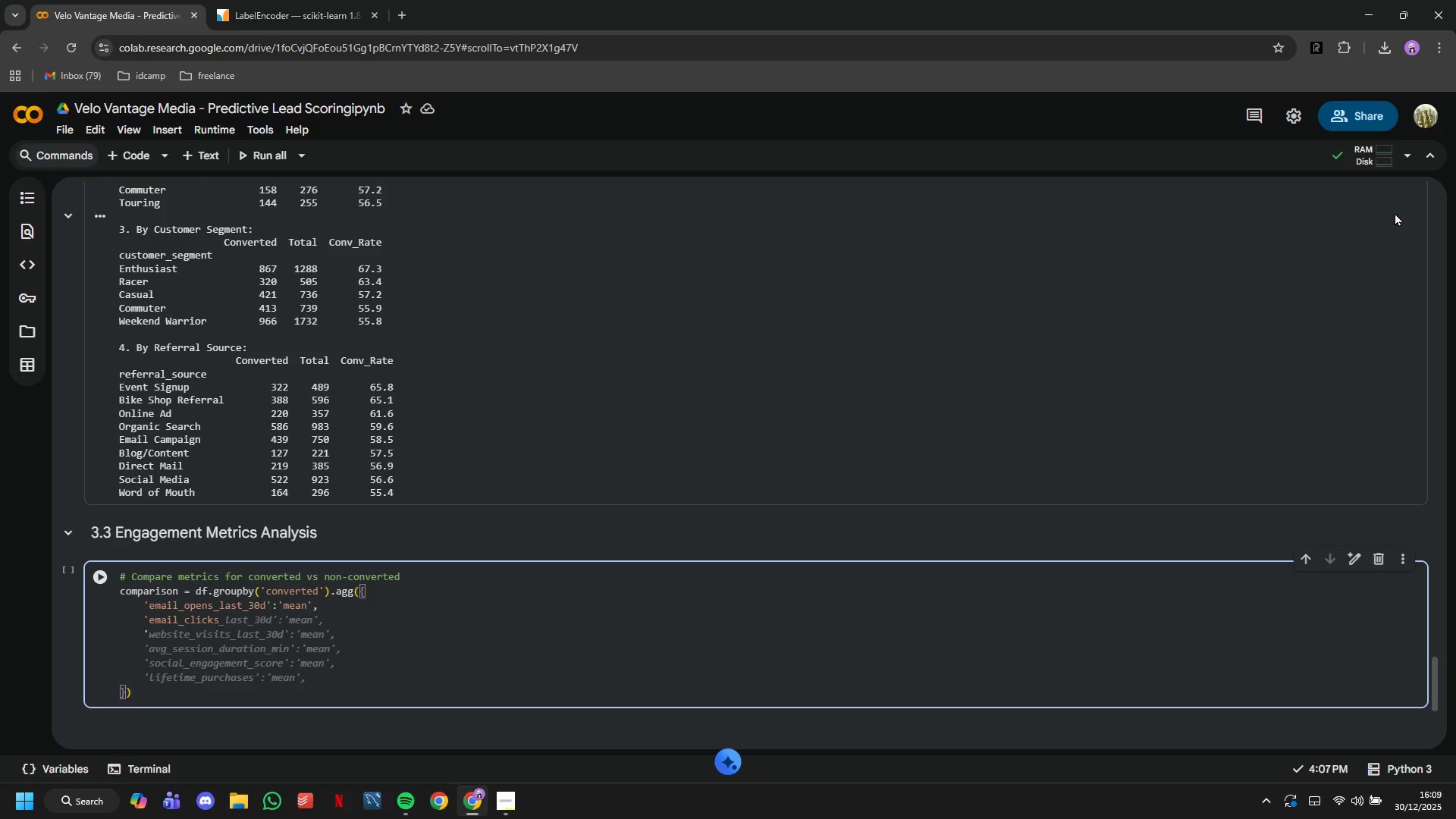 
type(_last_30d")
key(Backspace)
 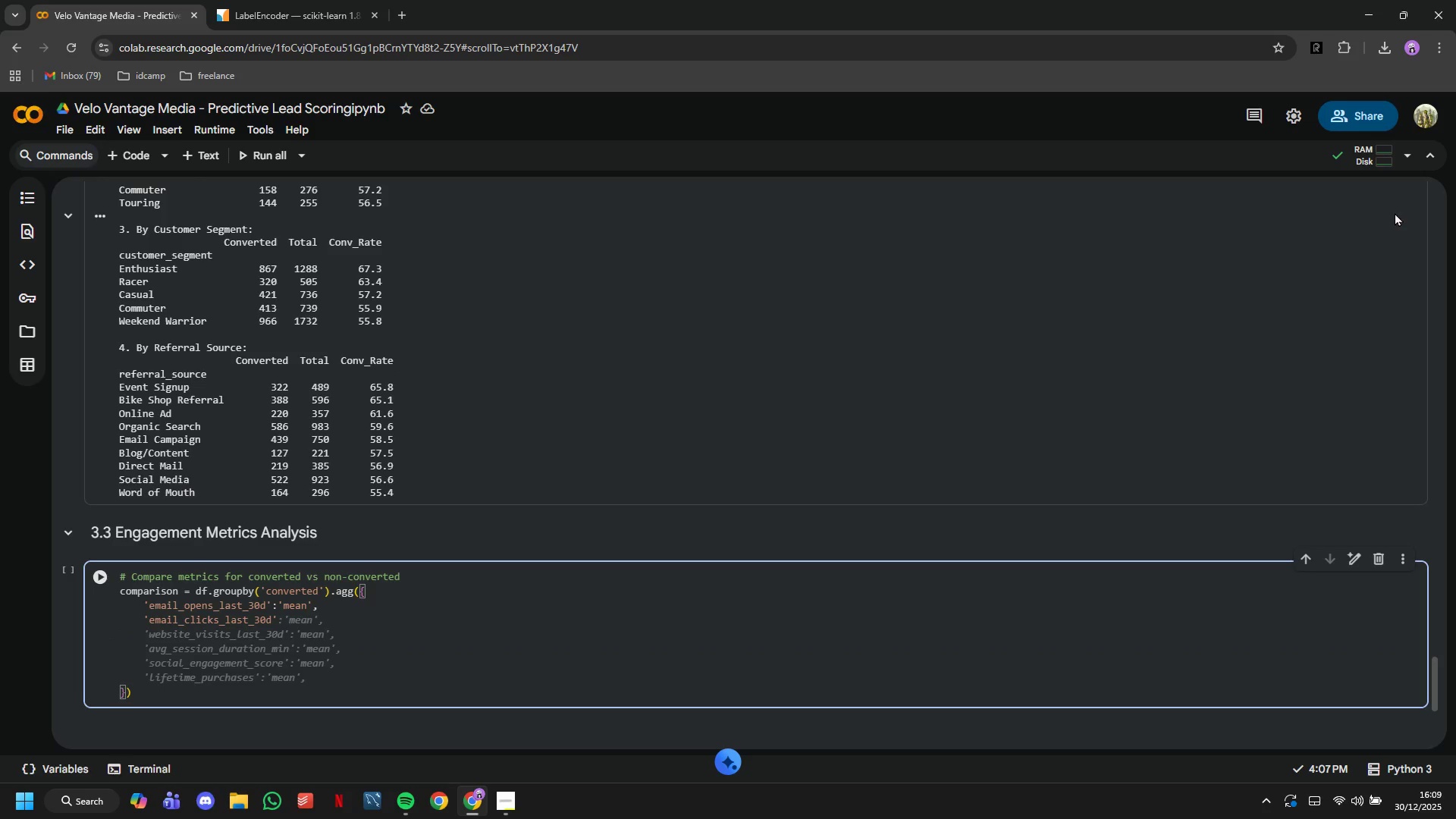 
key(ArrowRight)
 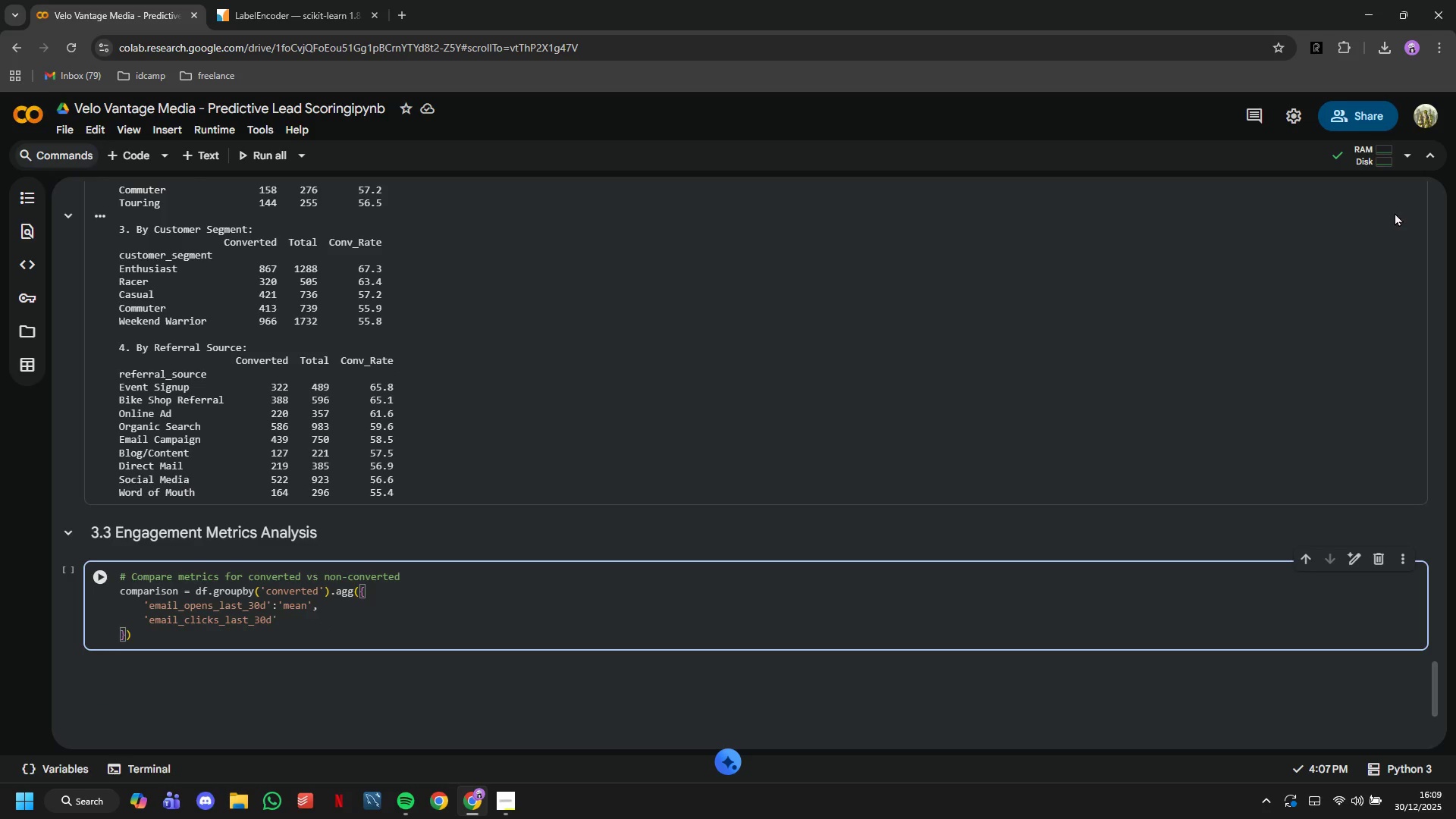 
type(: ;)
key(Backspace)
type('mean)
 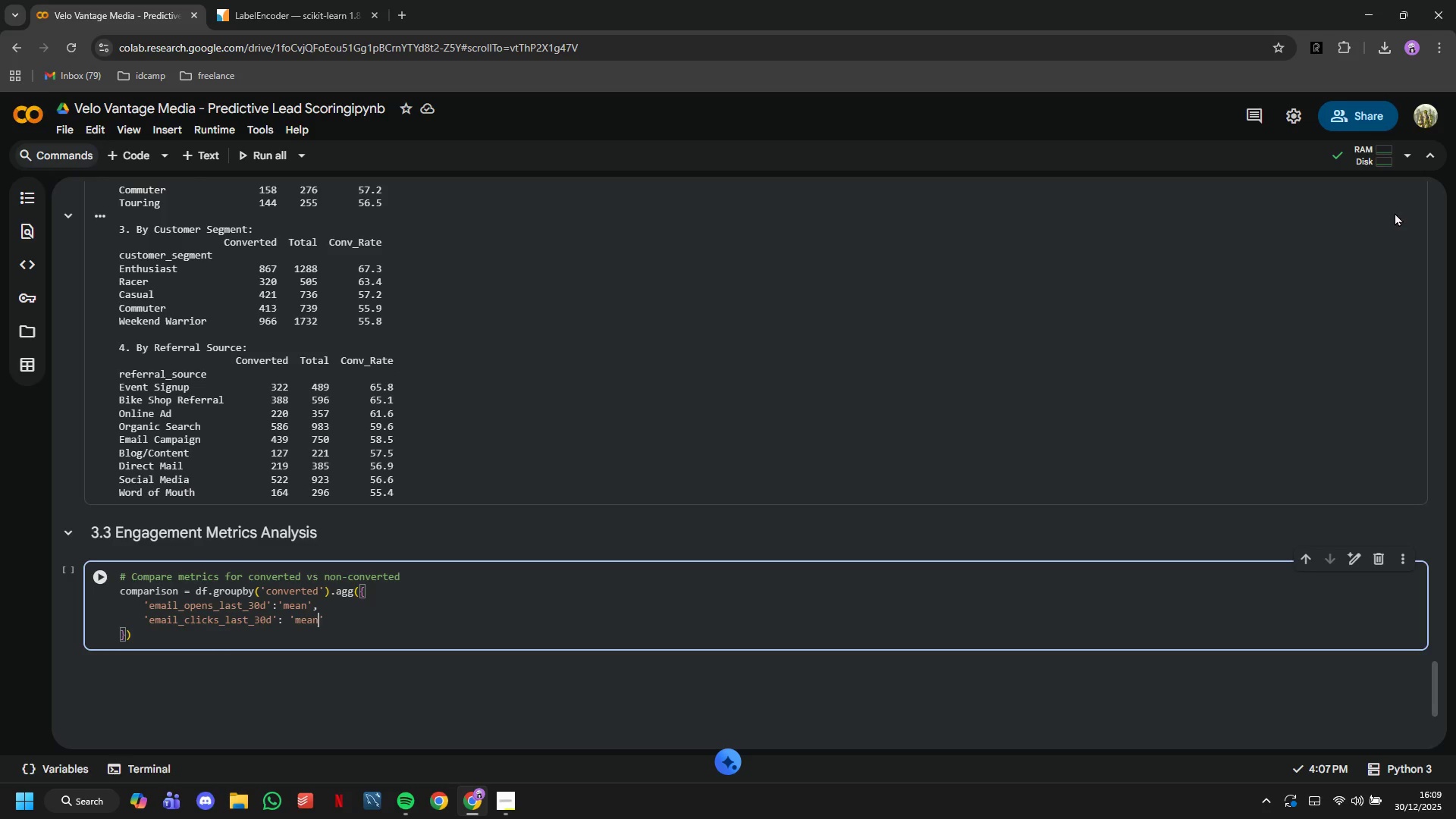 
key(ArrowRight)
 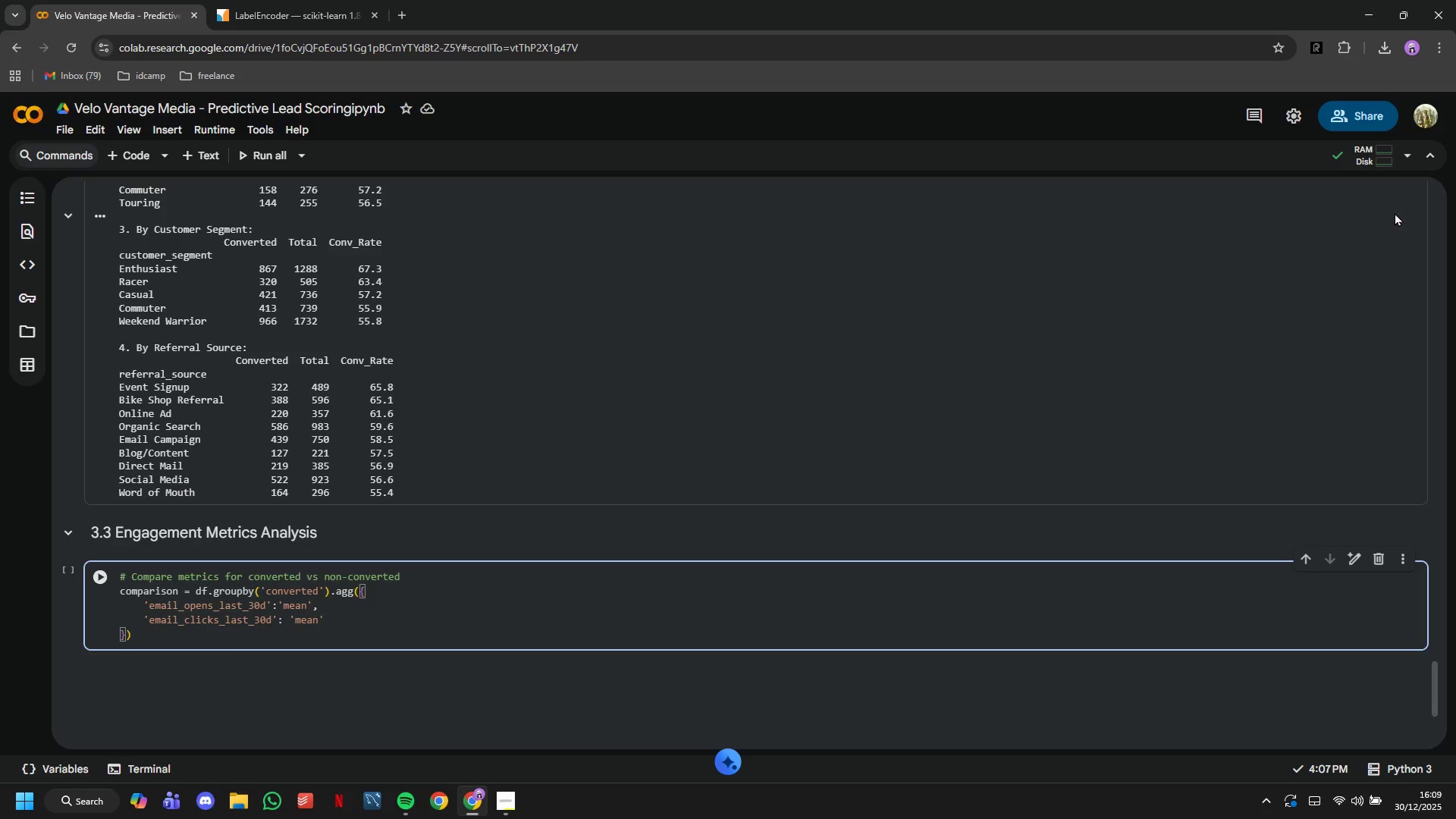 
key(Comma)
 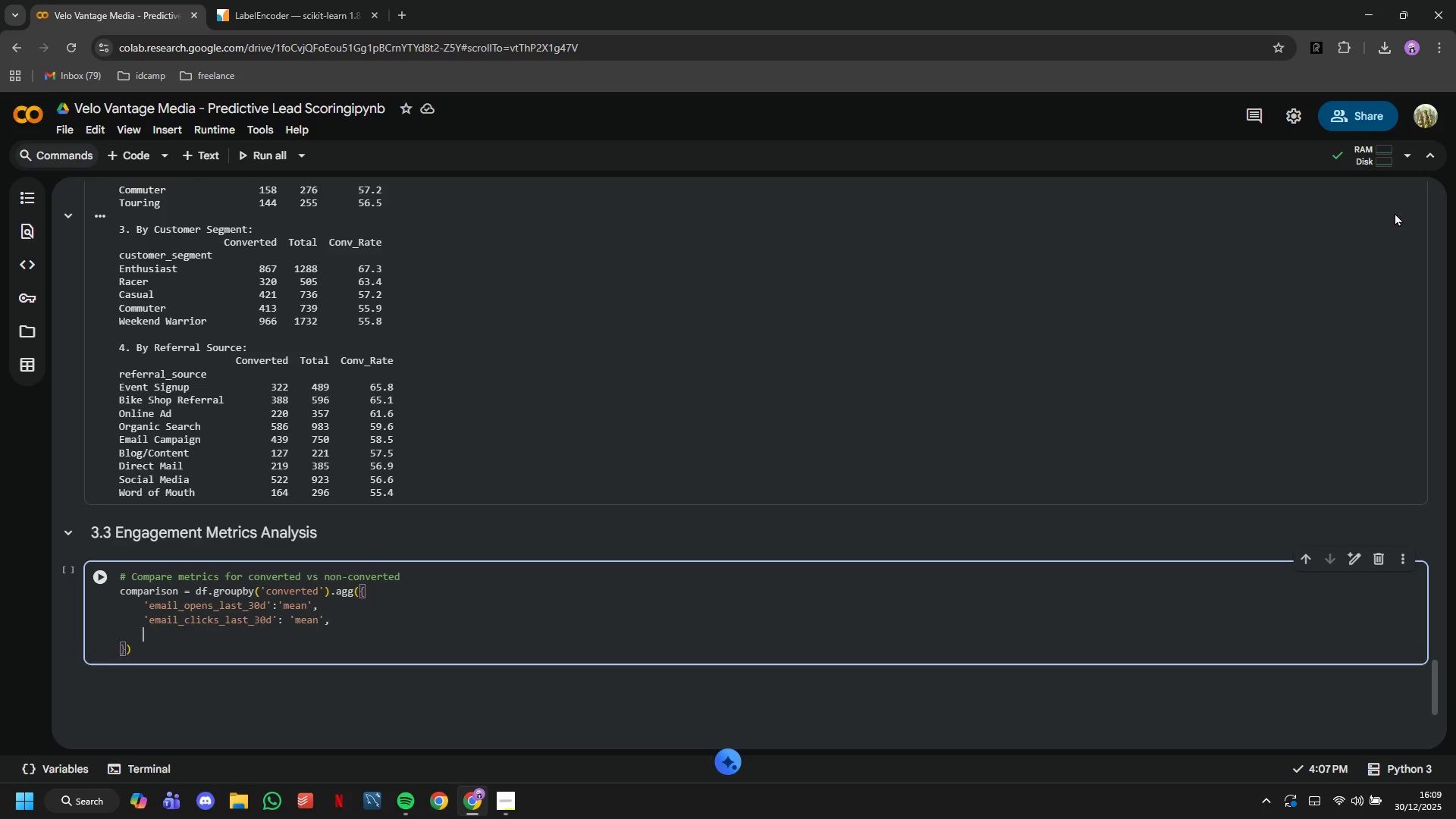 
key(Enter)
 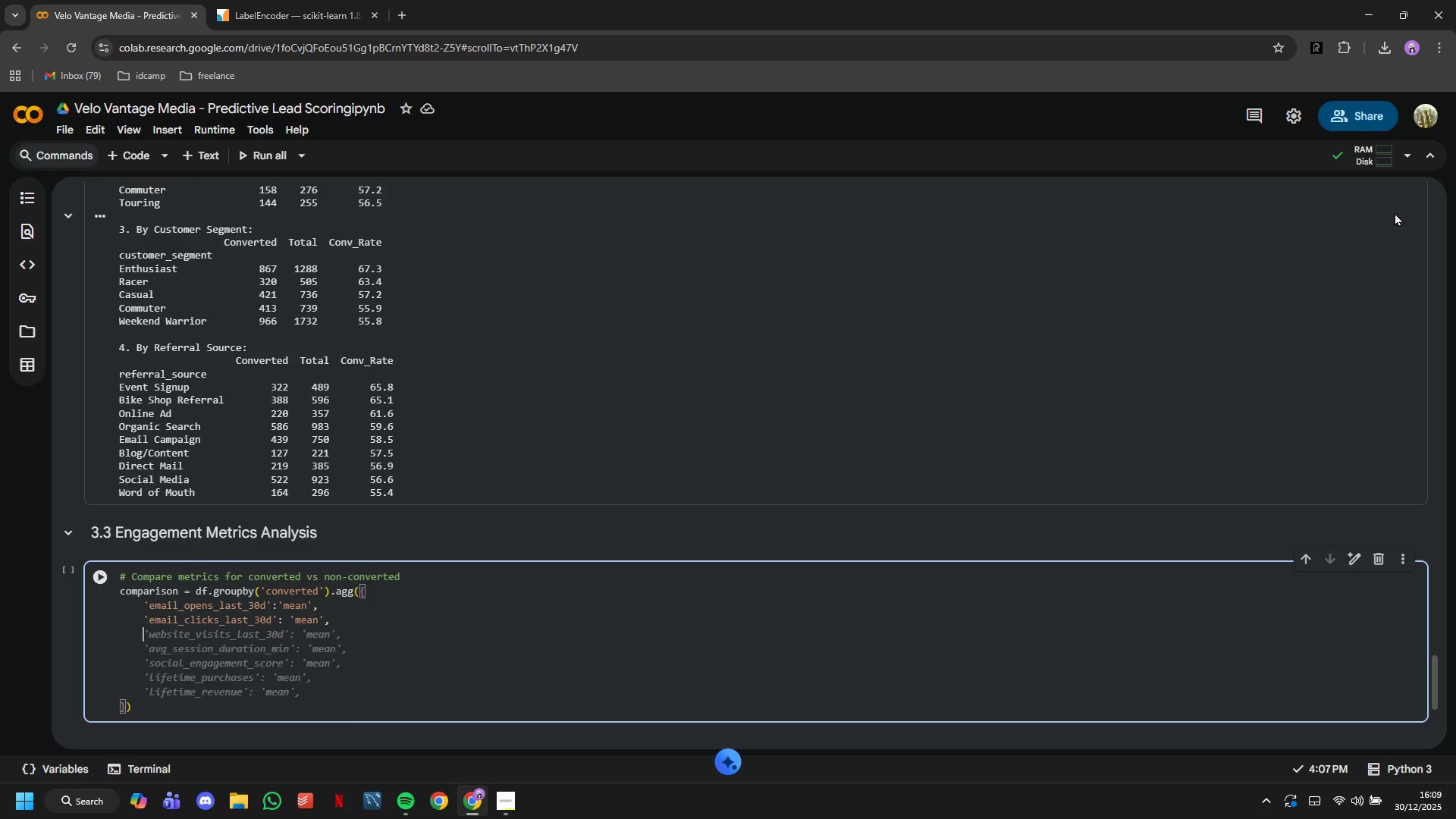 
type('email_open_rate)
 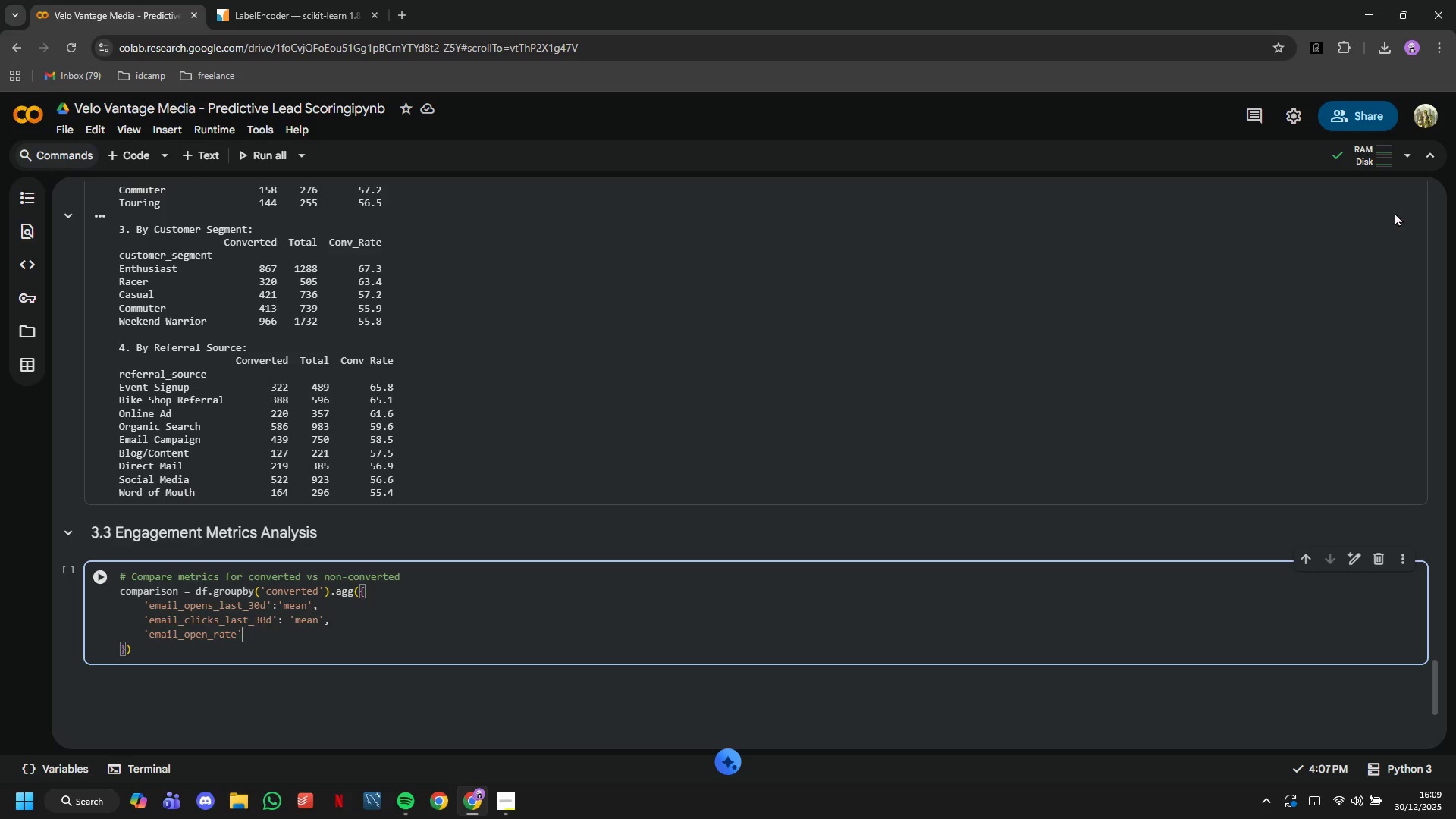 
 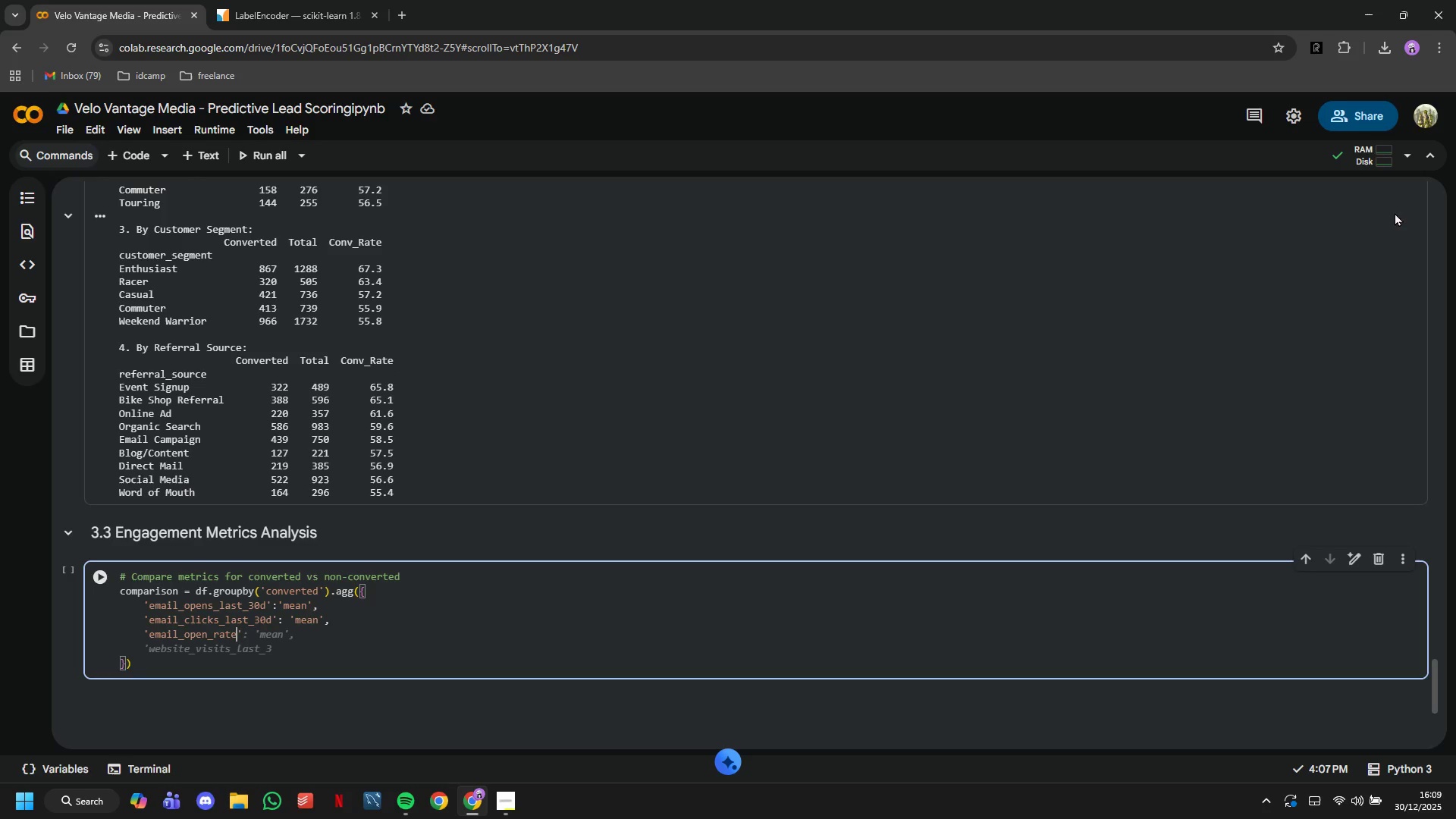 
key(ArrowRight)
 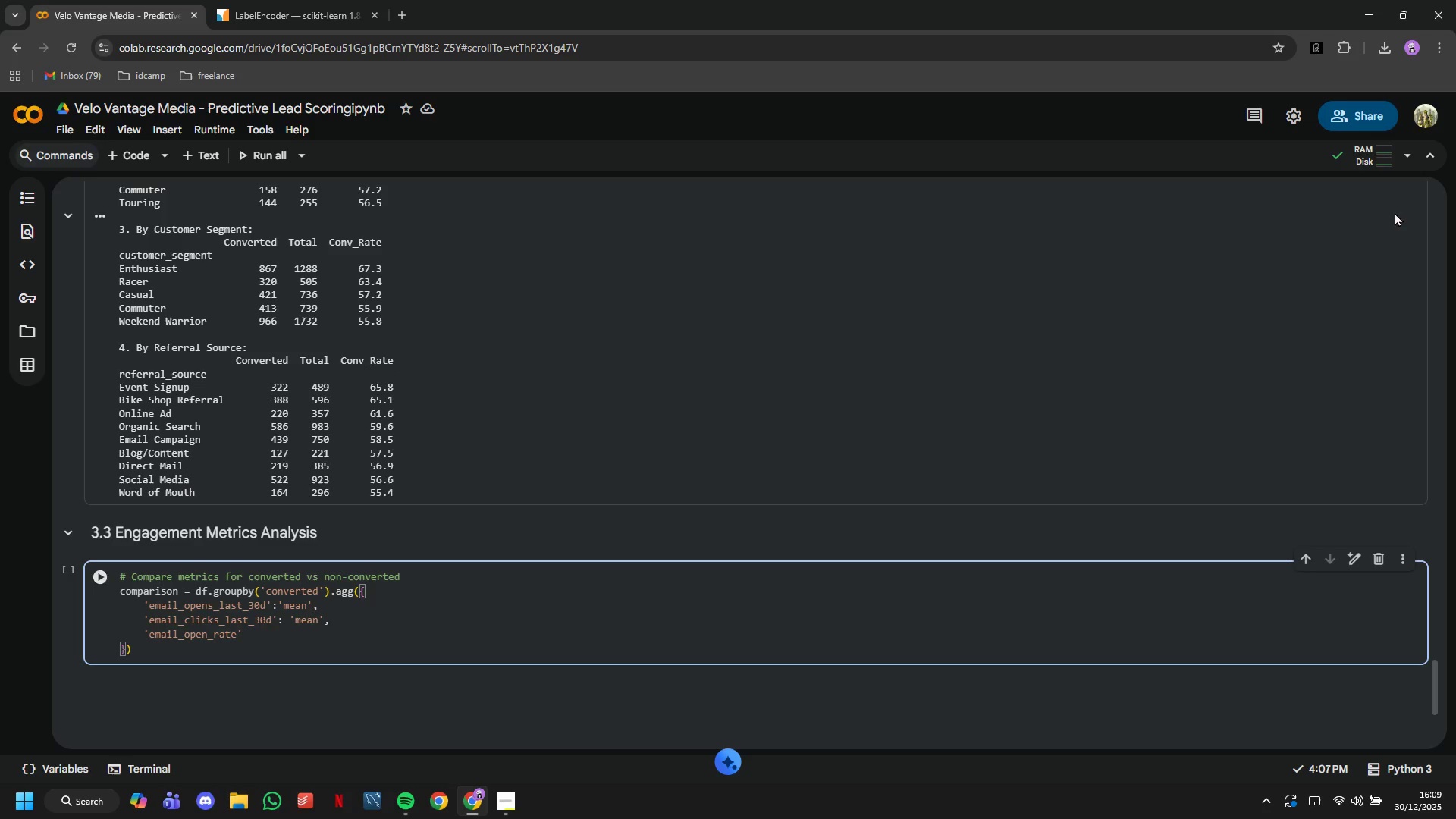 
key(Shift+Semicolon)
 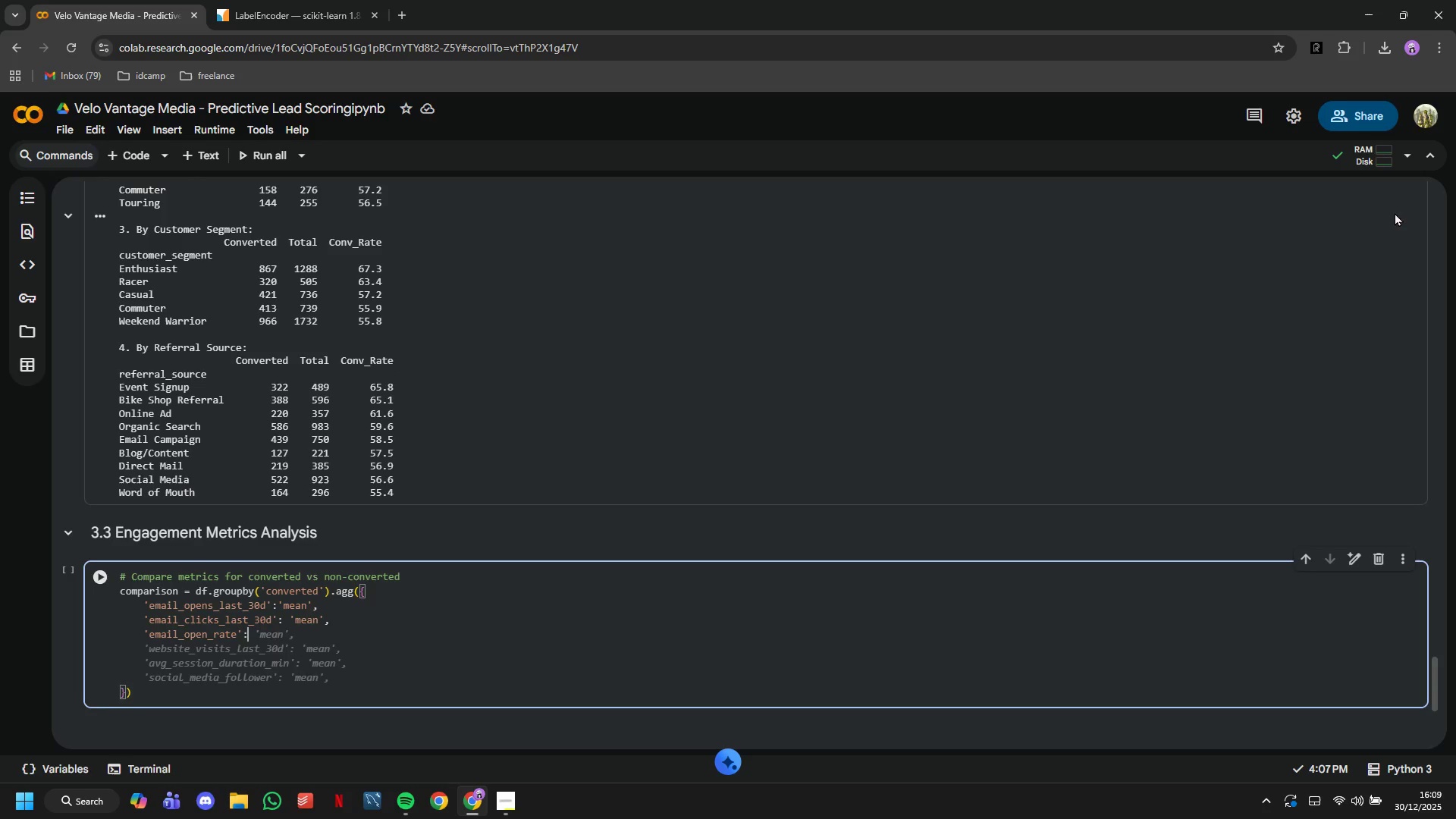 
key(Space)
 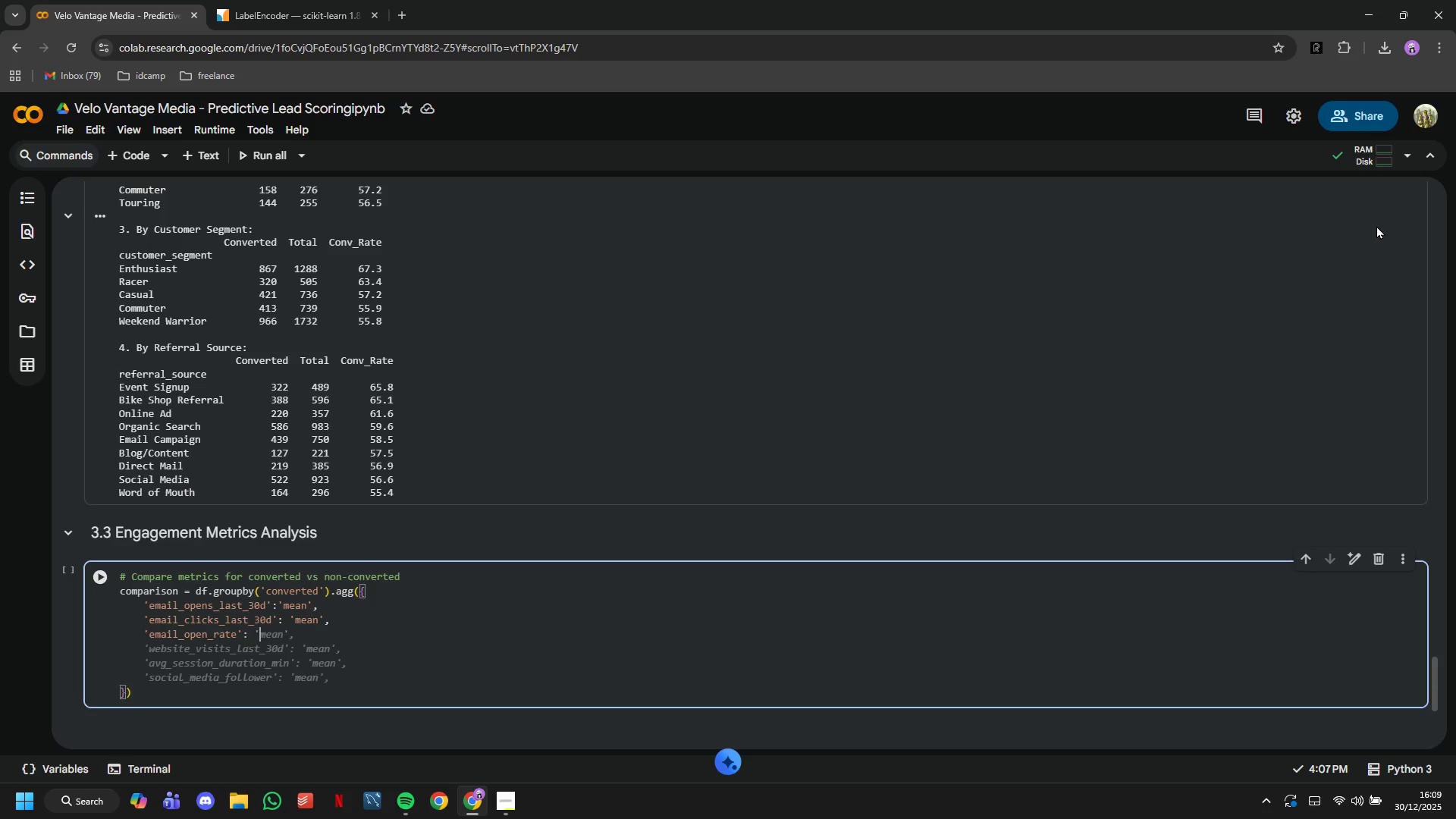 
type('mean)
 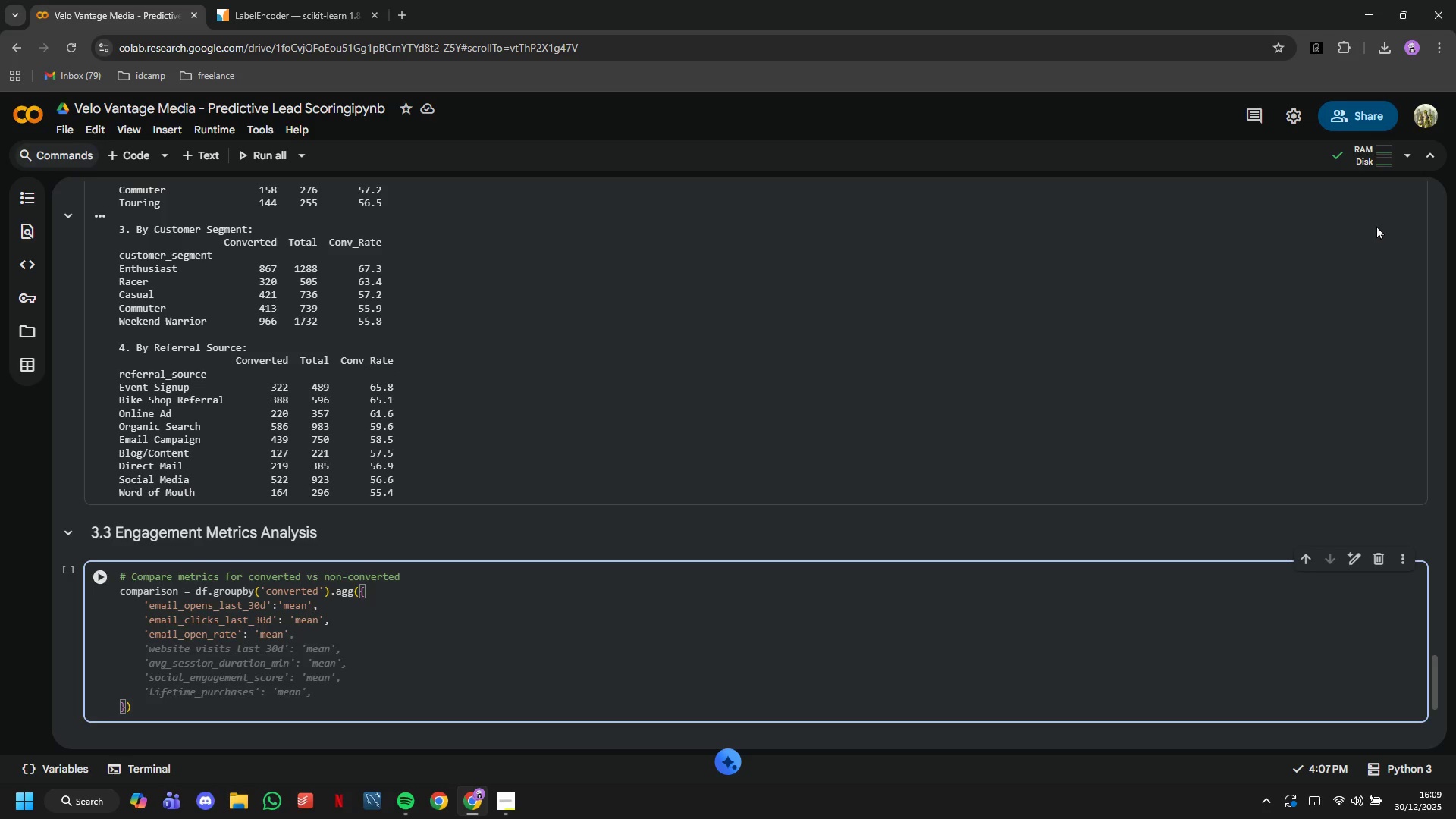 
key(ArrowRight)
 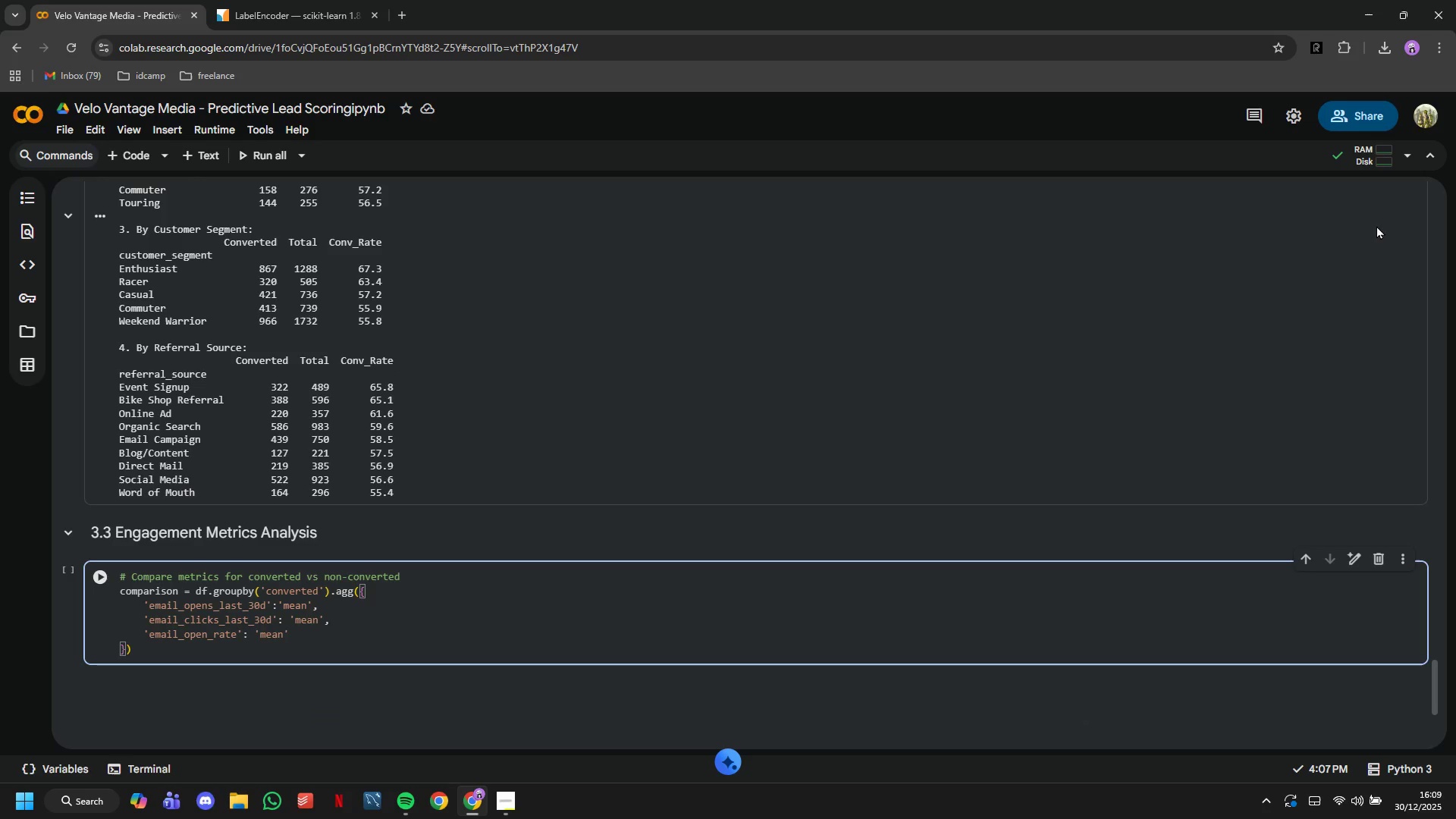 
key(Comma)
 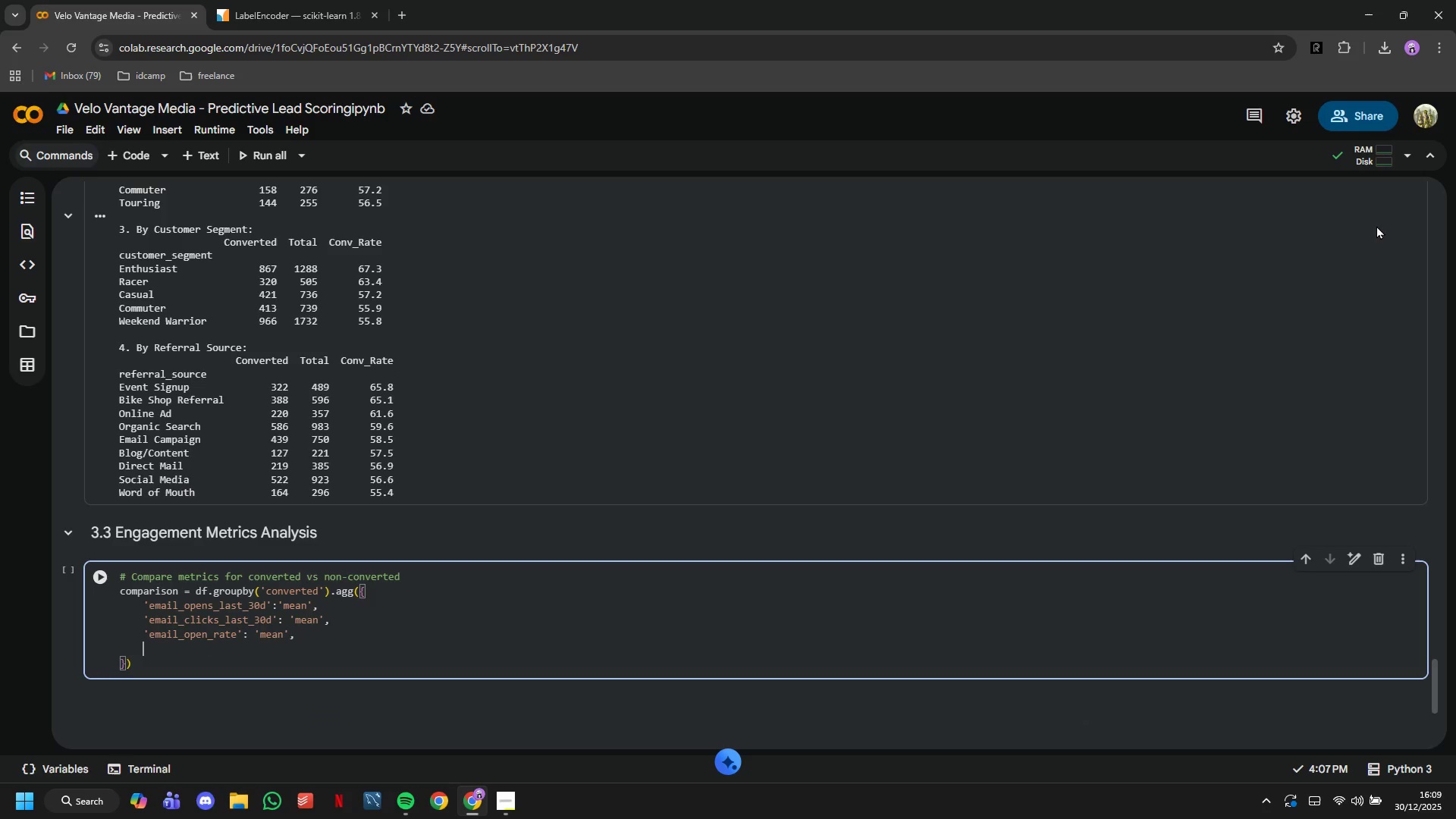 
key(Enter)
 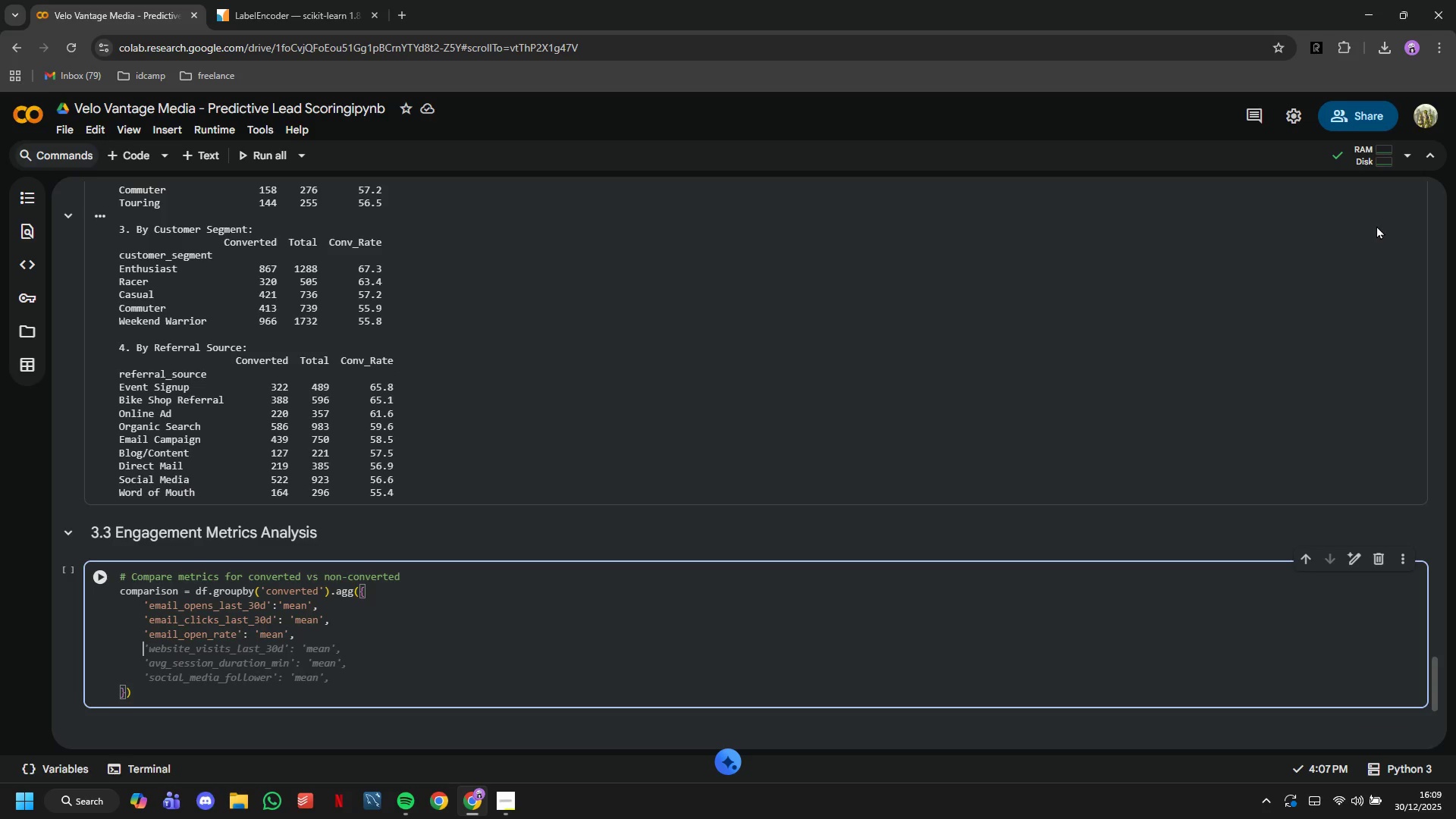 
key(Quote)
 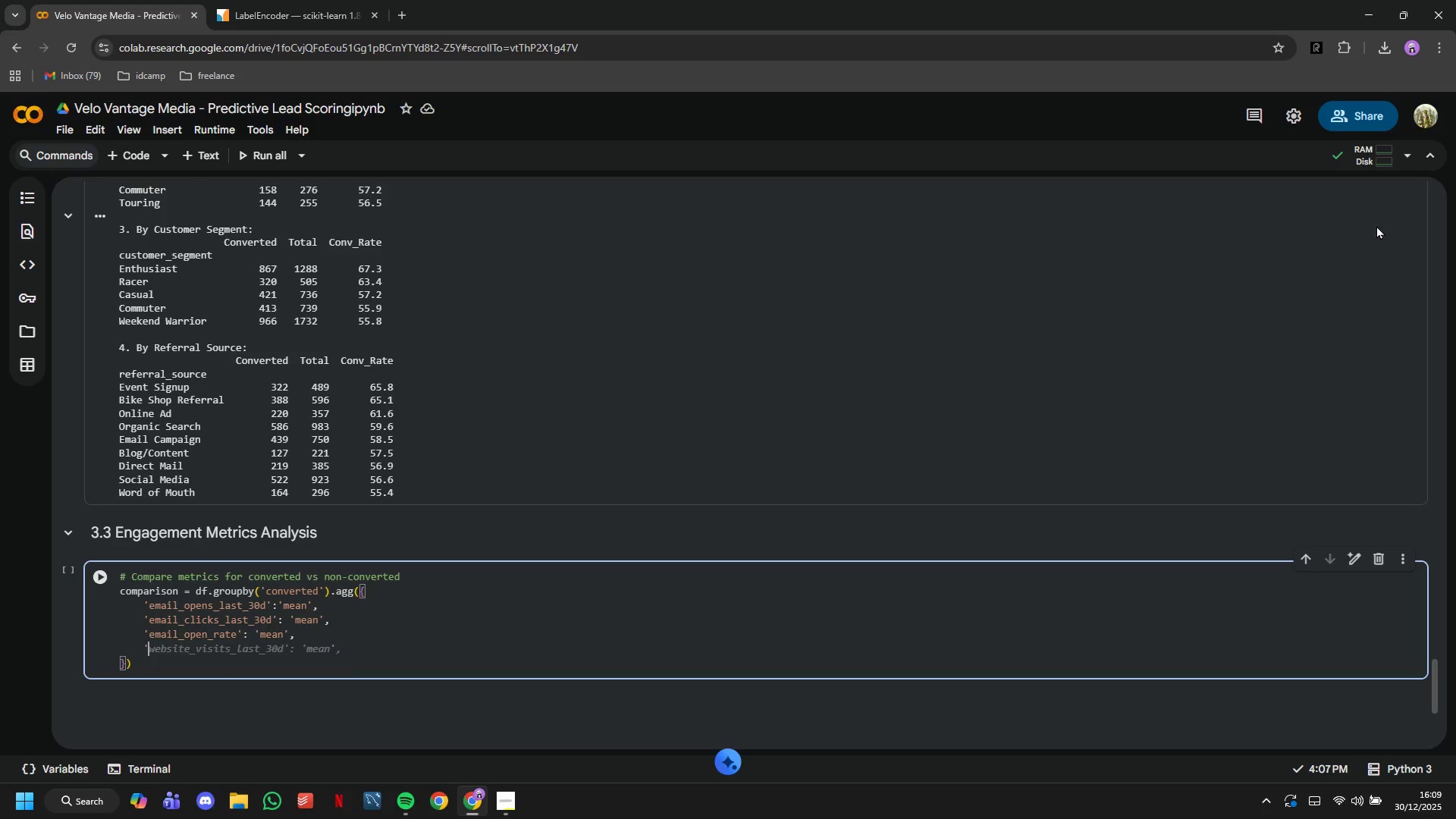 
wait(5.27)
 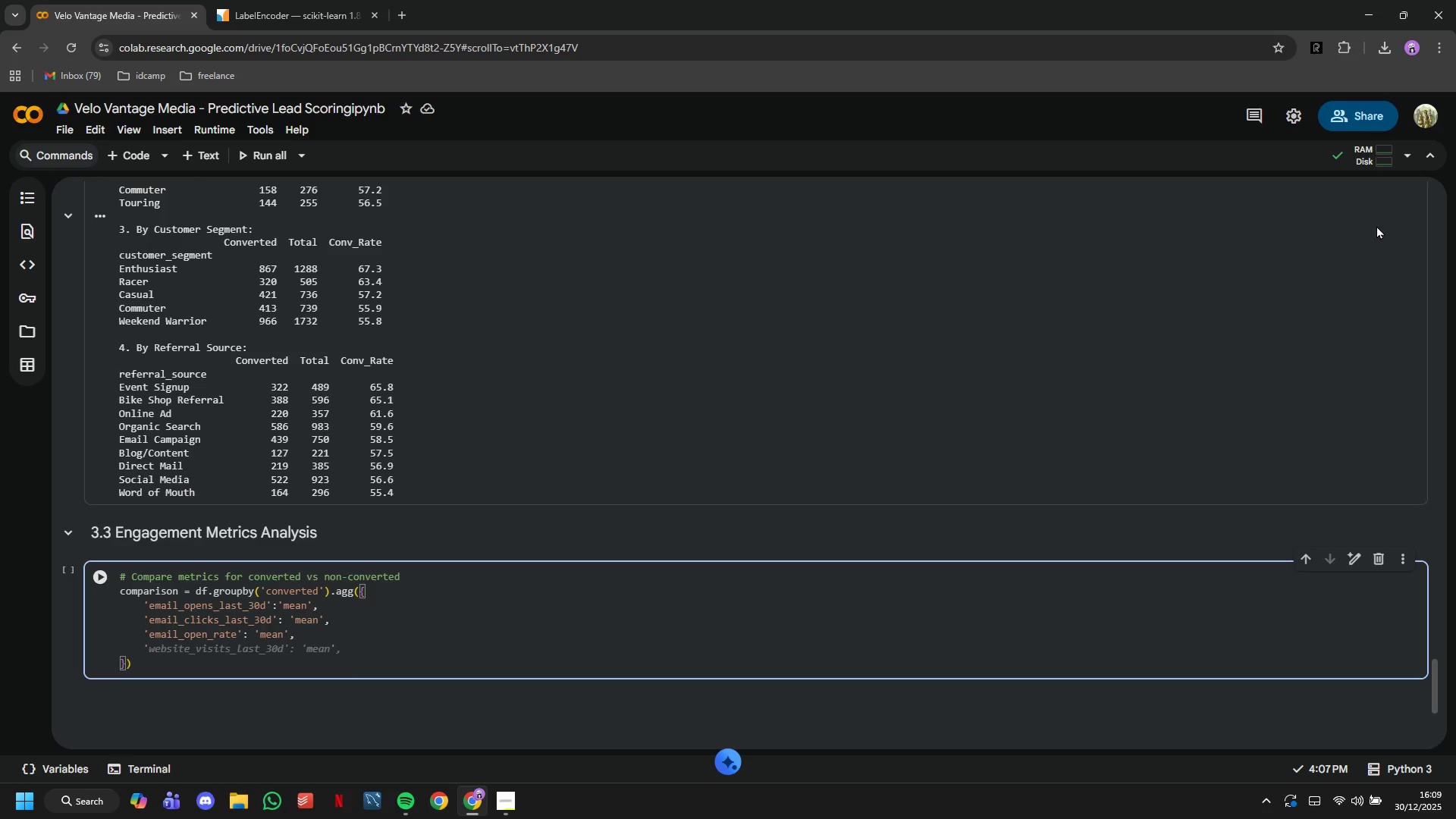 
type(website)
key(Tab)
 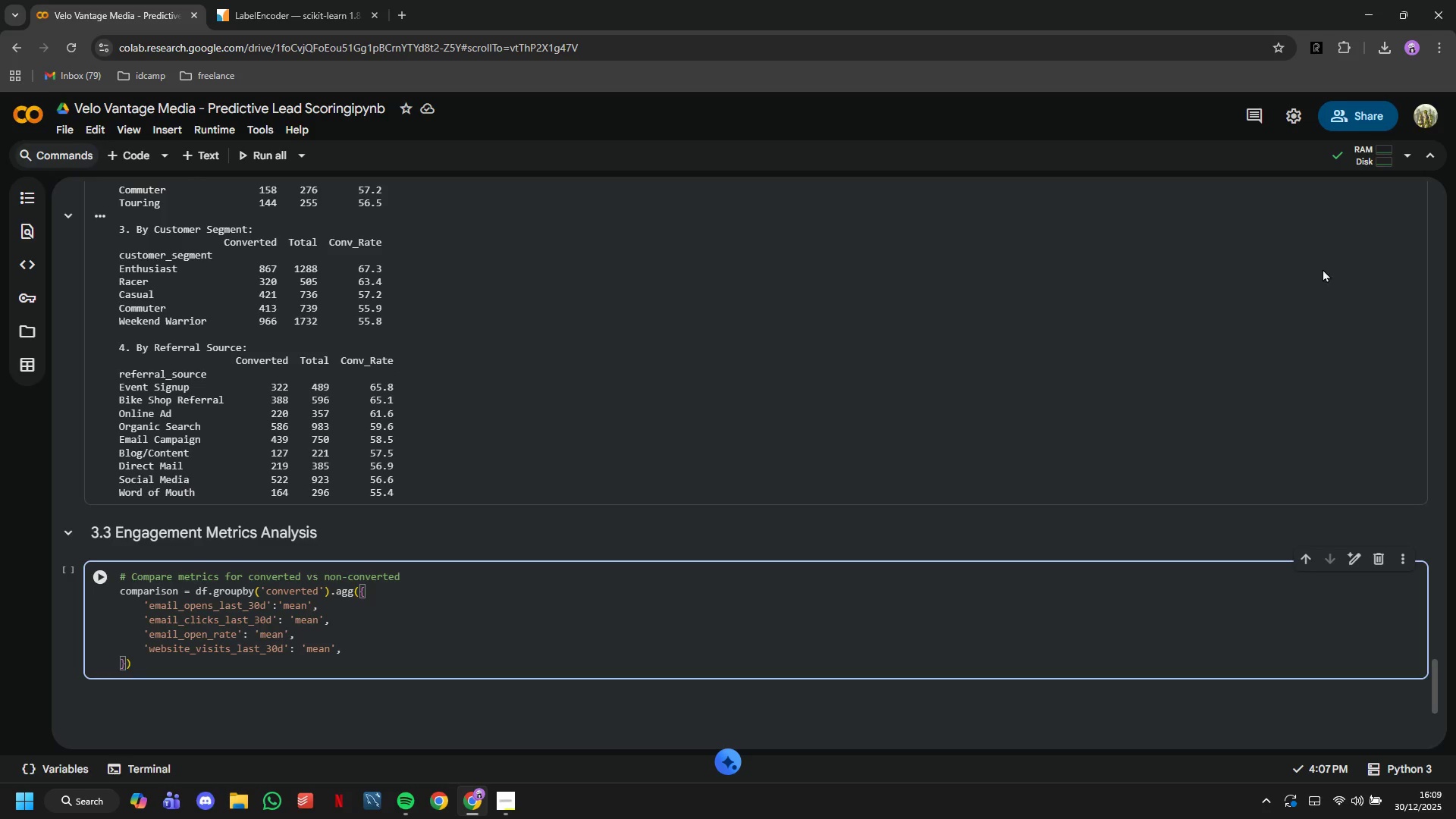 
key(Enter)
 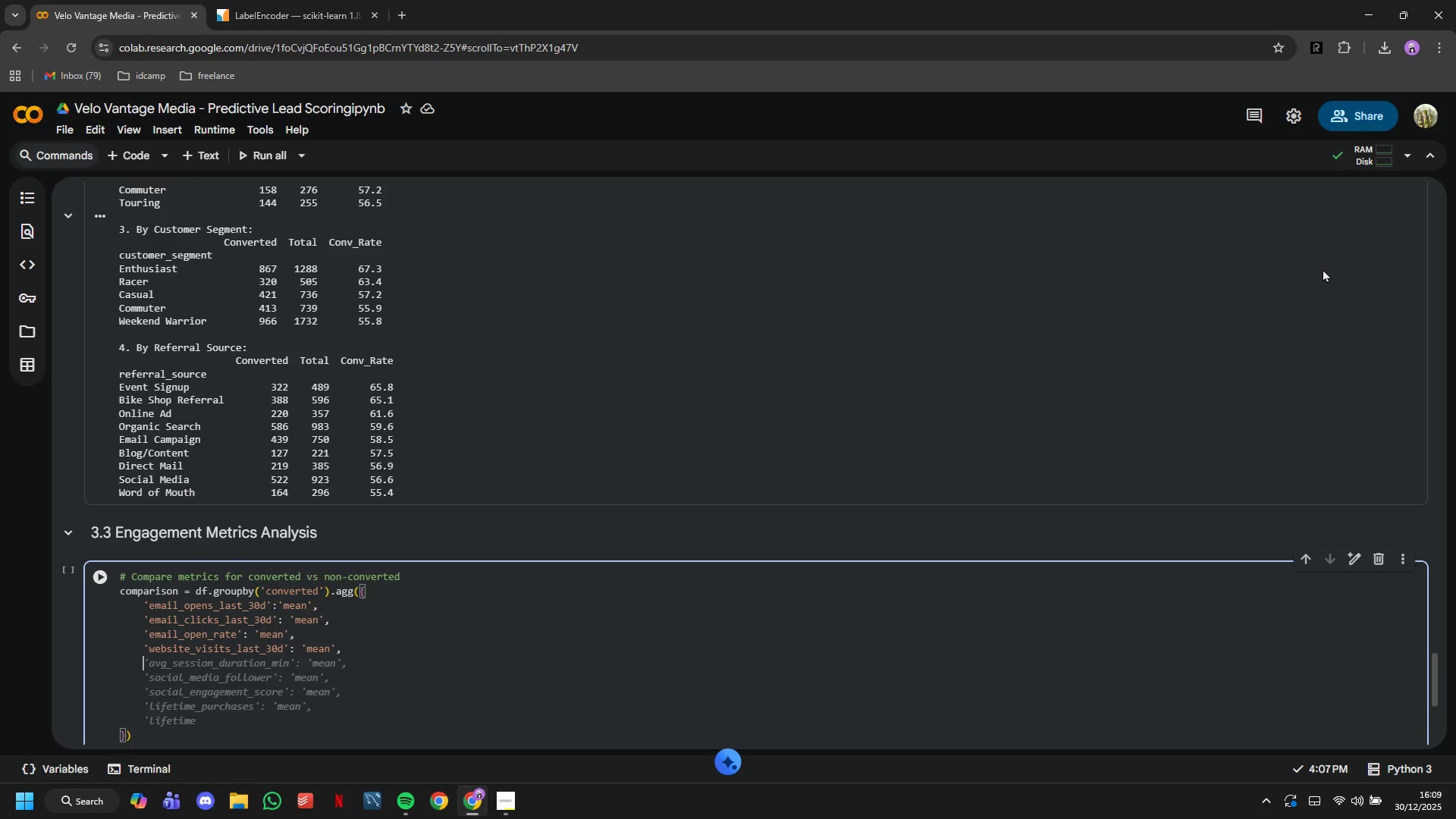 
type('avg_session)
 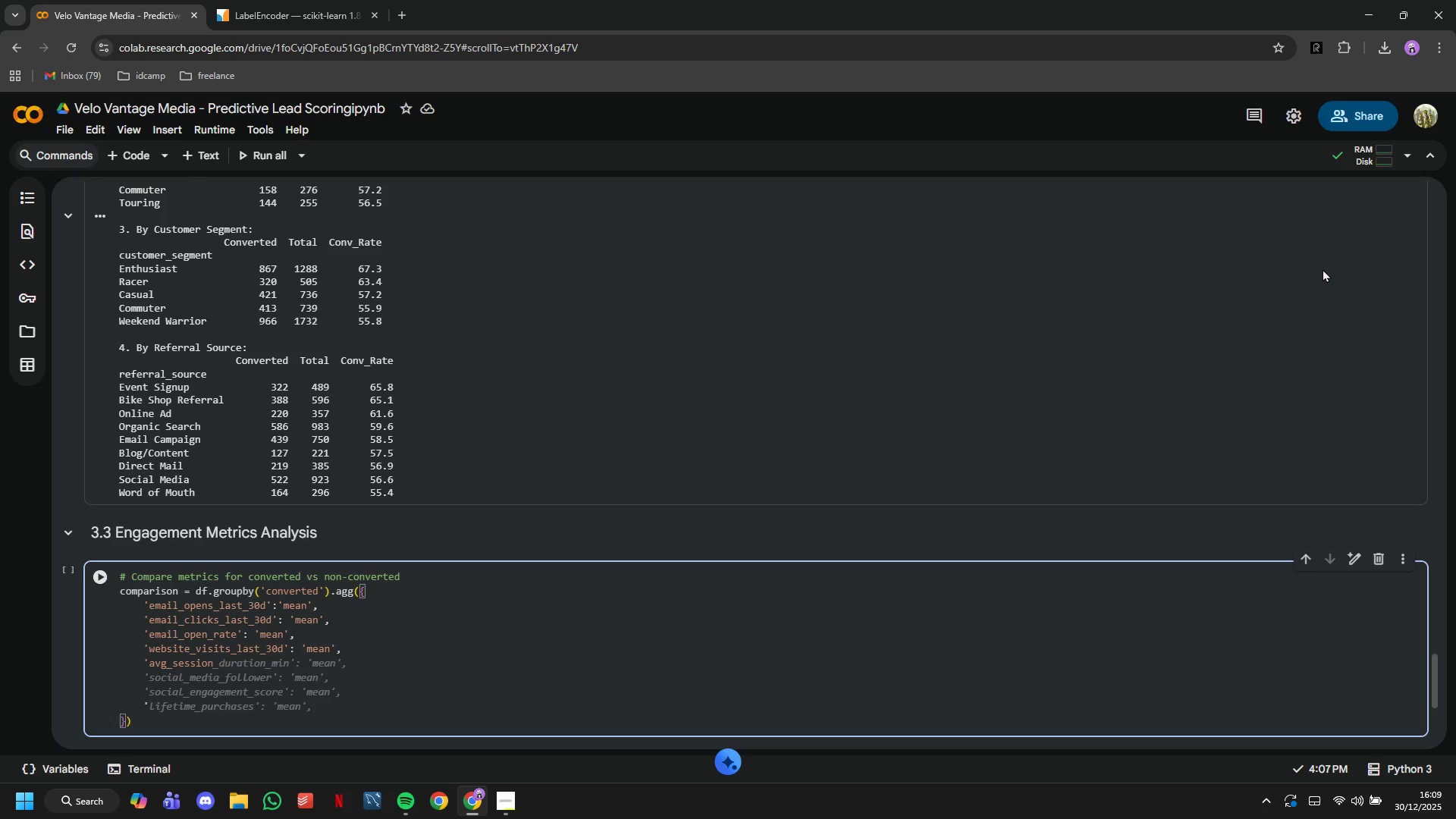 
wait(6.05)
 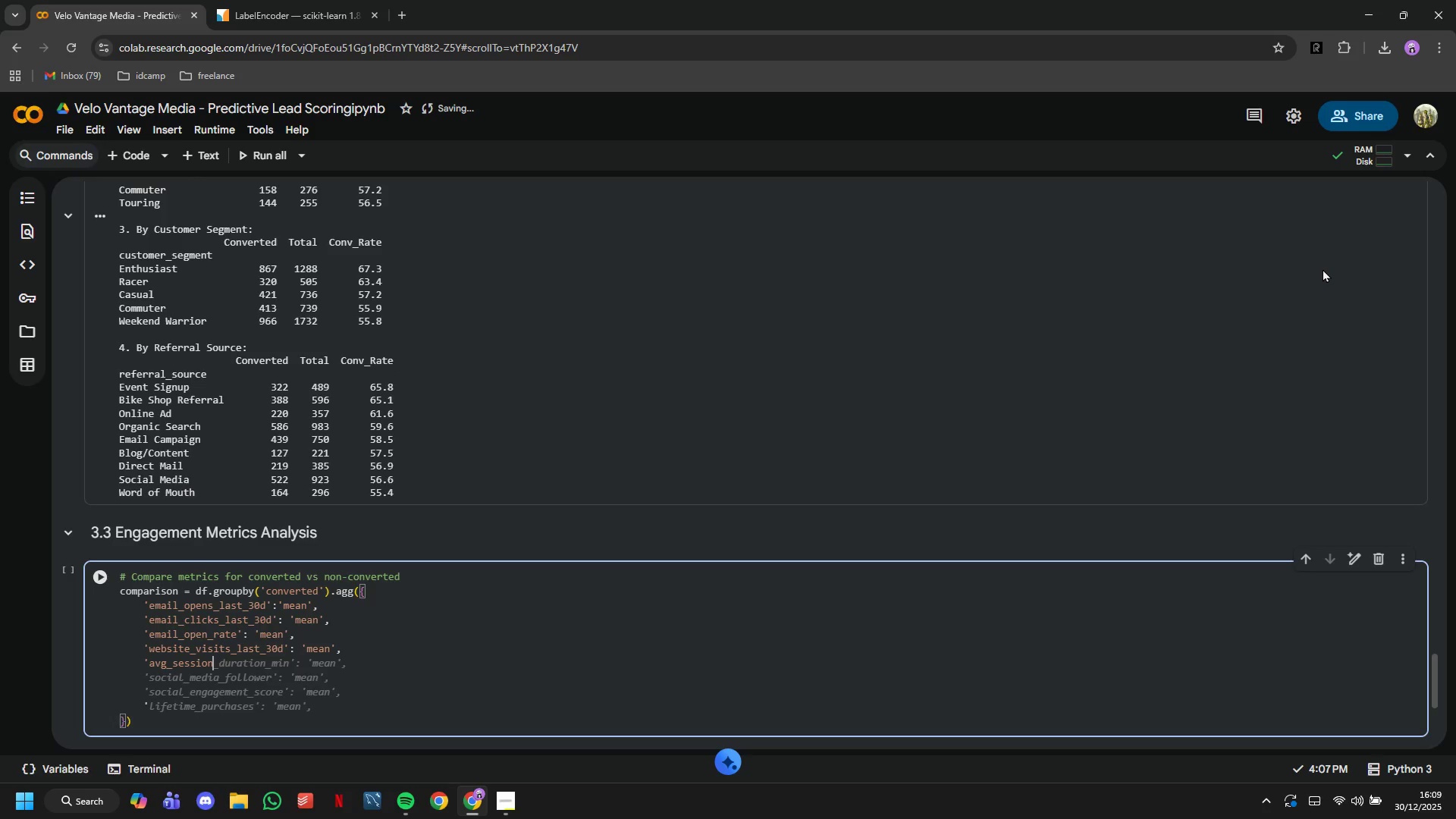 
type(_duration)
 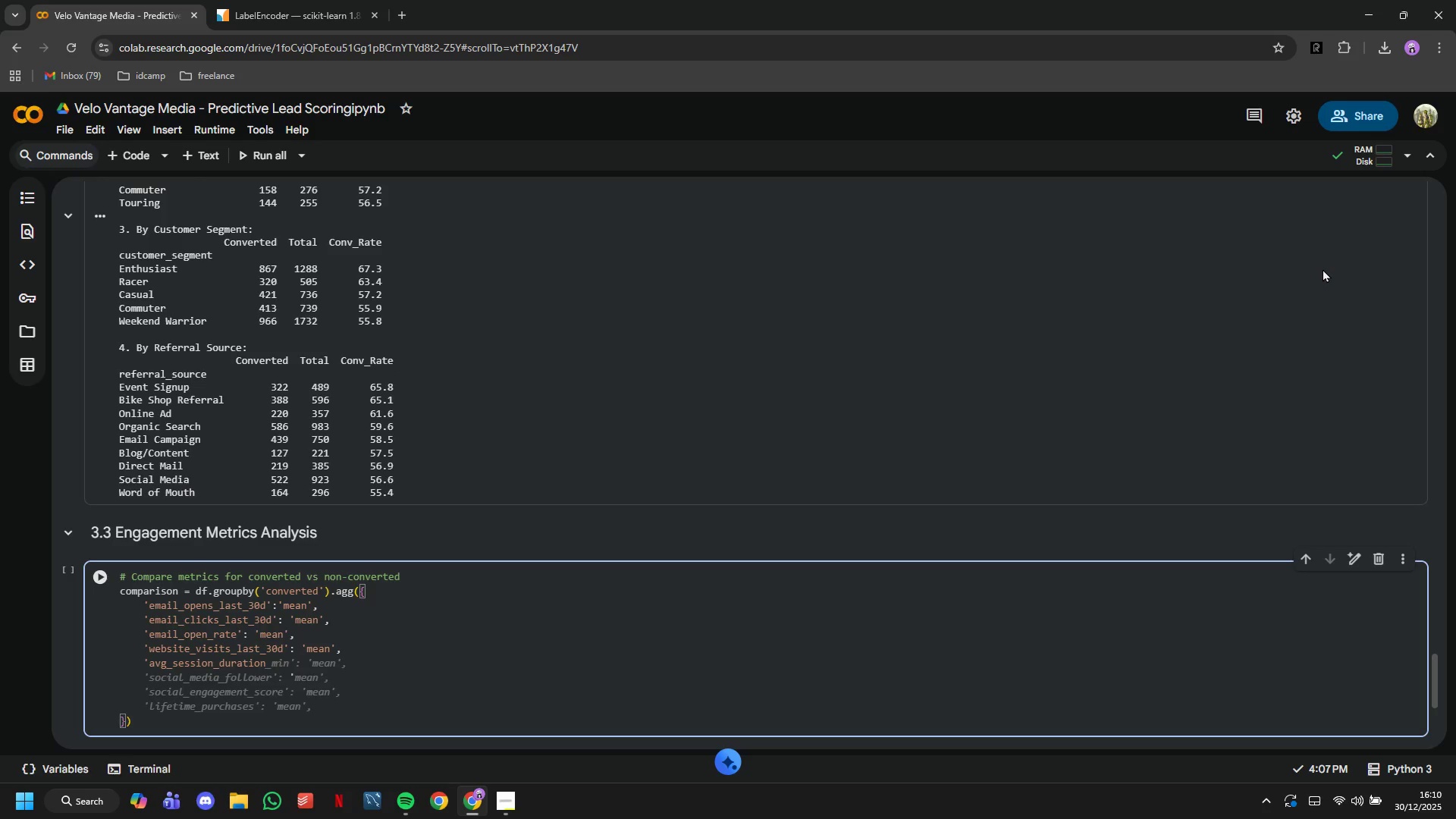 
type(_min)
 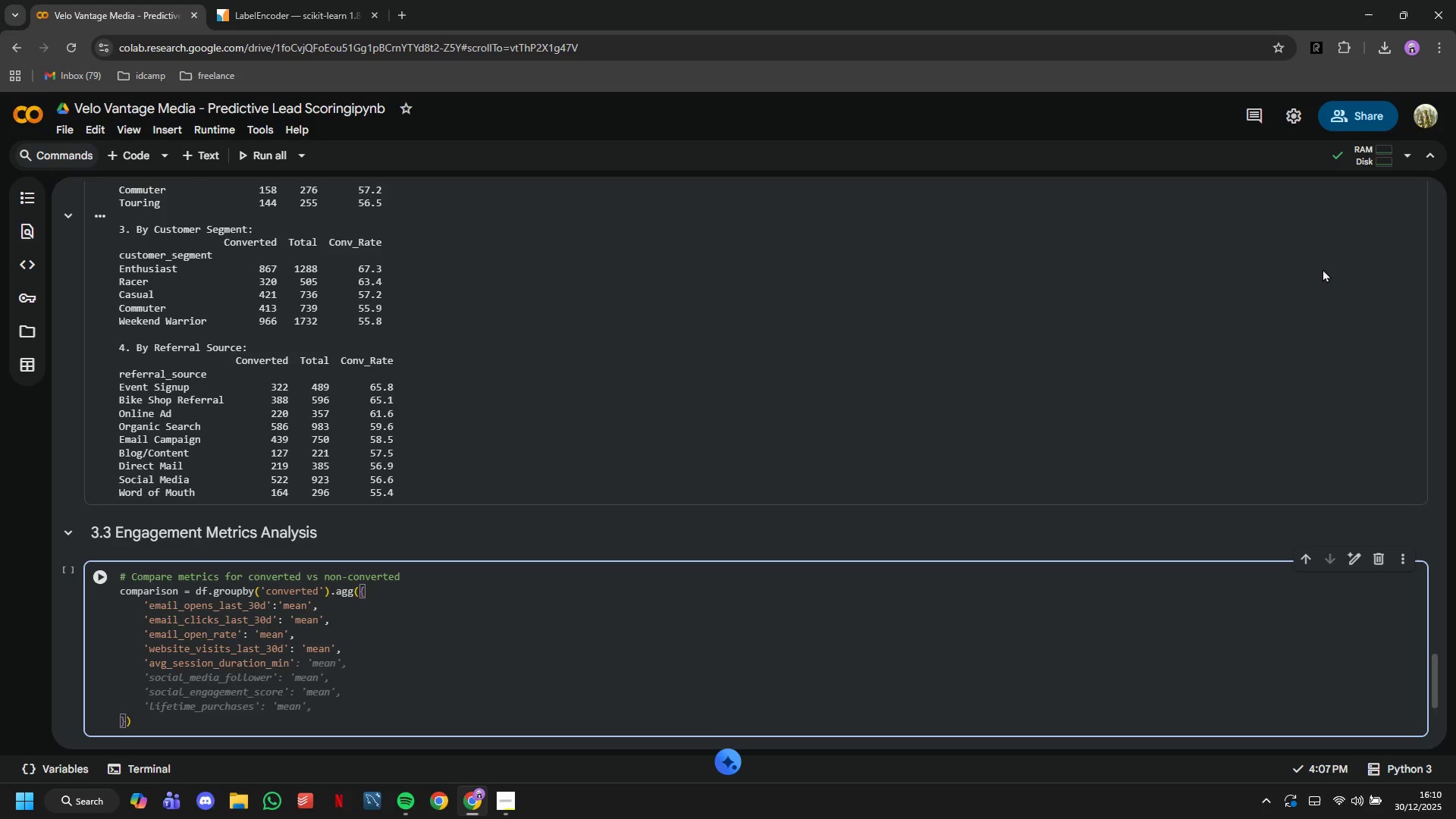 
key(ArrowRight)
 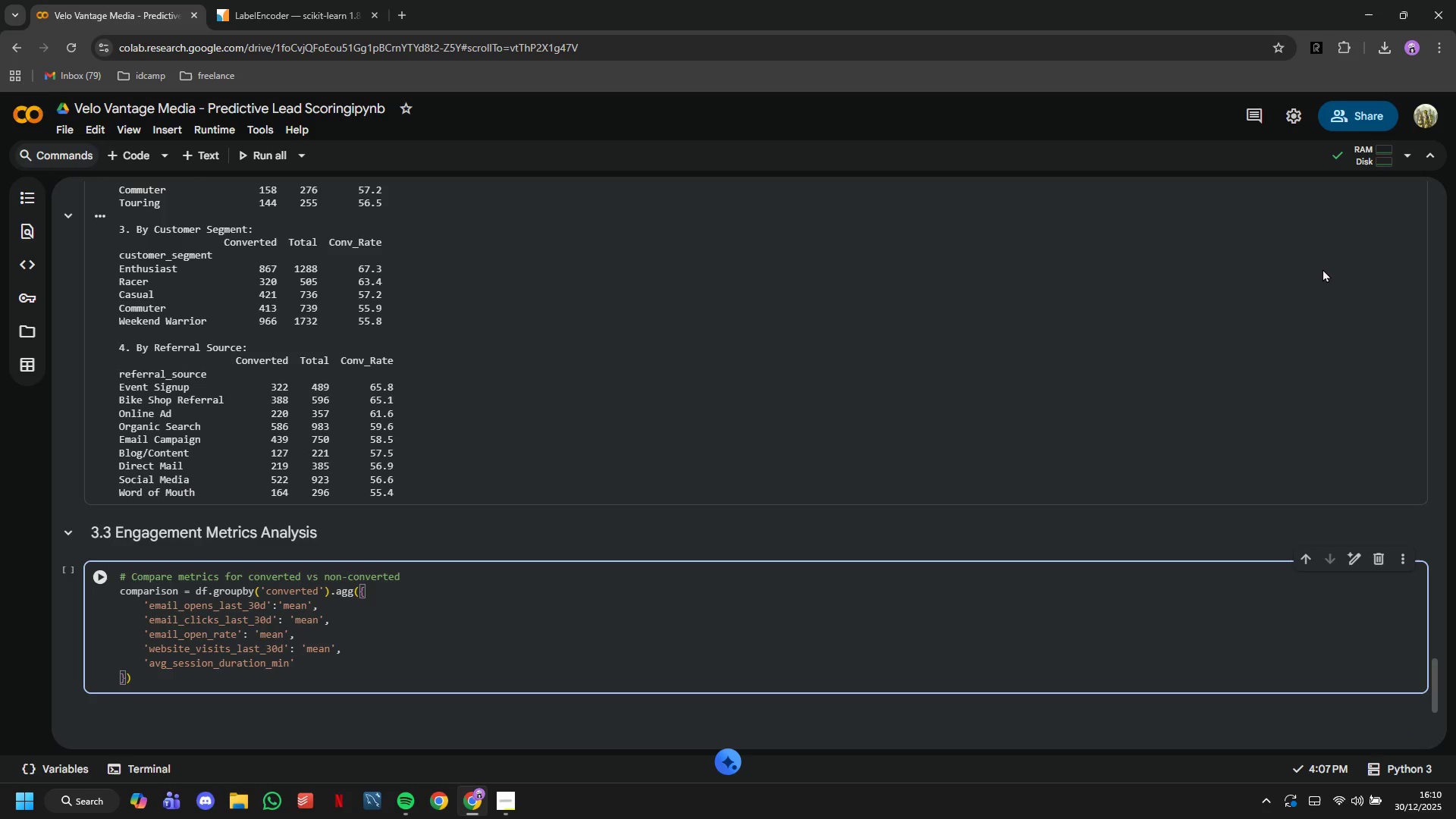 
type(: 'mean)
 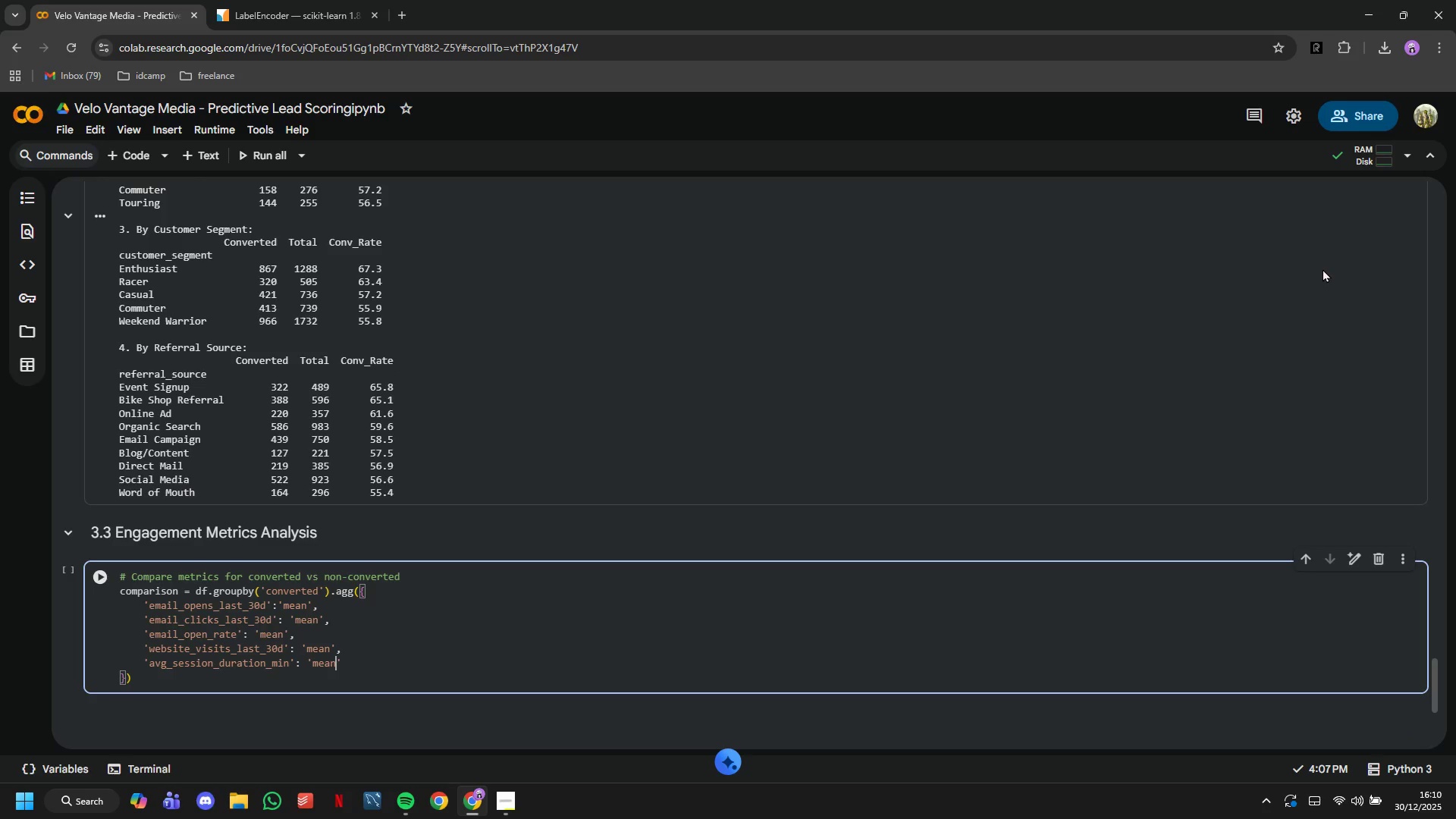 
key(ArrowRight)
 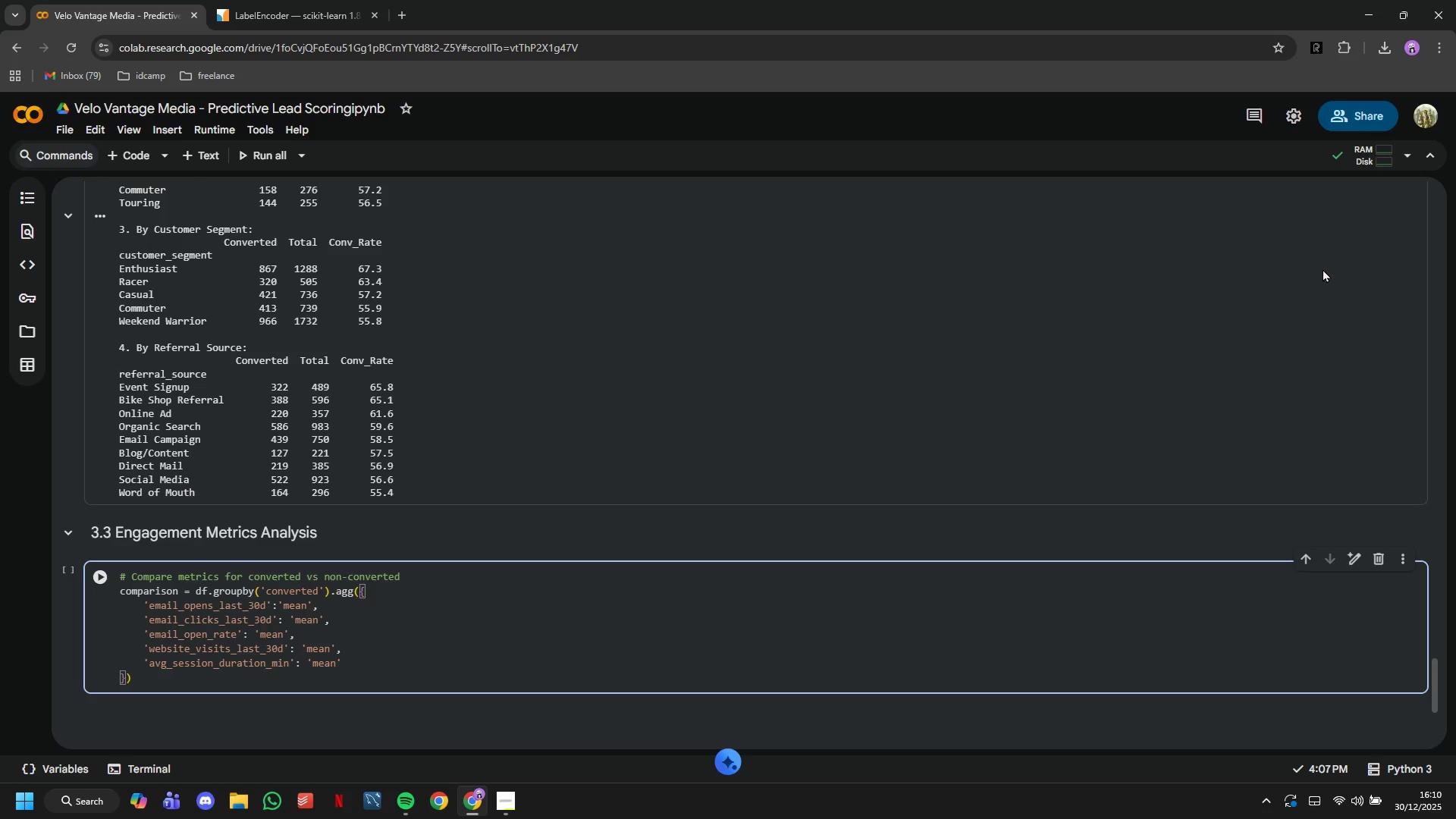 
key(Comma)
 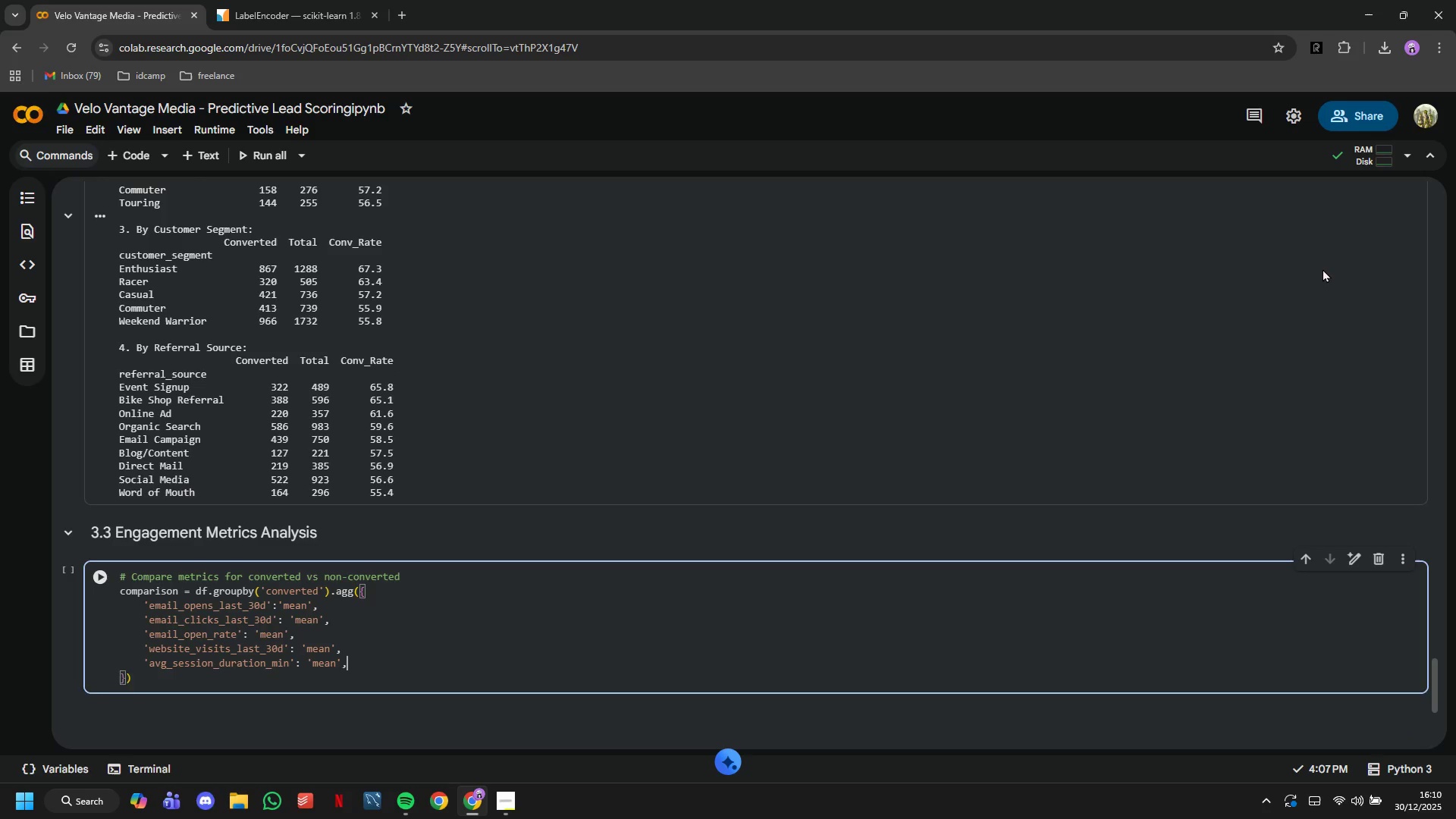 
key(Enter)
 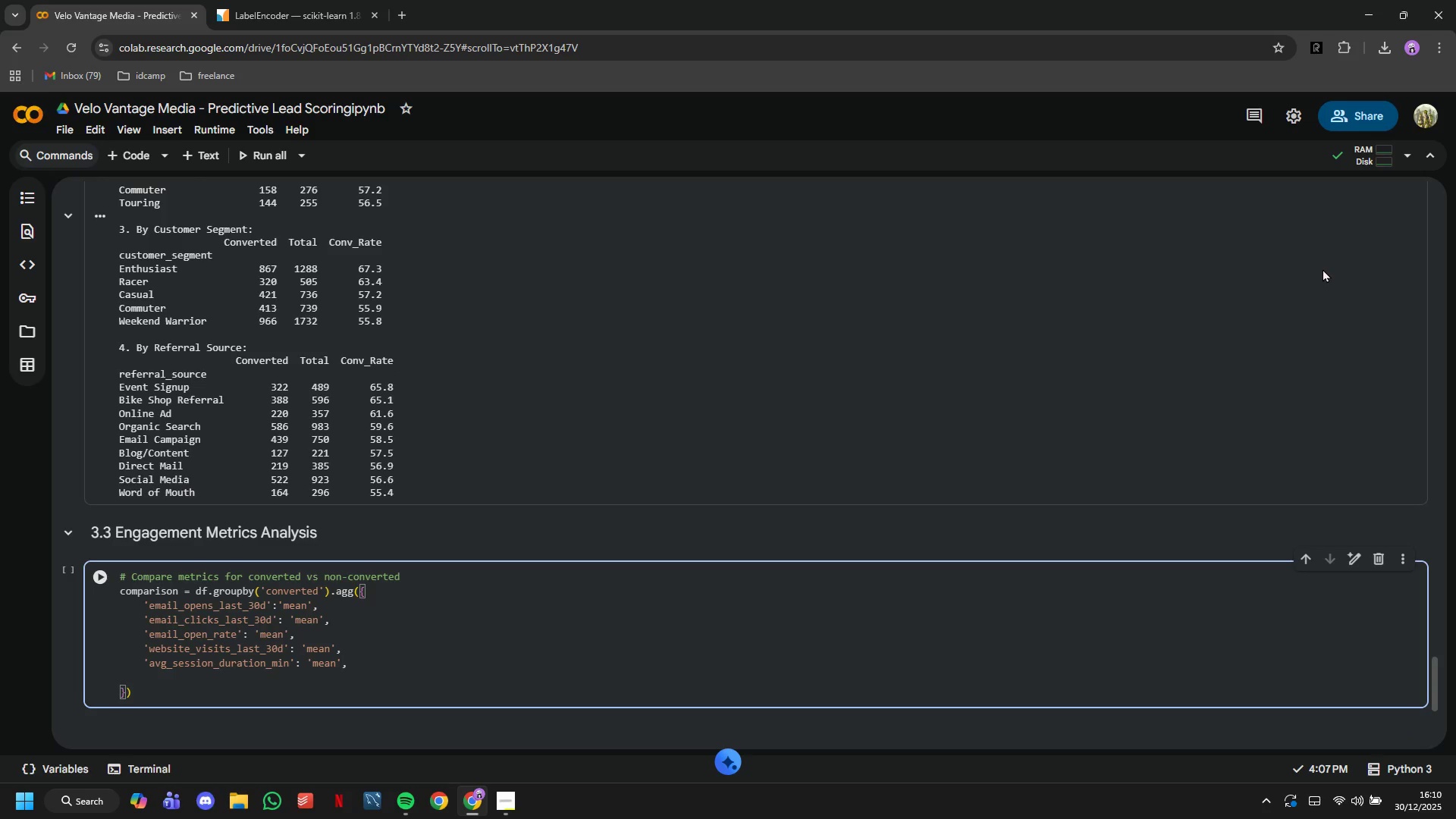 
key(Quote)
 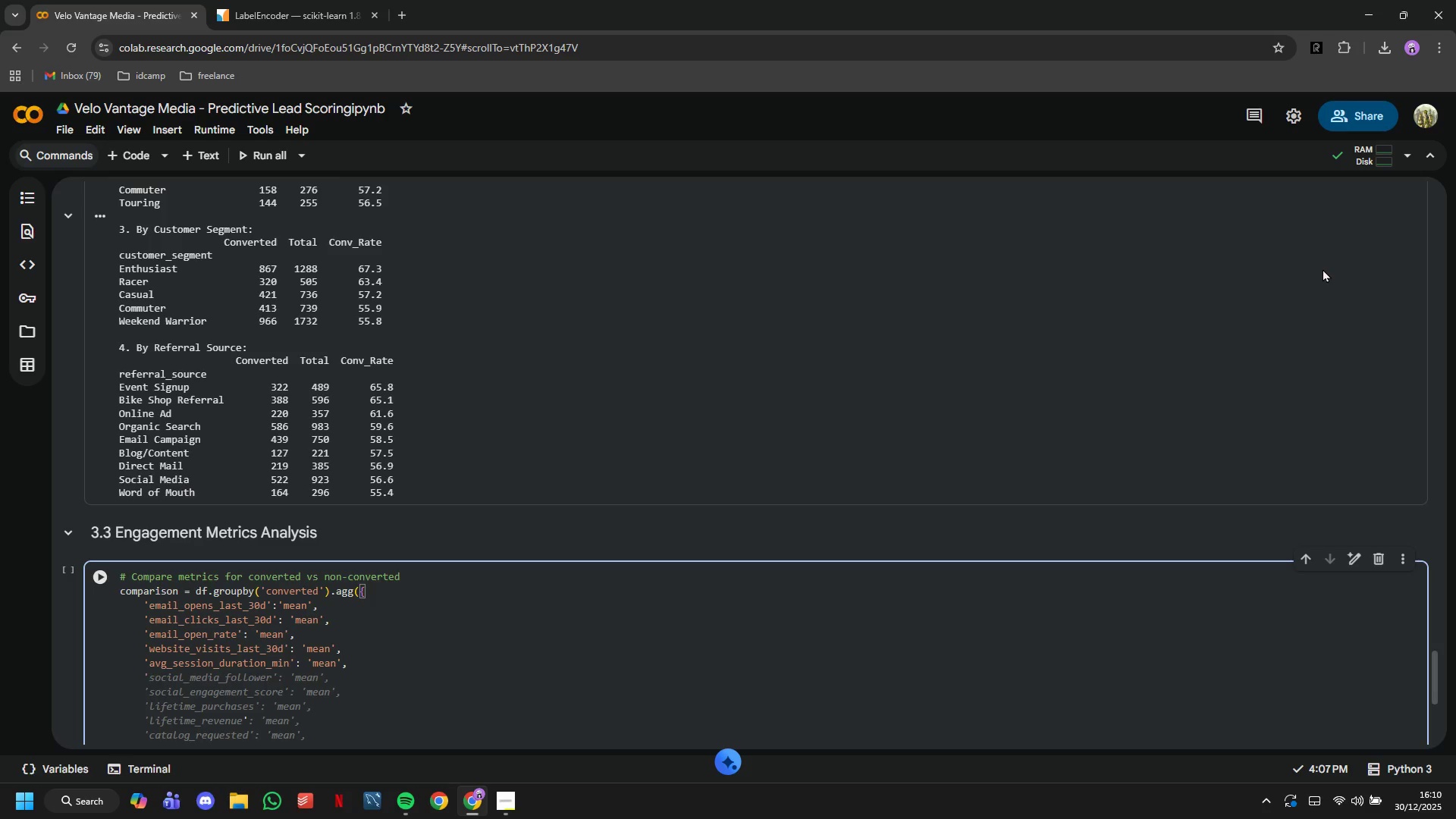 
type(social_engagement_score)
 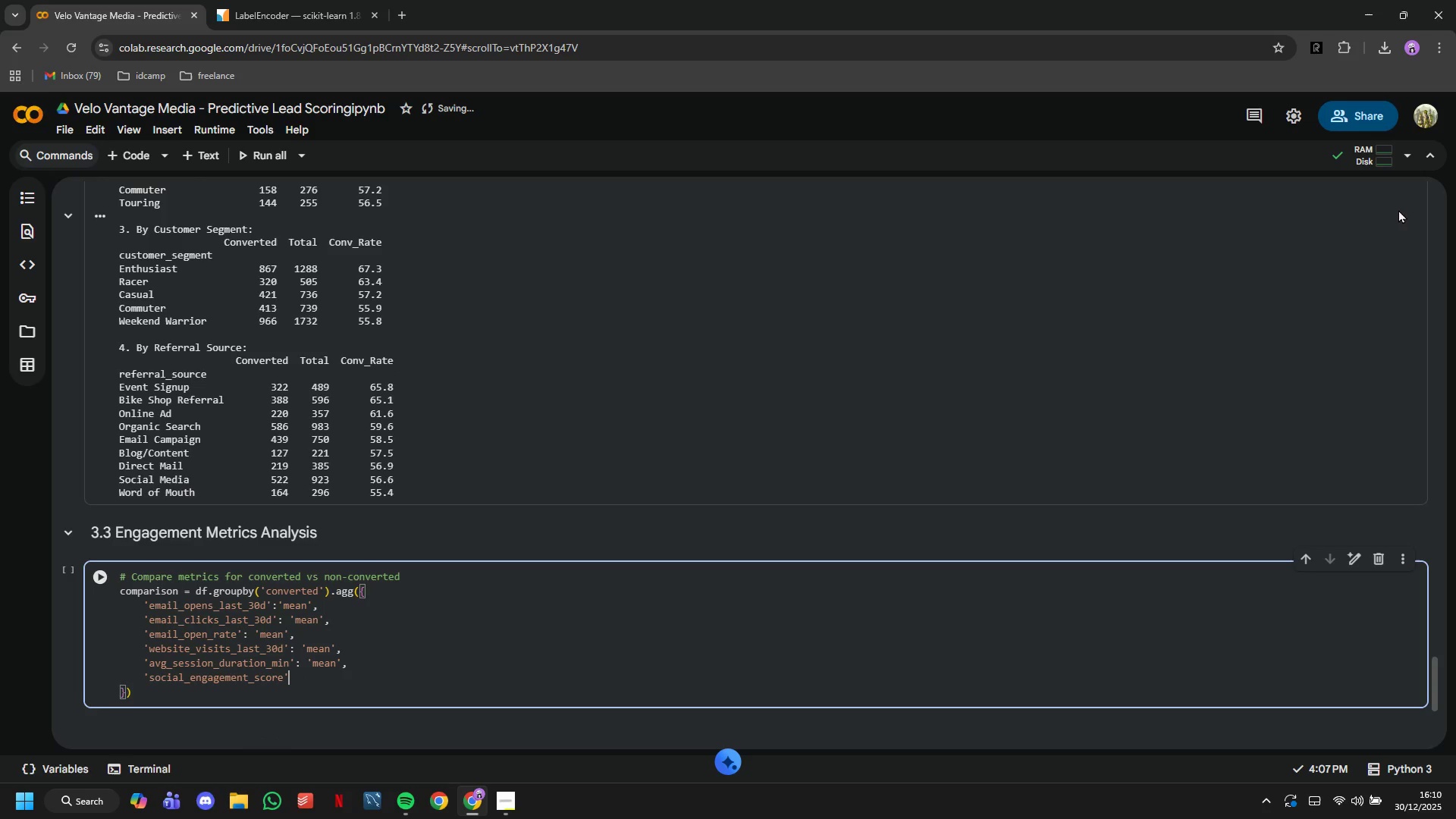 
 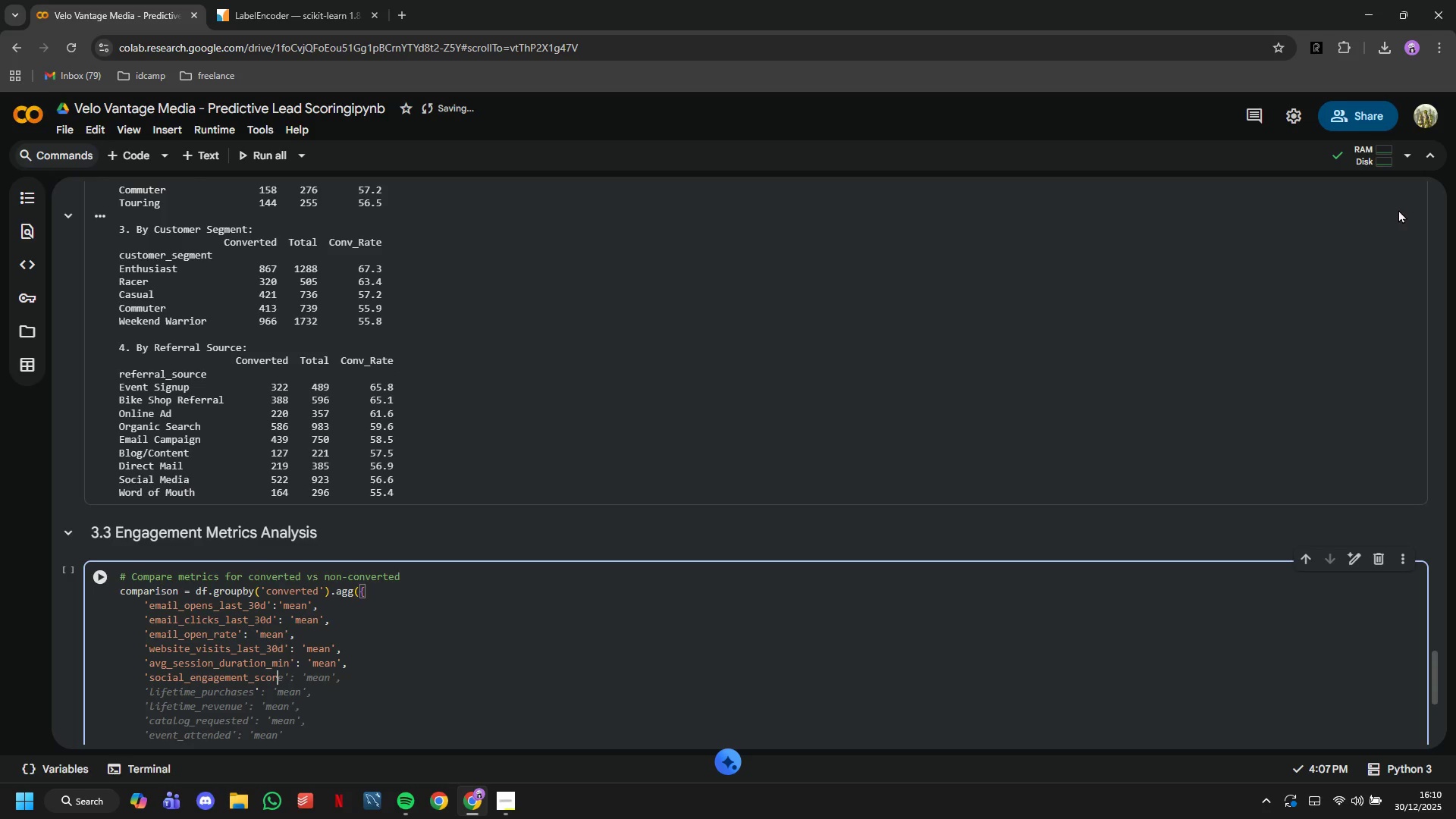 
key(ArrowRight)
 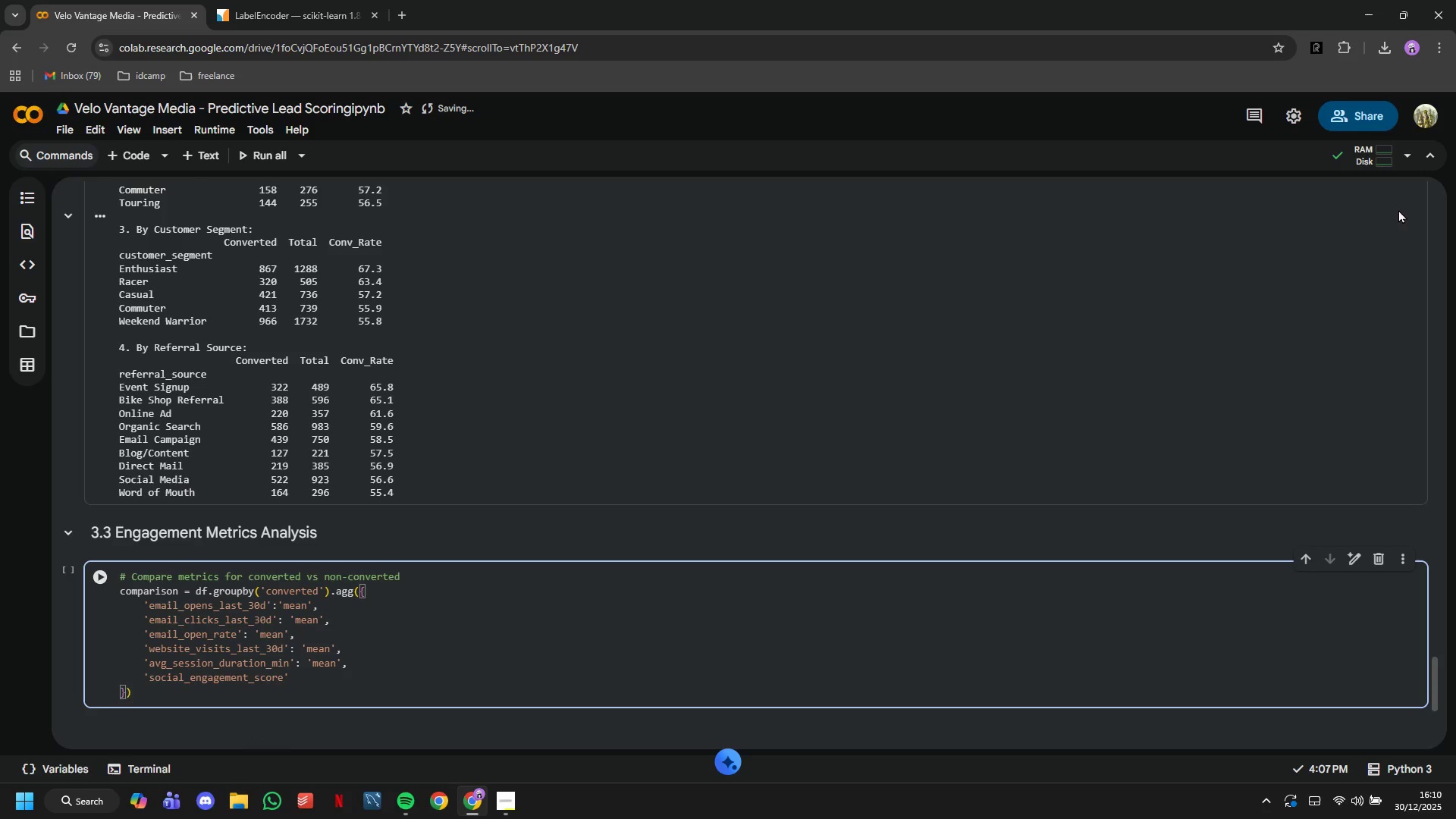 
type(:'mean)
 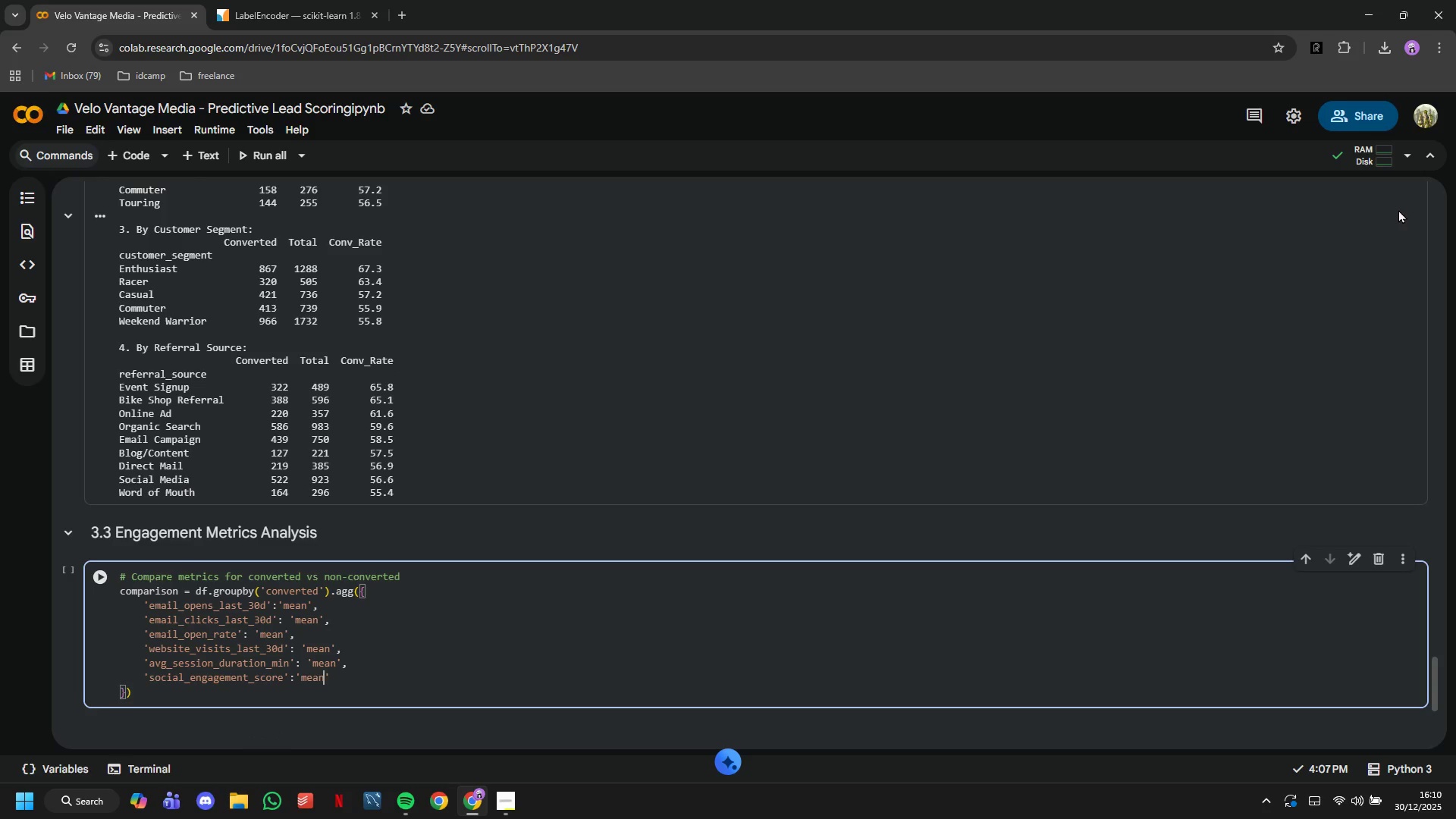 
key(ArrowRight)
 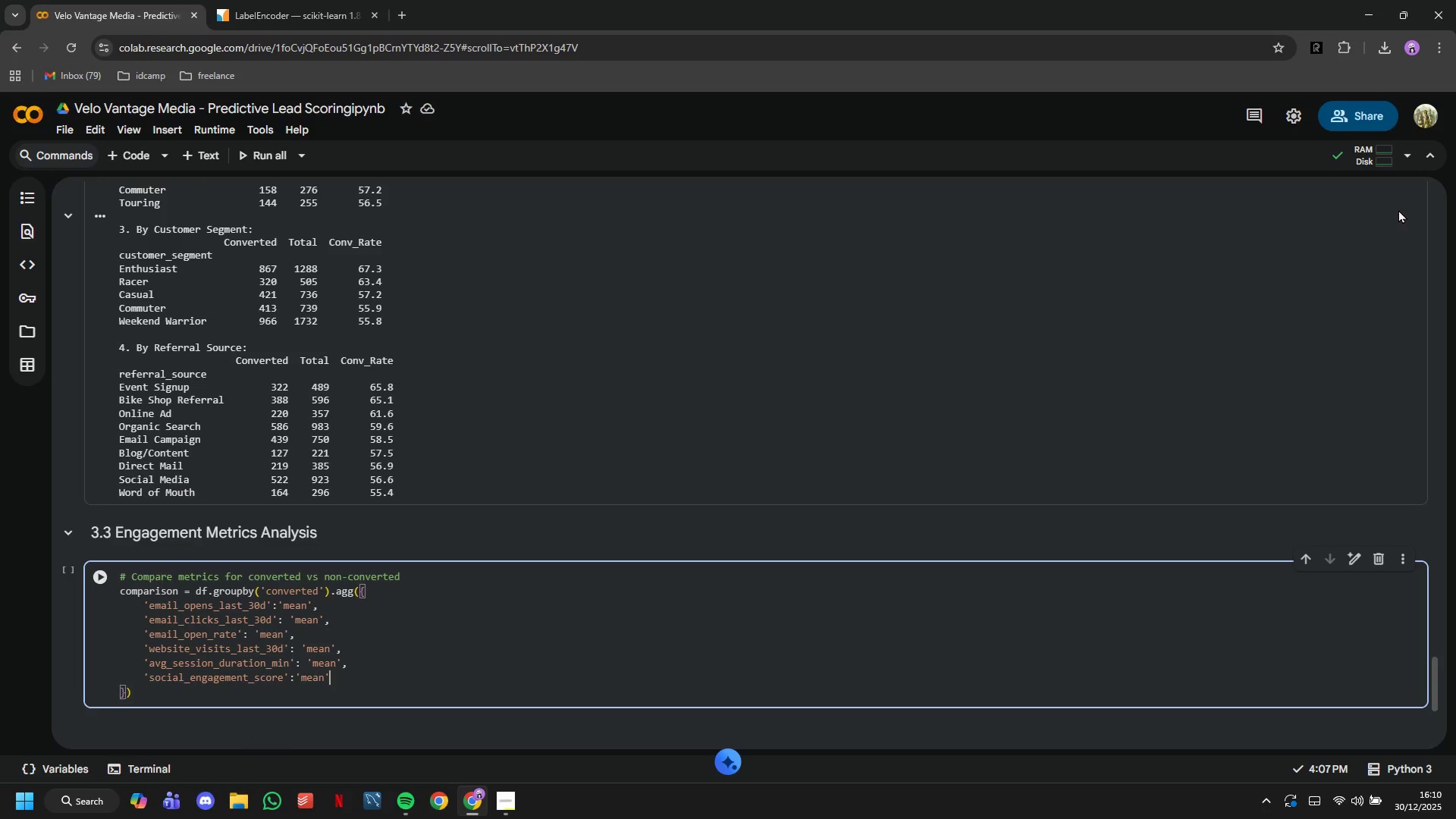 
key(Comma)
 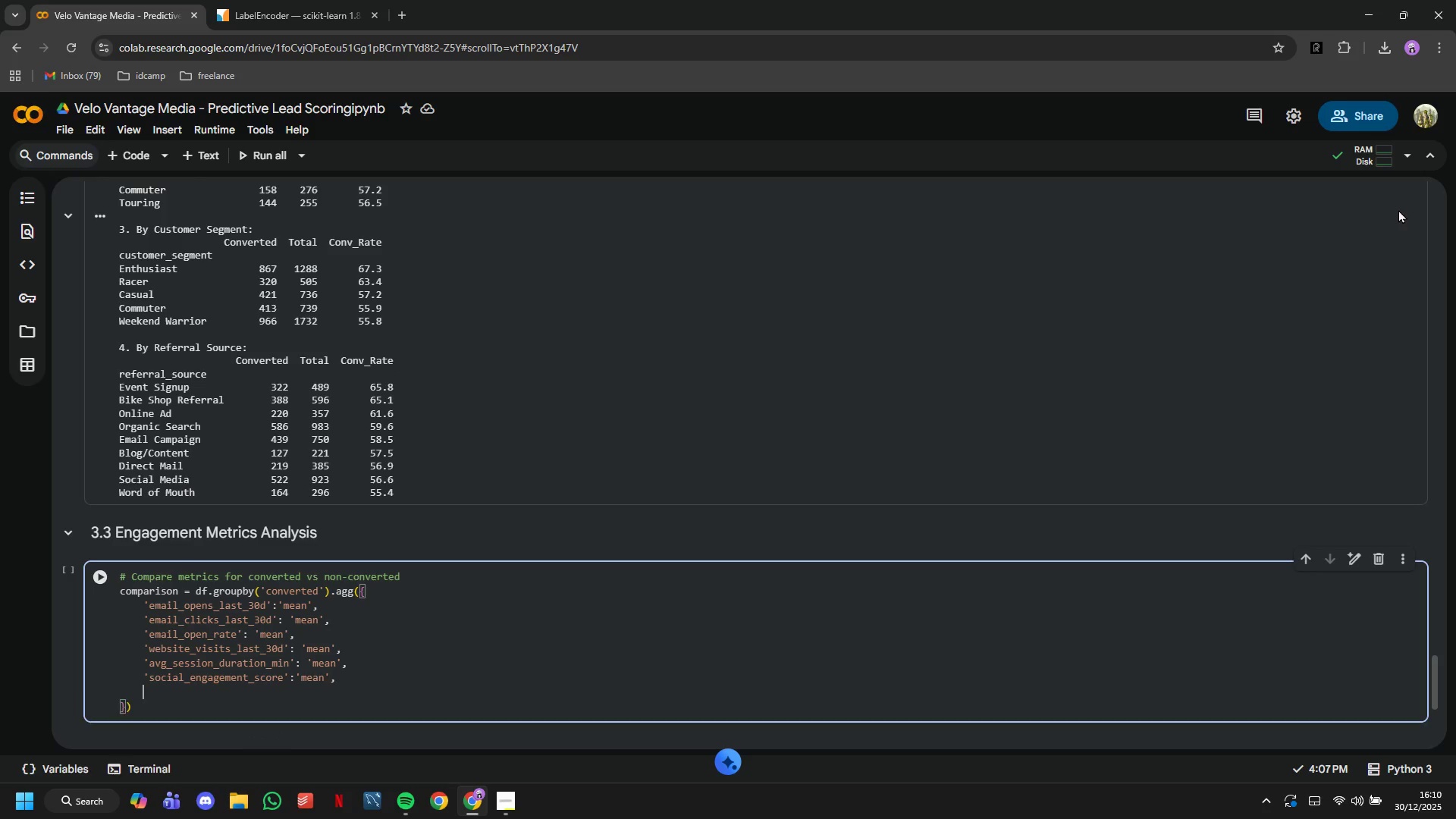 
key(Enter)
 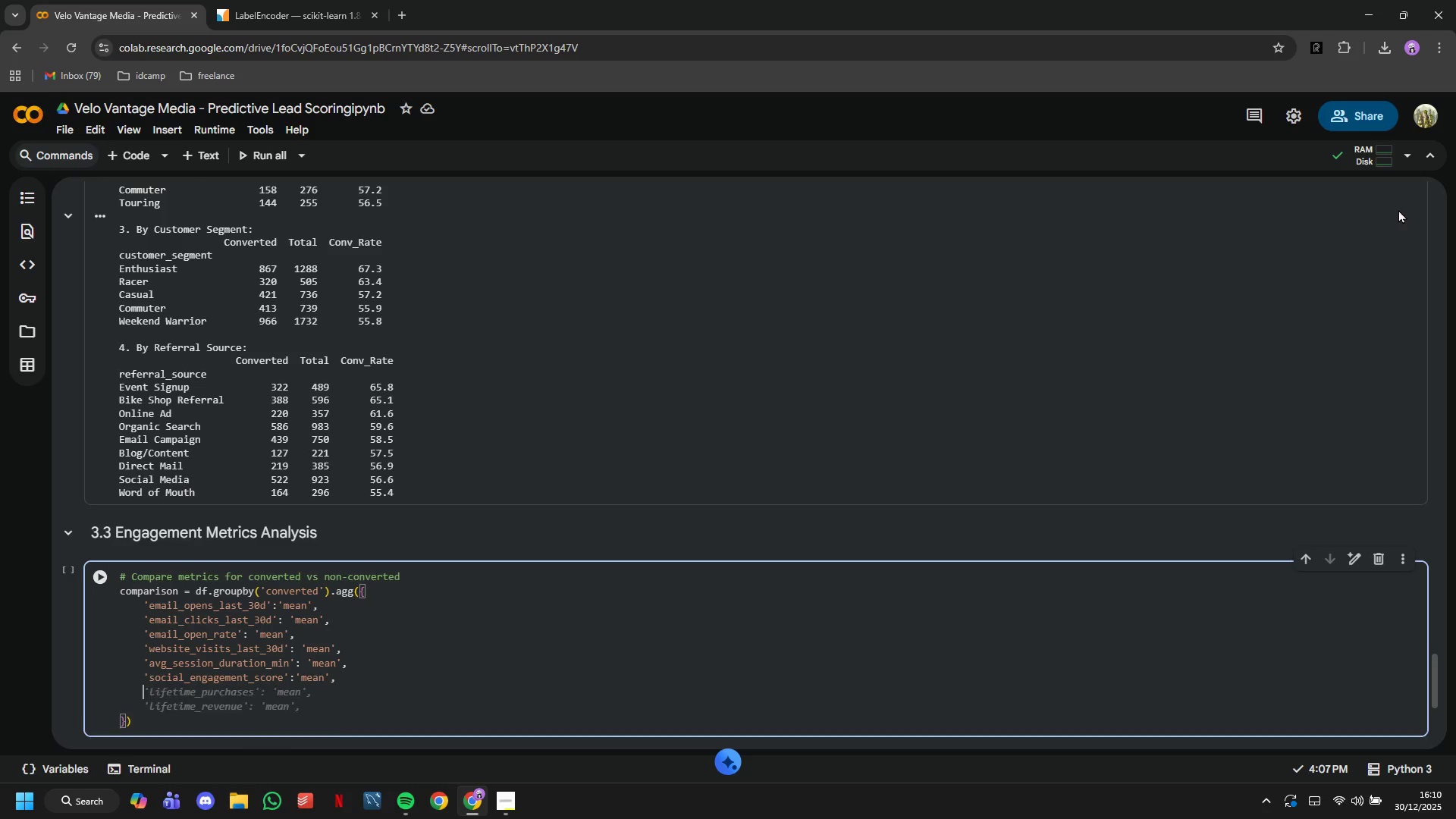 
type('lifetume)
key(Backspace)
key(Backspace)
key(Backspace)
type(ime_purchases)
 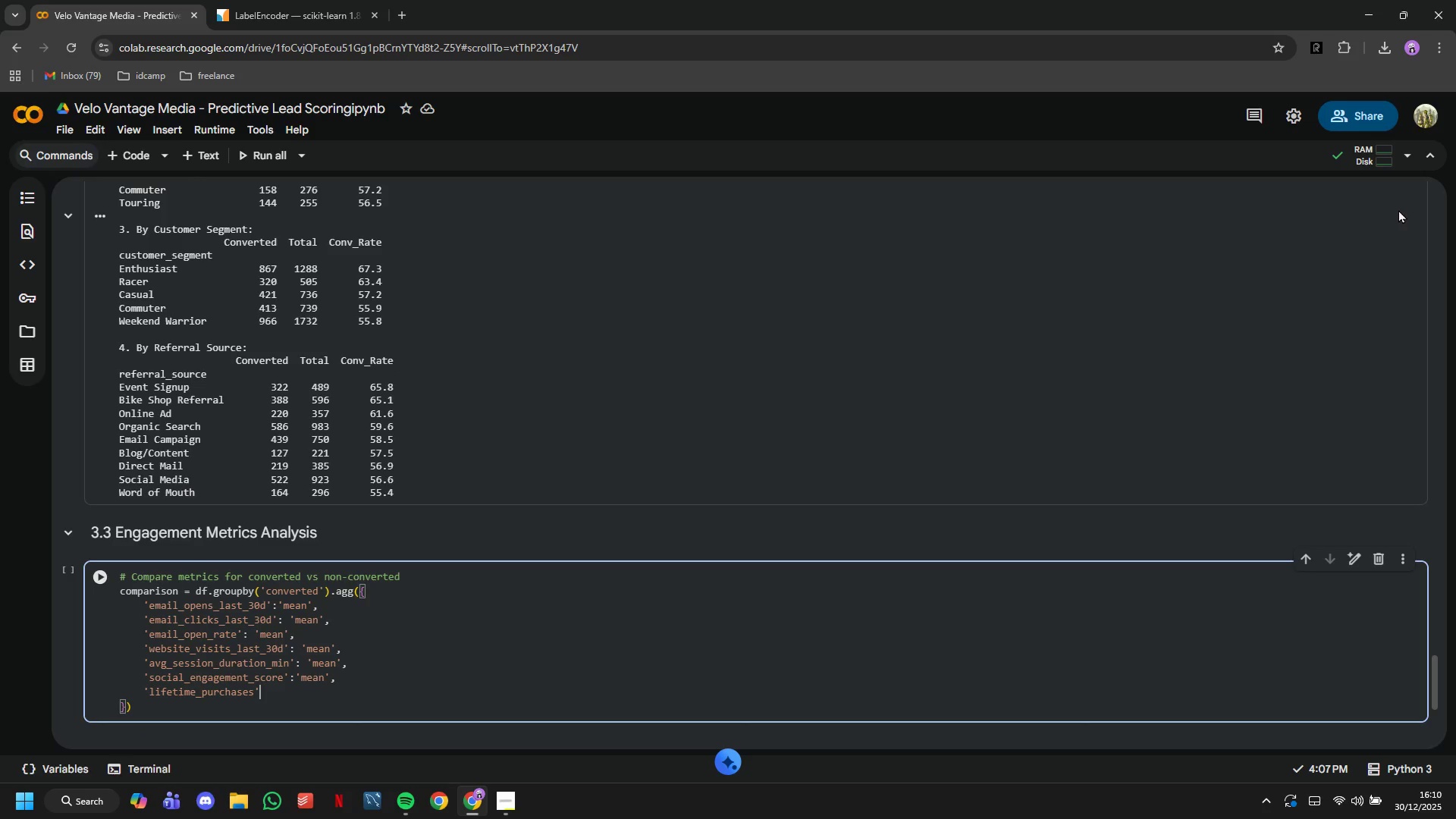 
 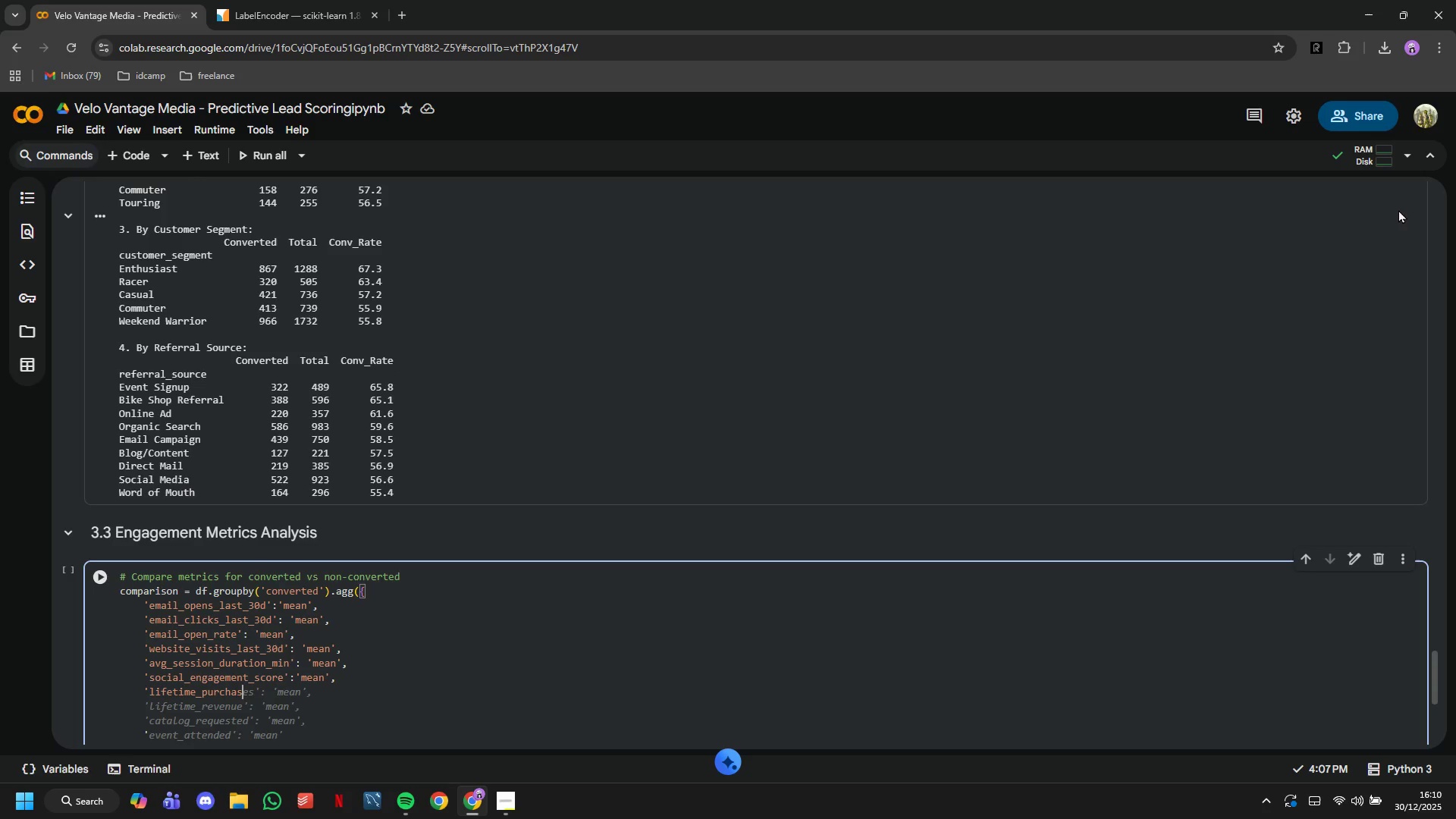 
key(ArrowRight)
 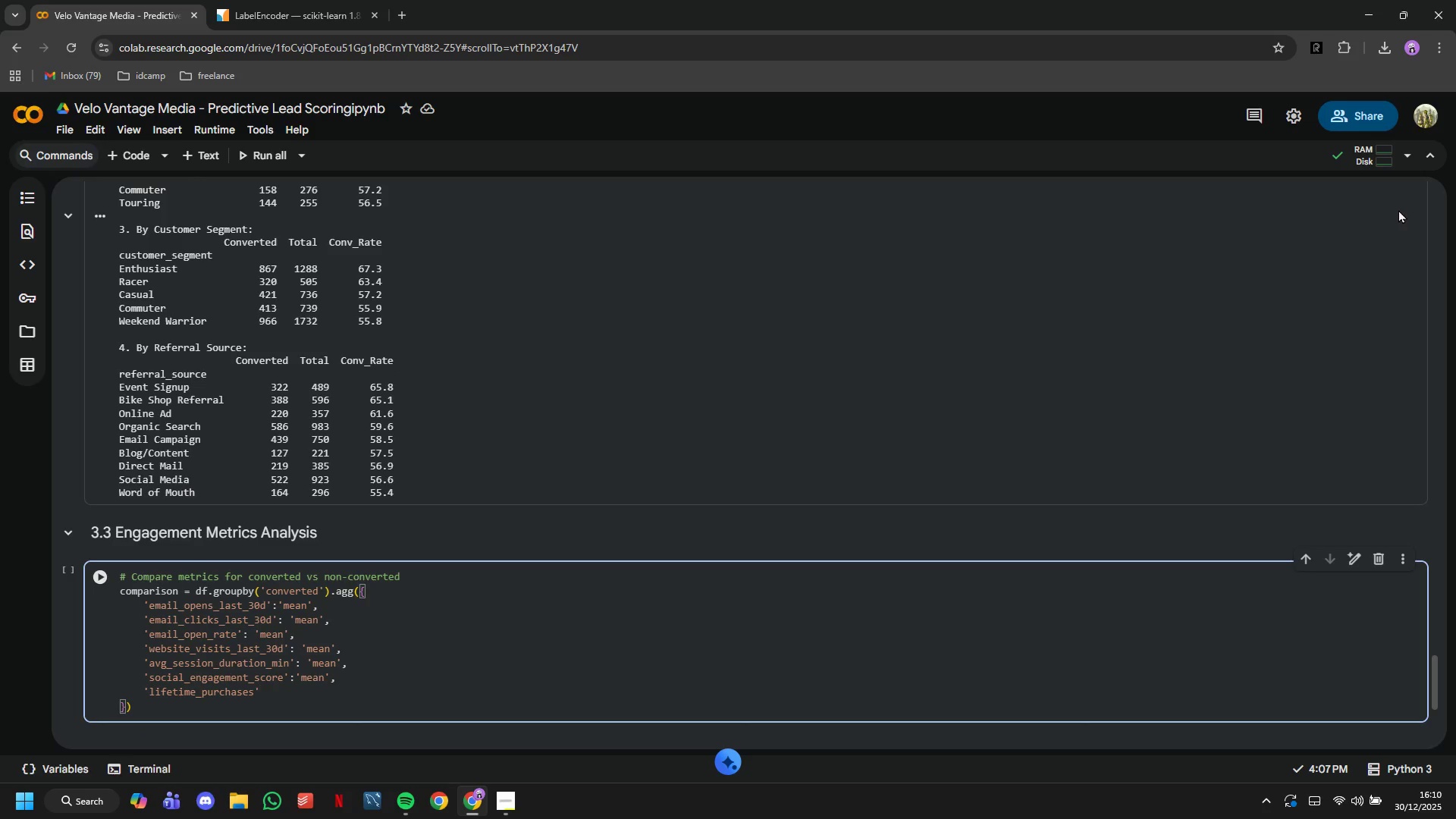 
type(: 'mean)
 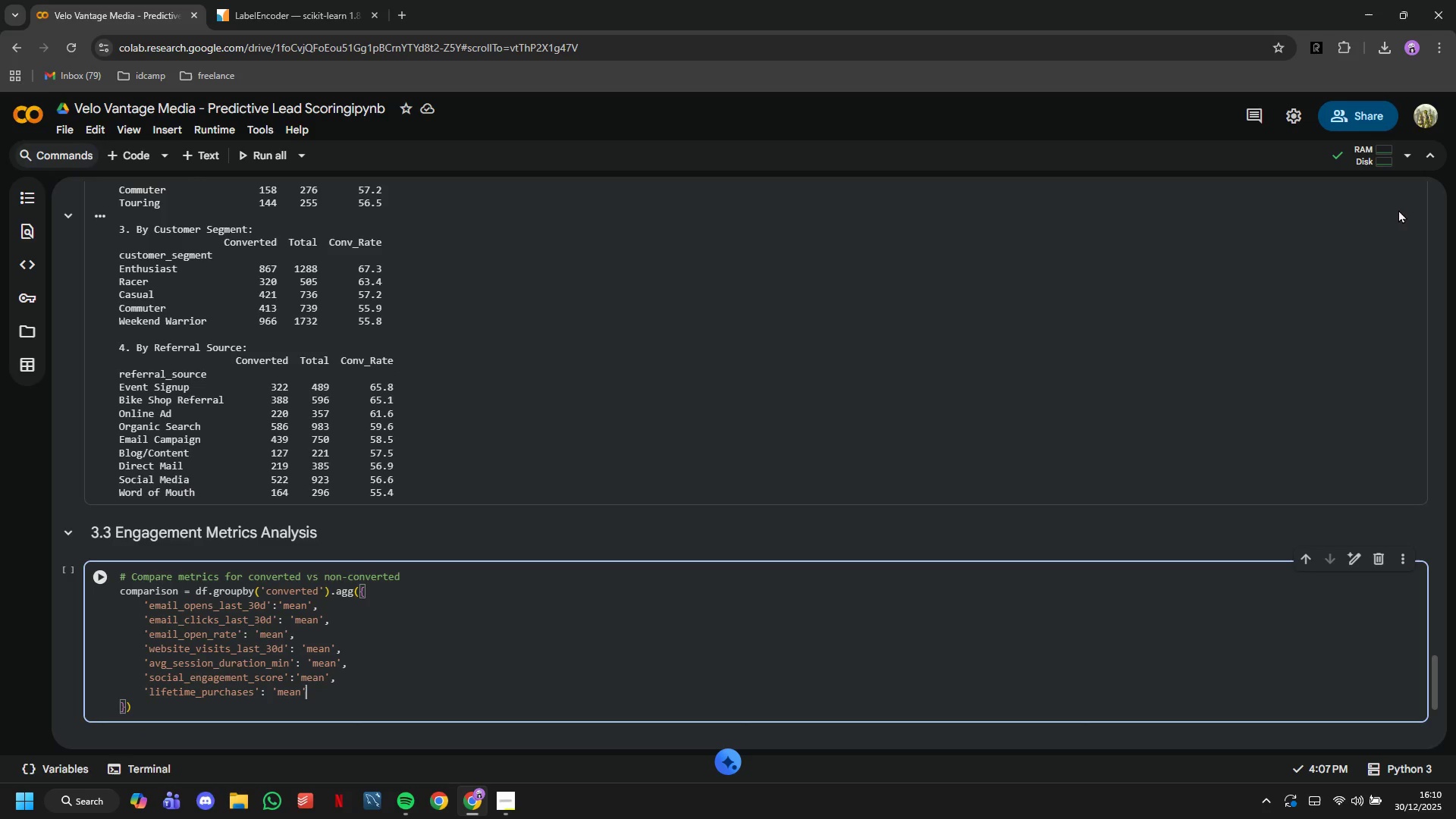 
key(ArrowRight)
 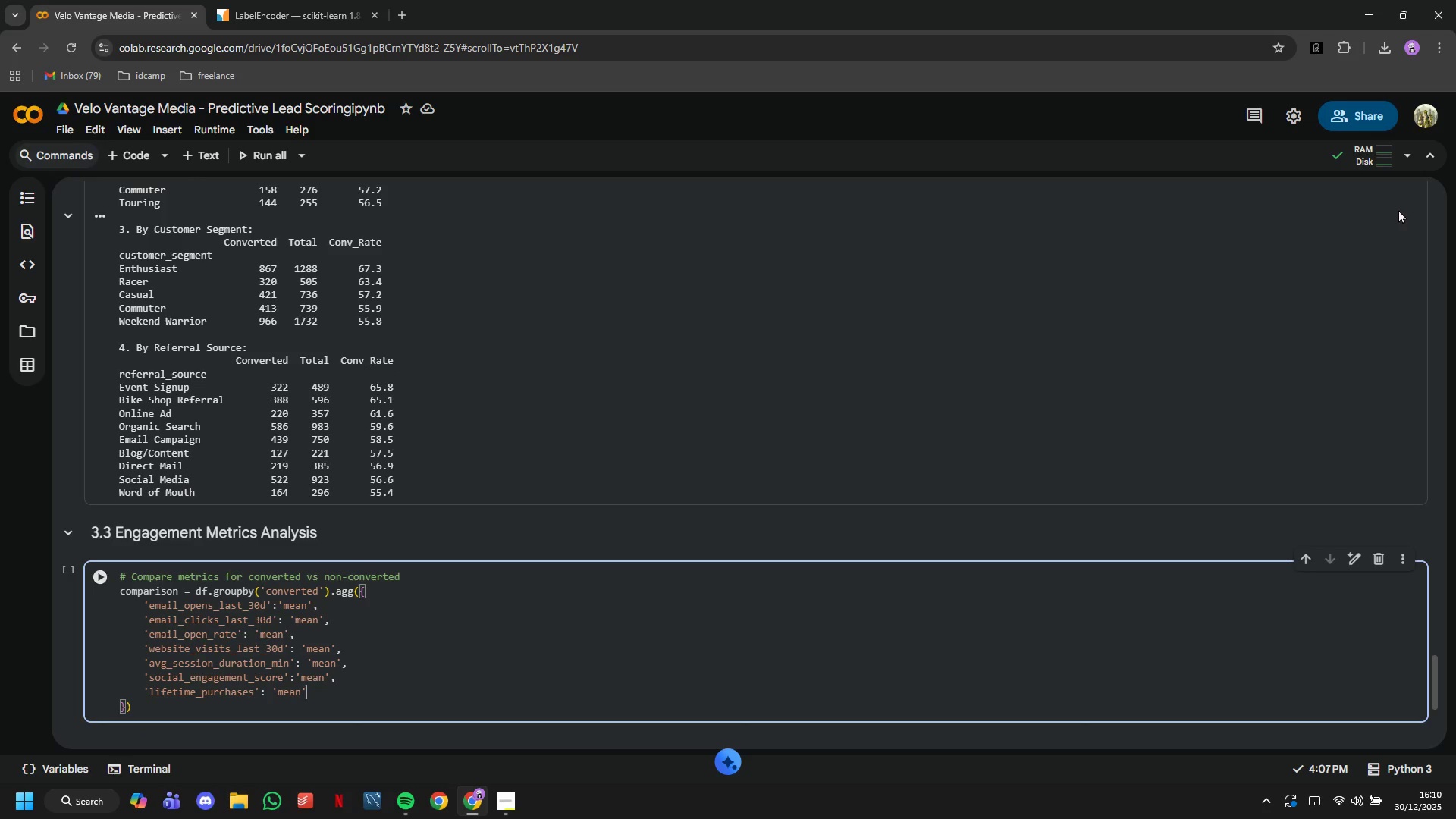 
key(Comma)
 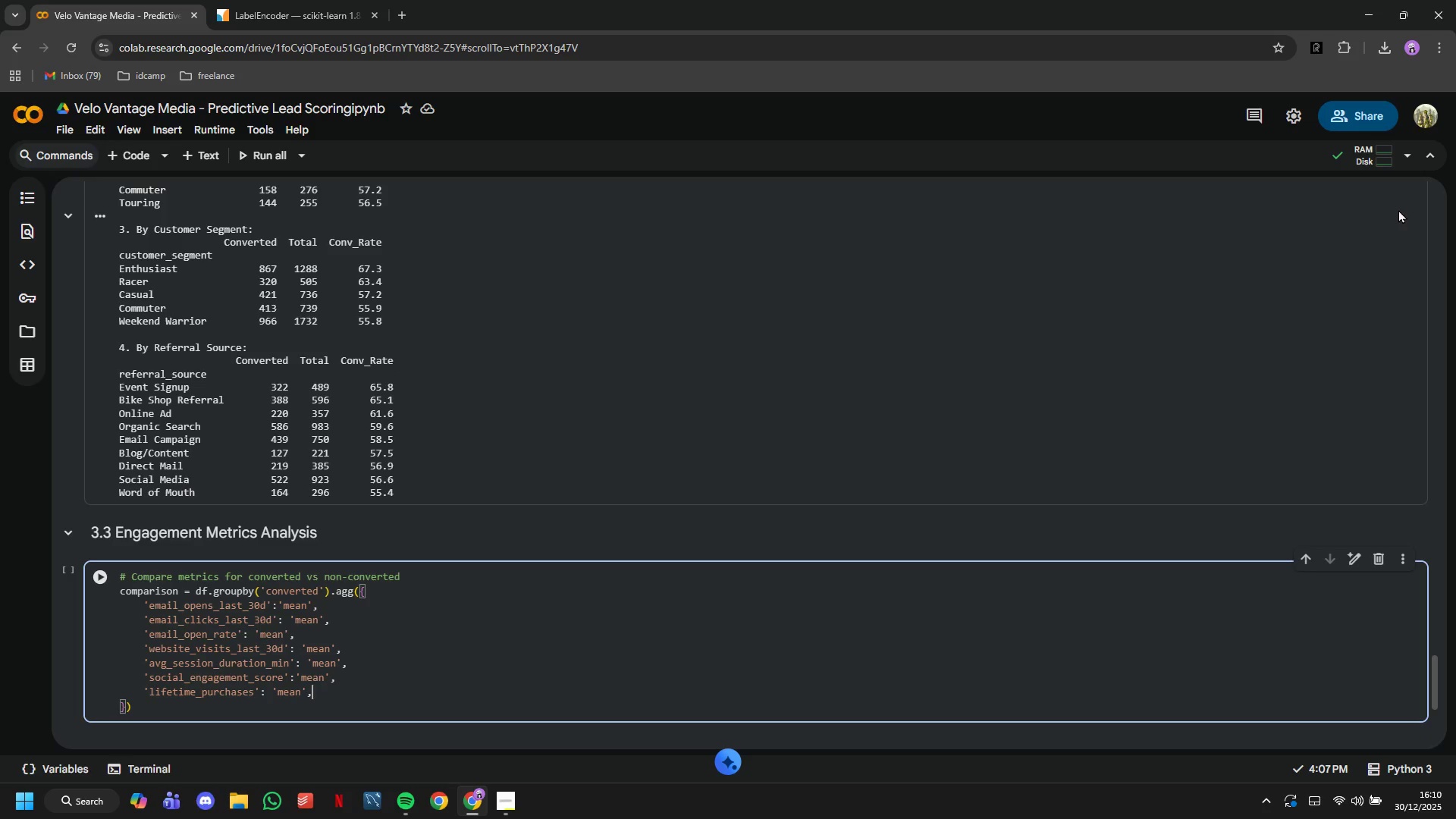 
key(Enter)
 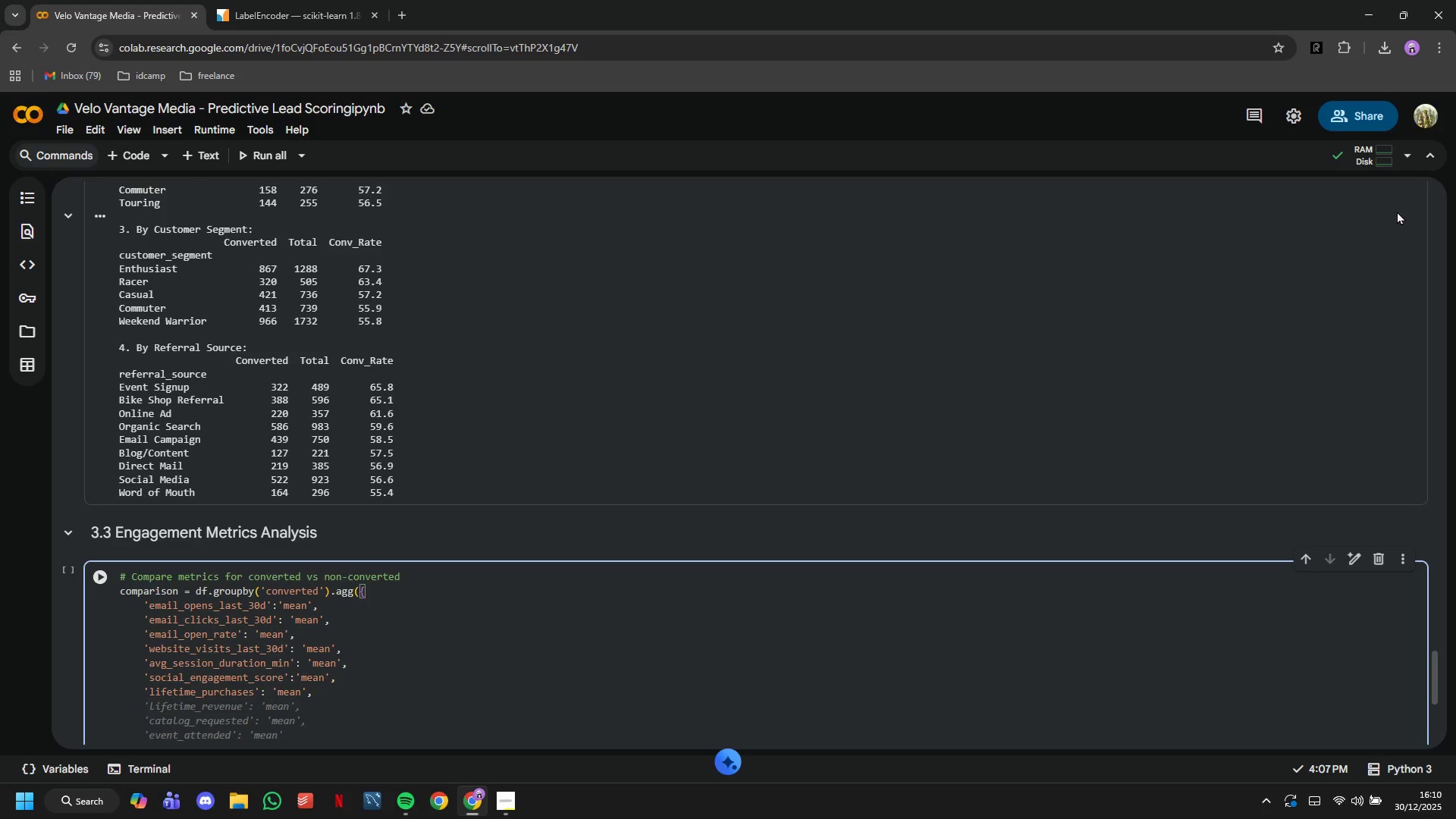 
type('lifetime_revenue)
 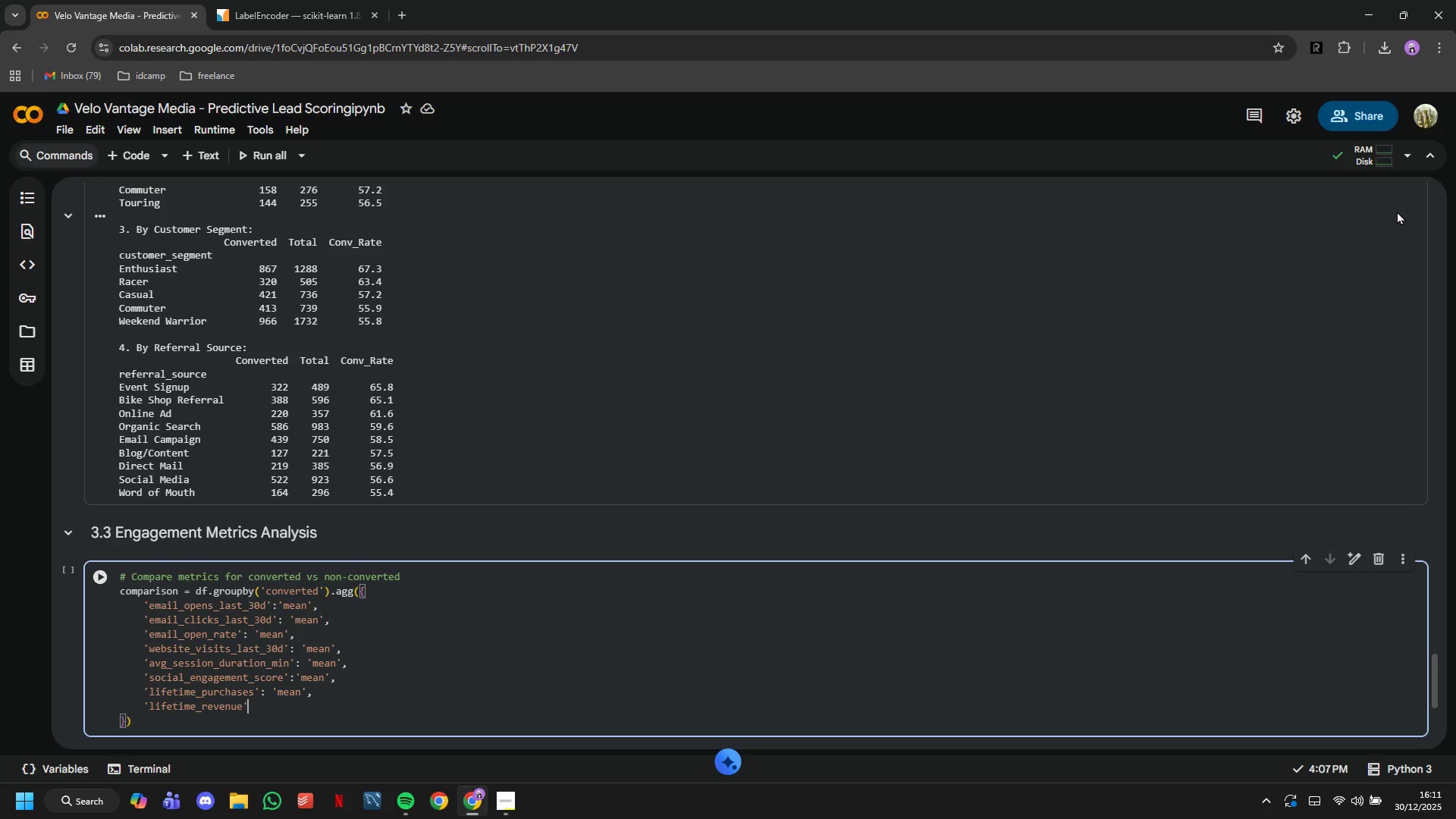 
 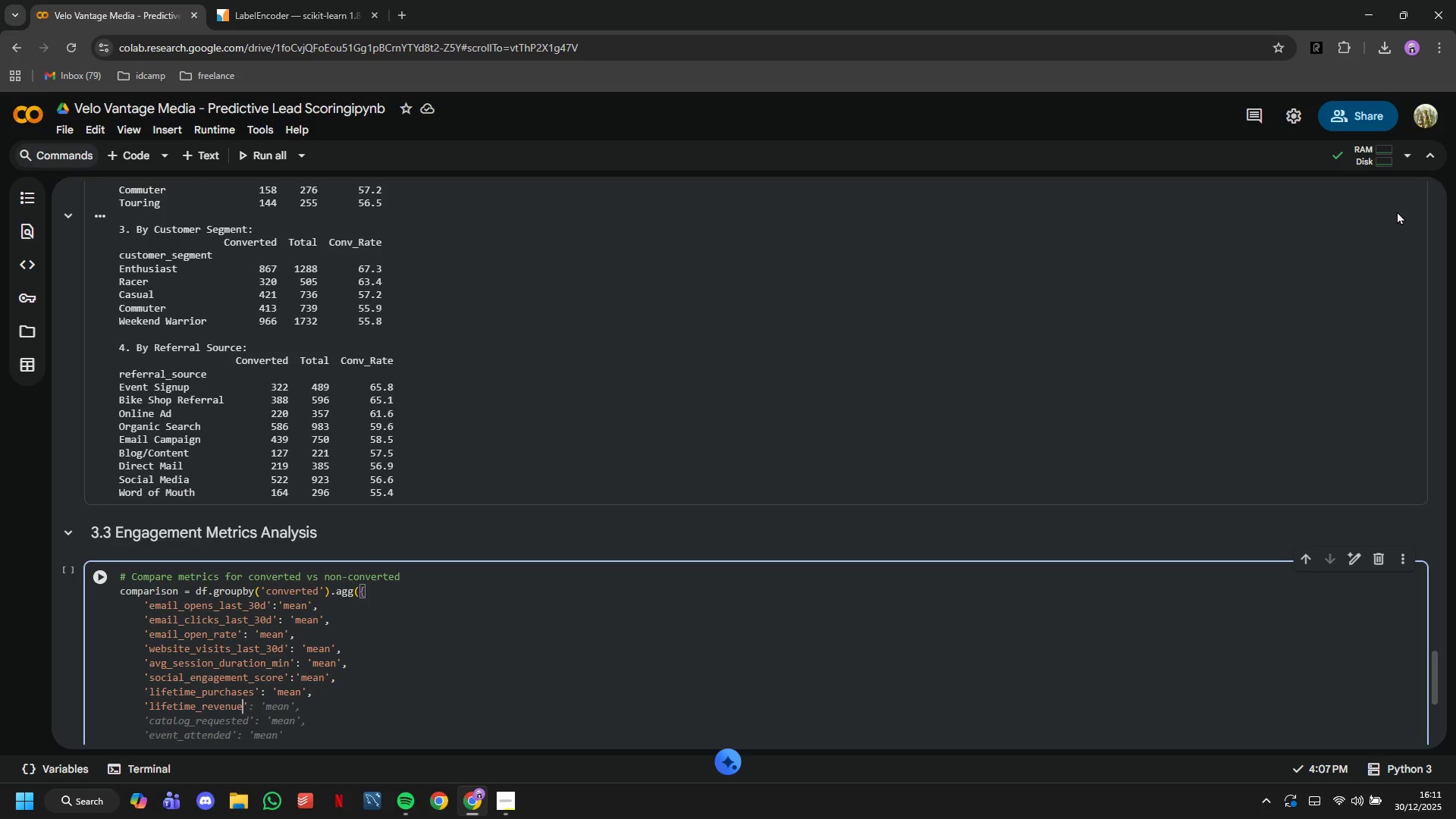 
key(ArrowRight)
 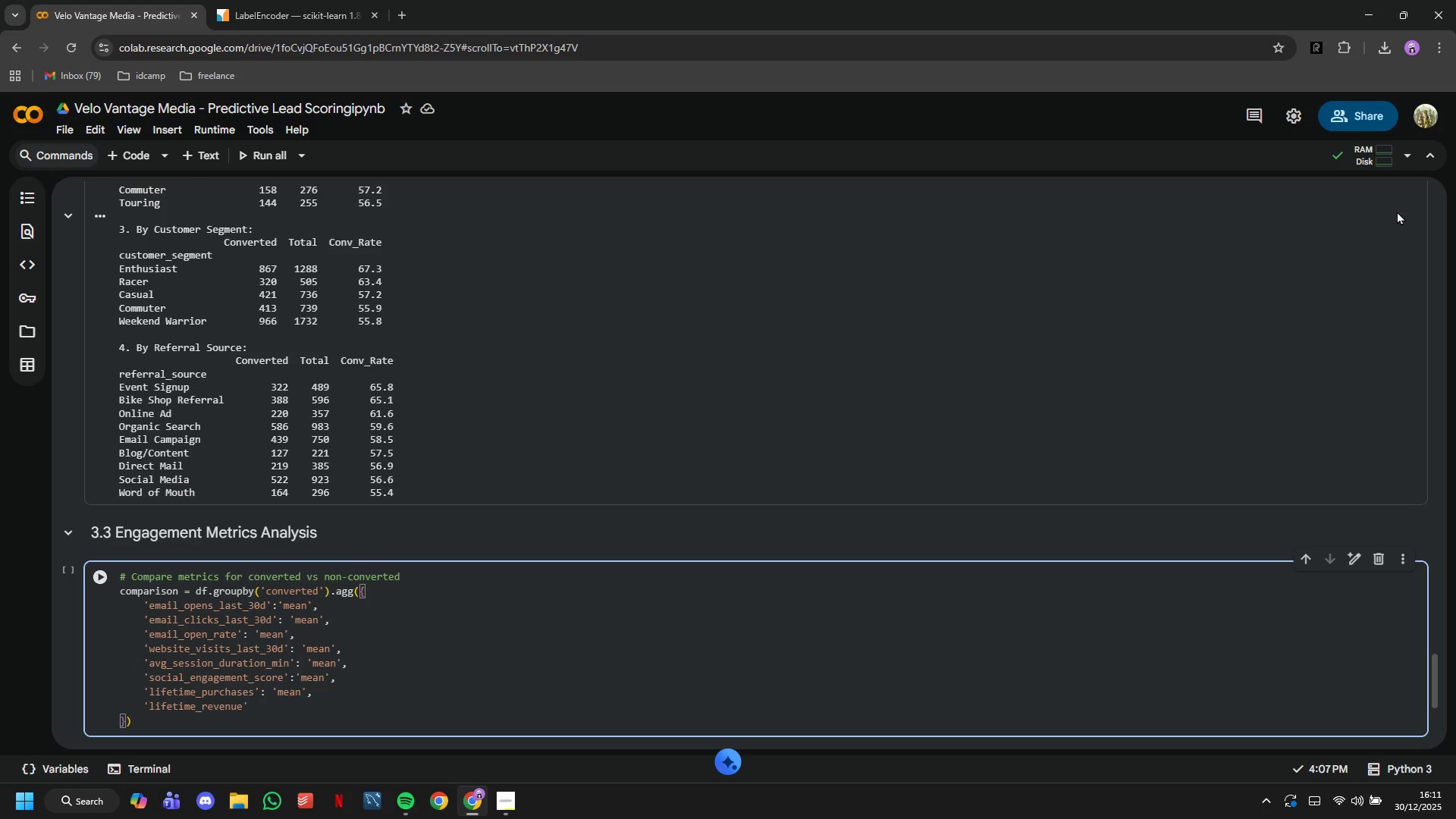 
type(: 'mean)
 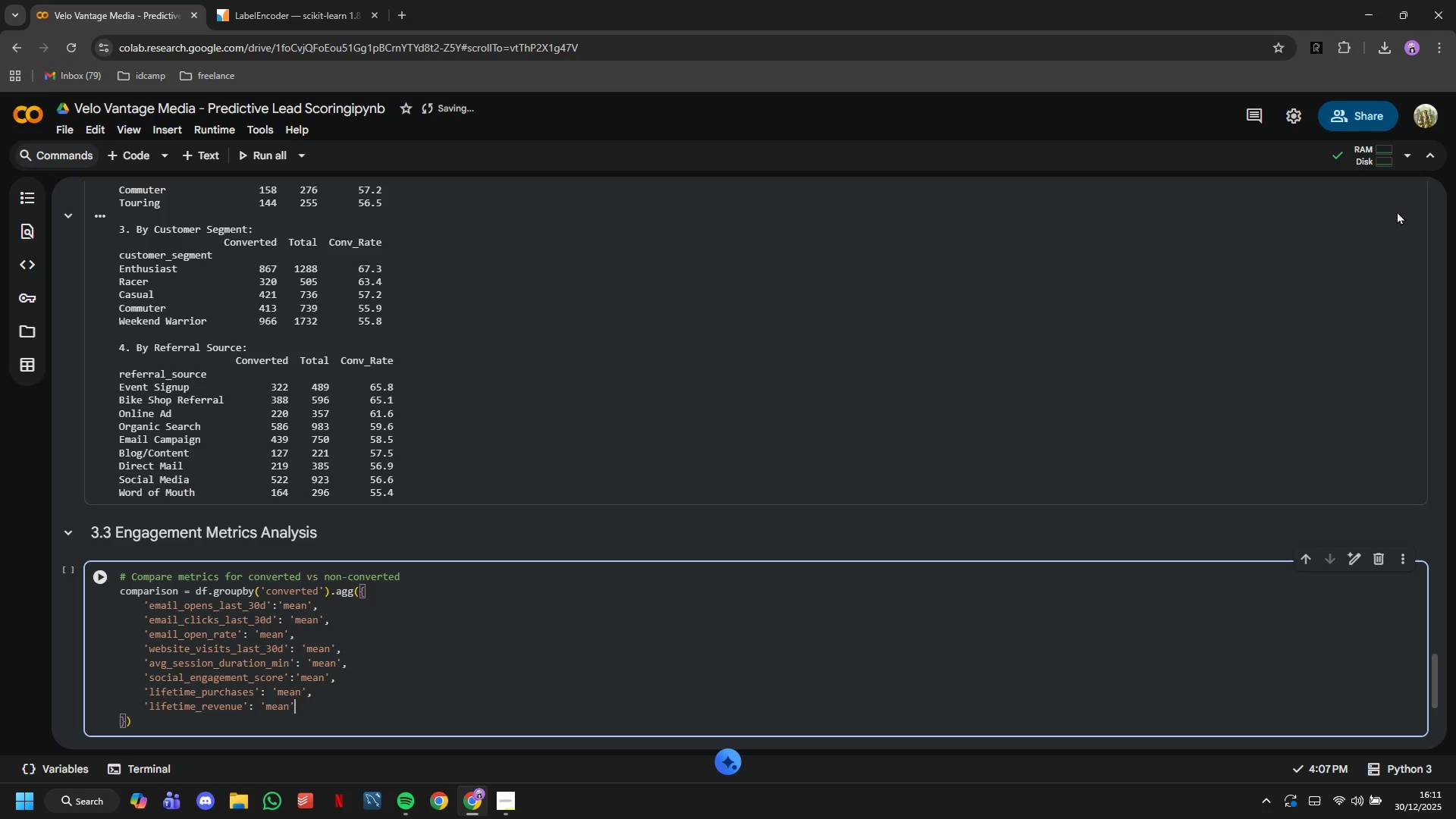 
key(ArrowRight)
 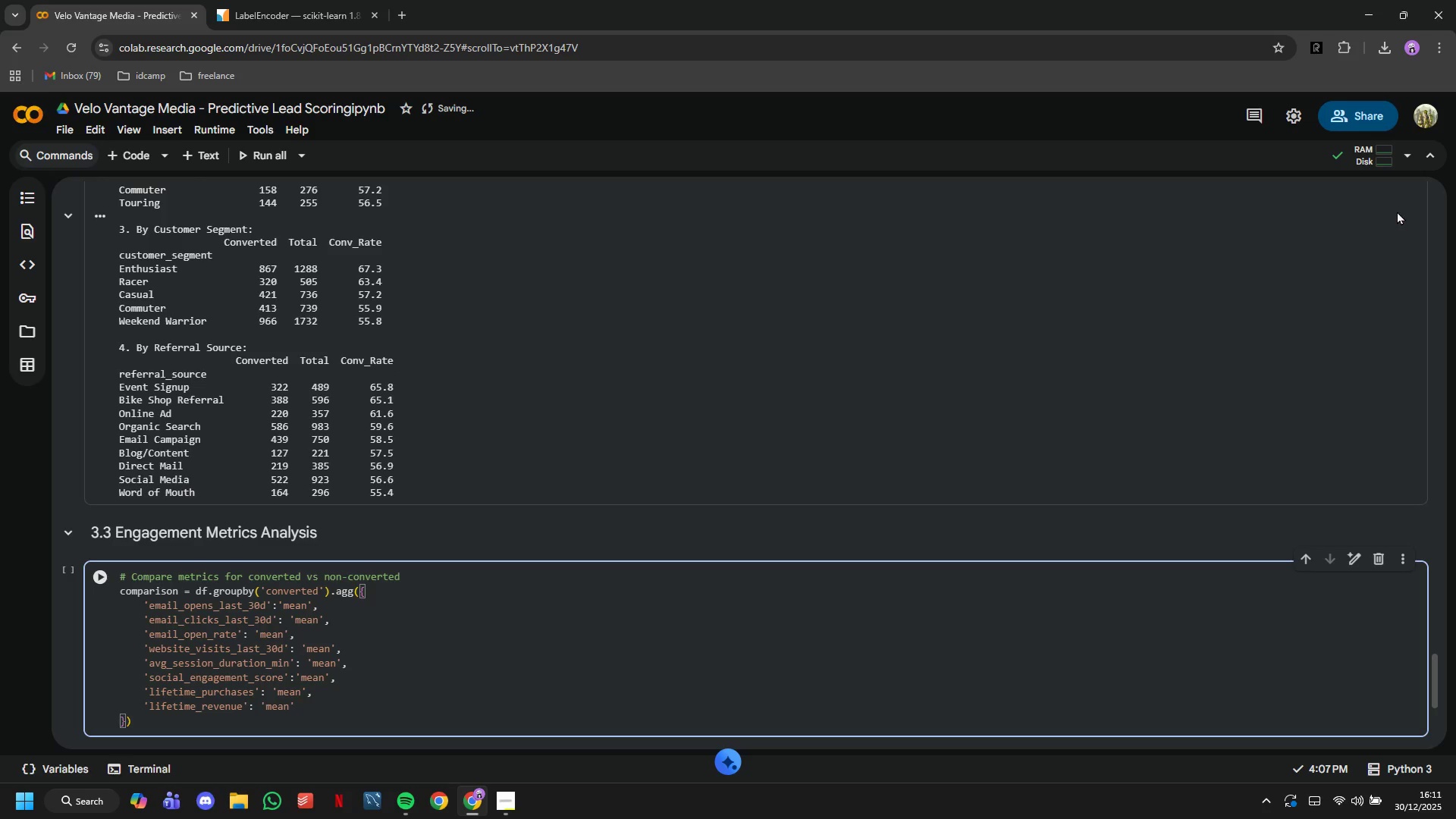 
key(Comma)
 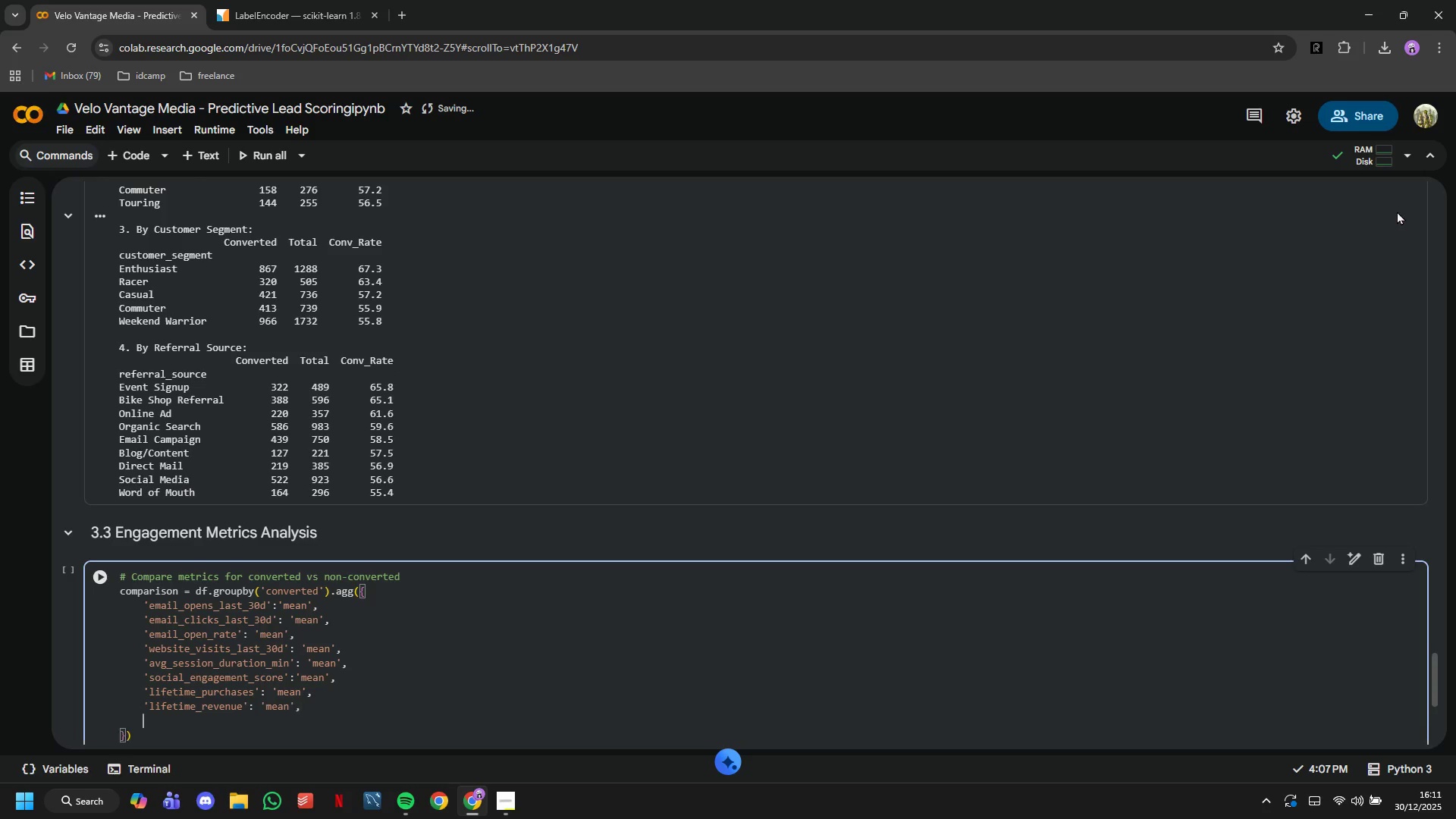 
key(Enter)
 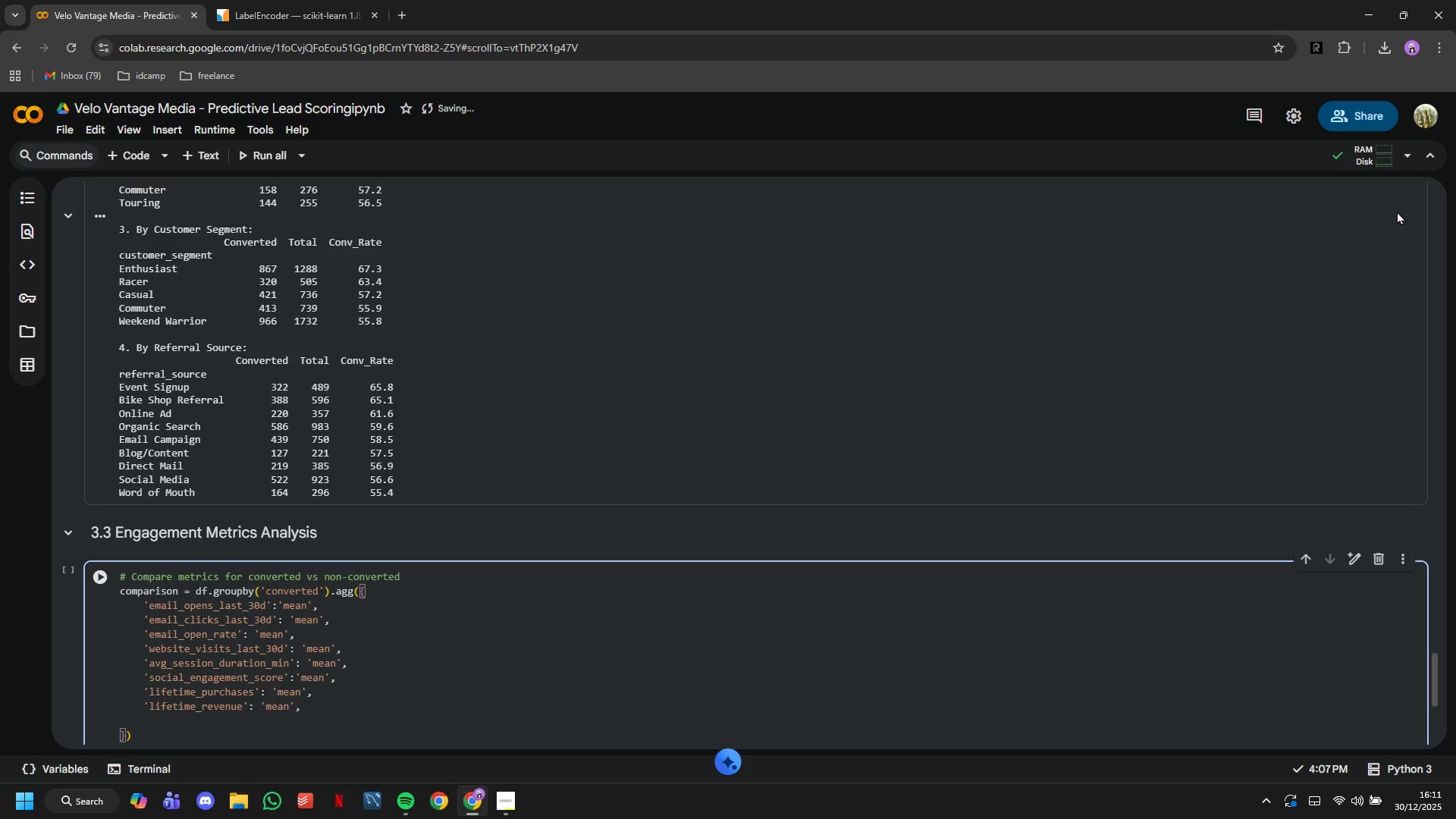 
type('days_since_last_purchase)
 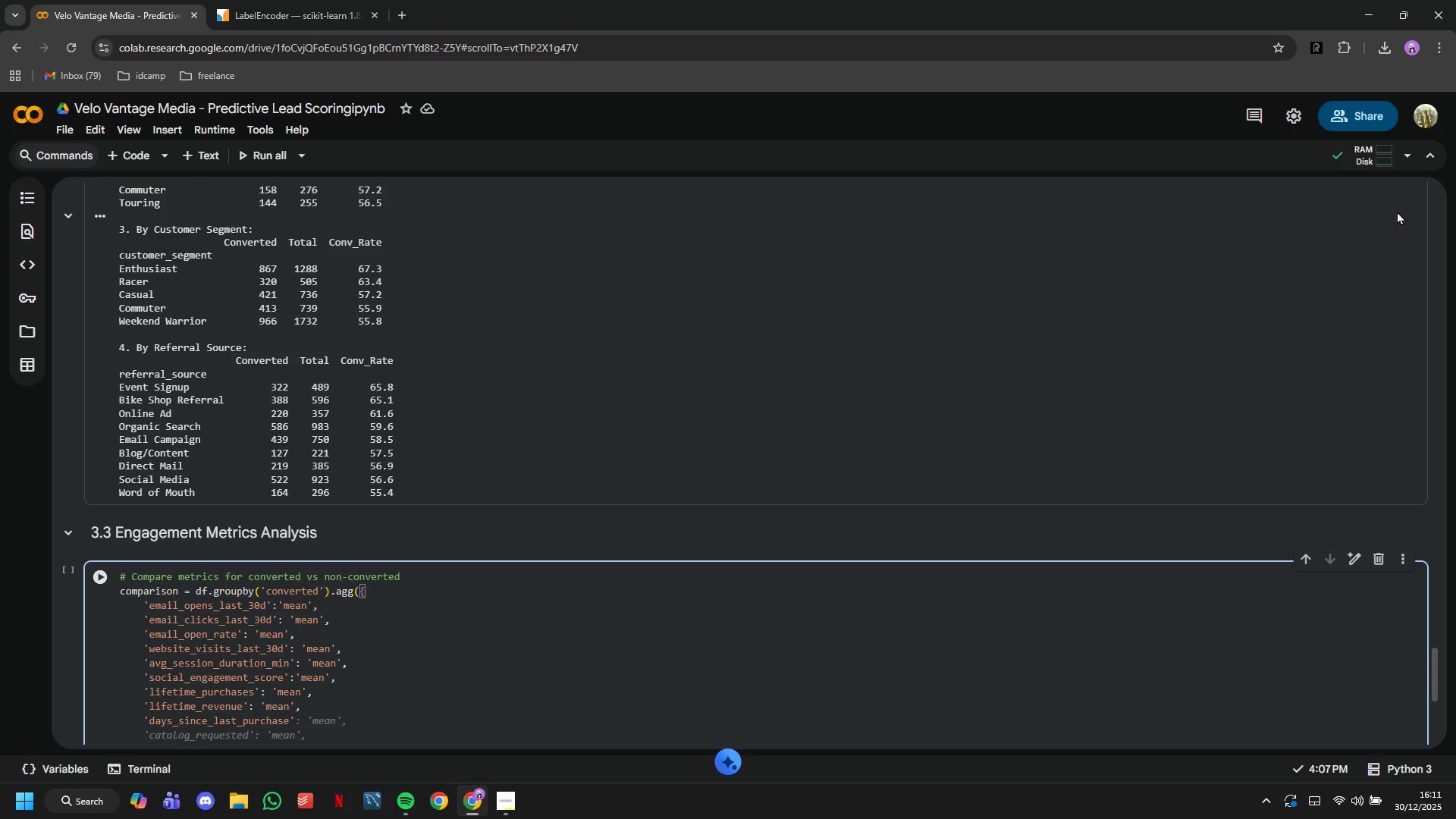 
key(ArrowRight)
 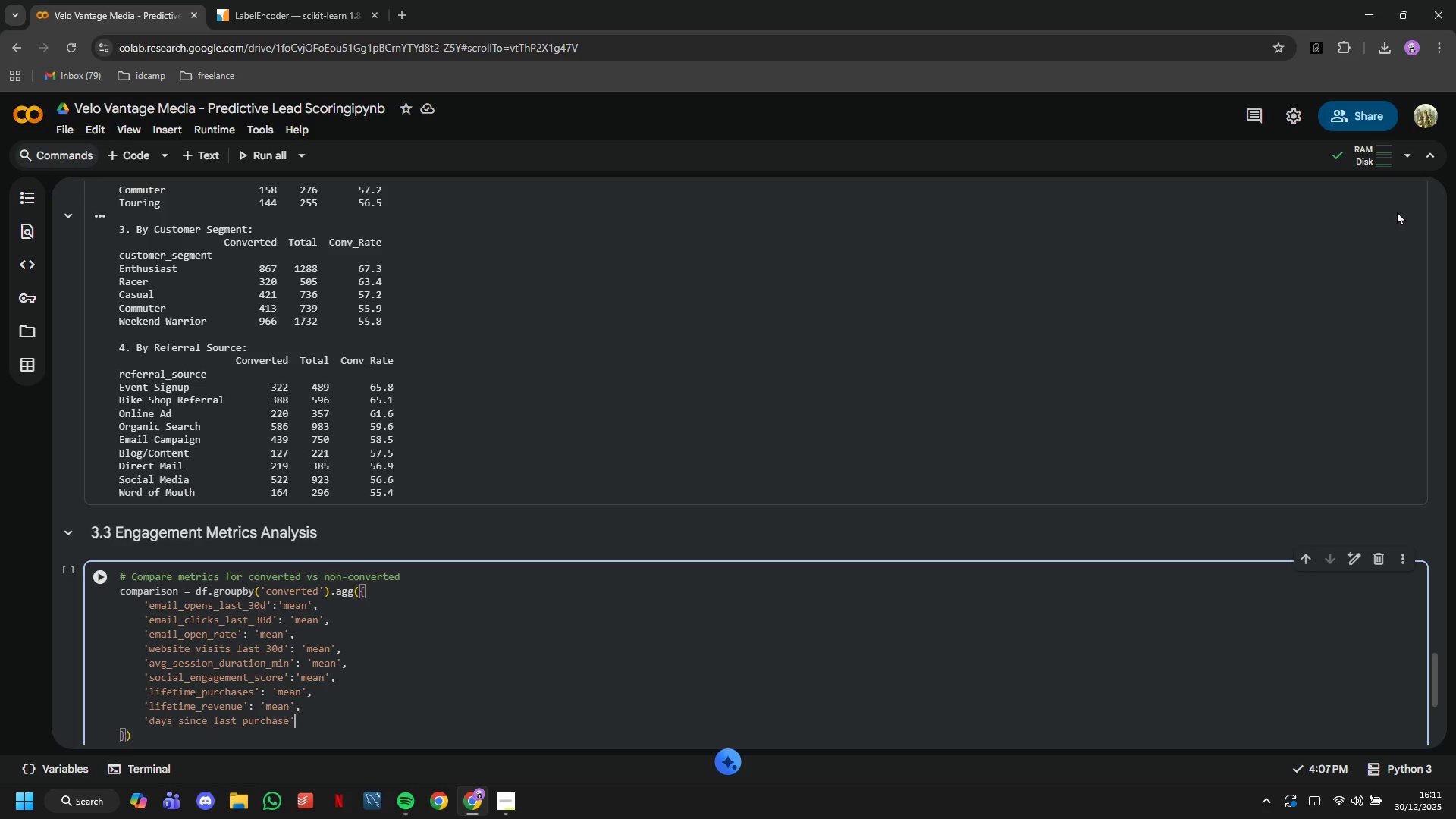 
type(: 'mean)
 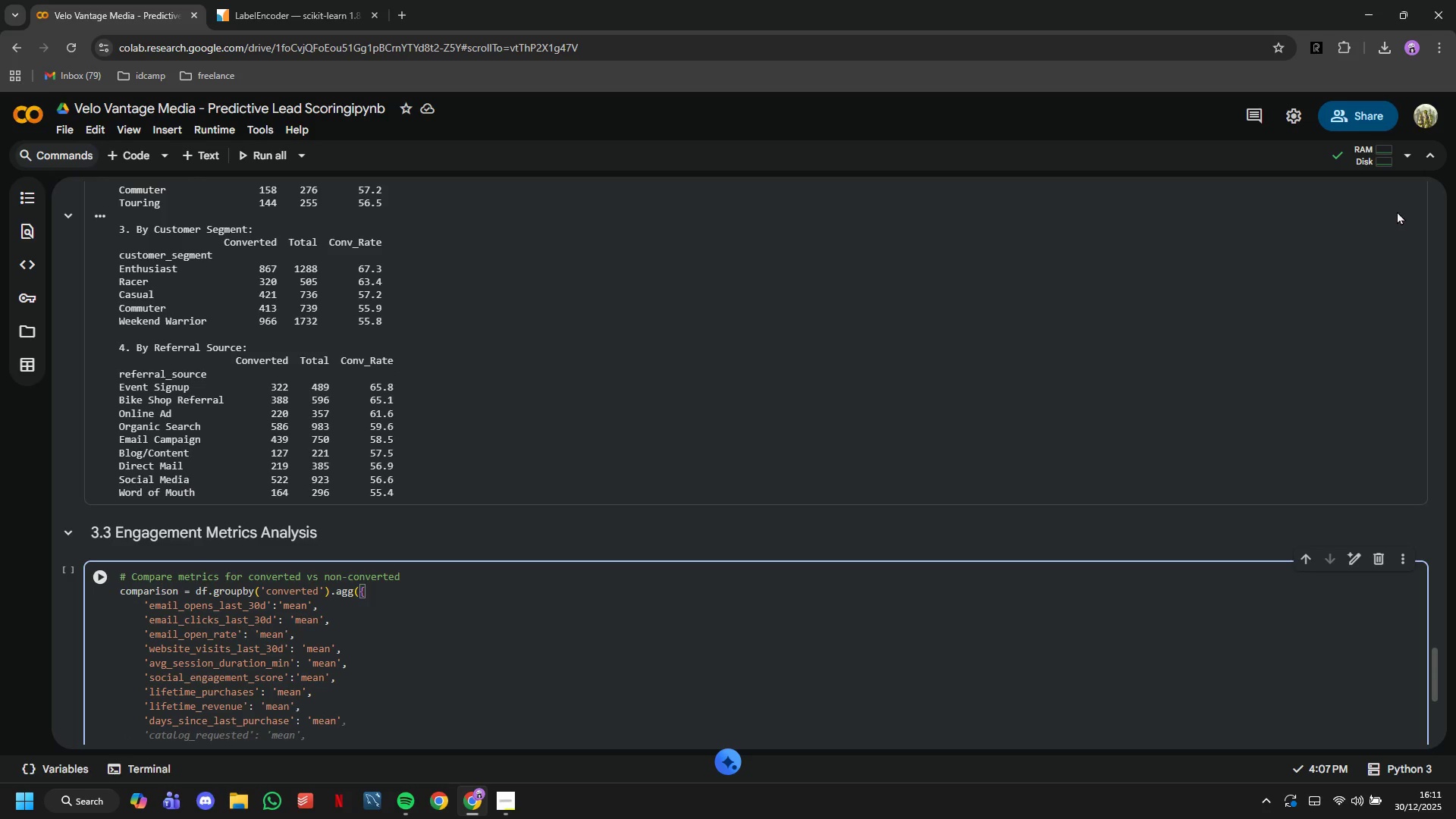 
key(ArrowDown)
 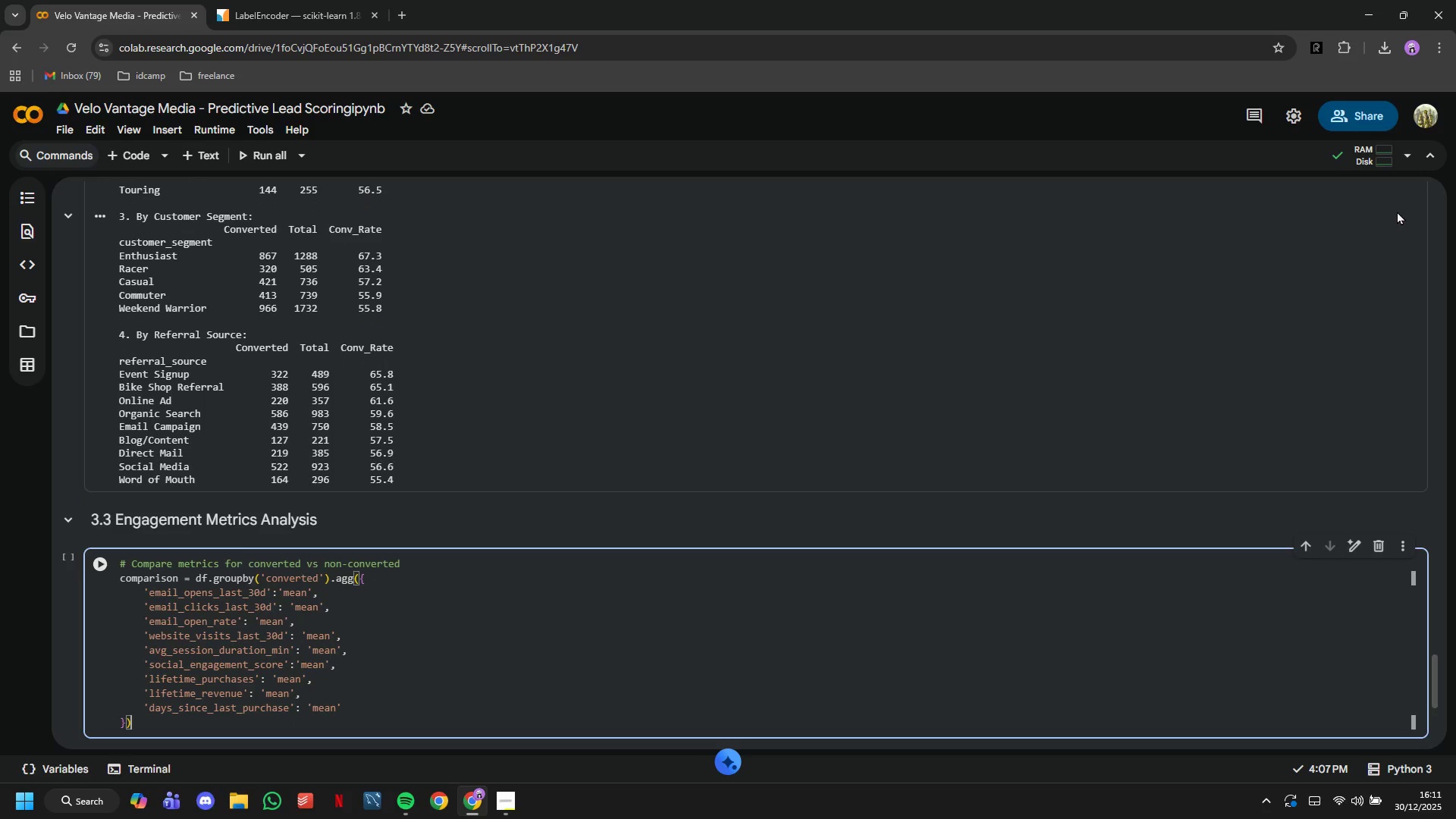 
key(ArrowDown)
 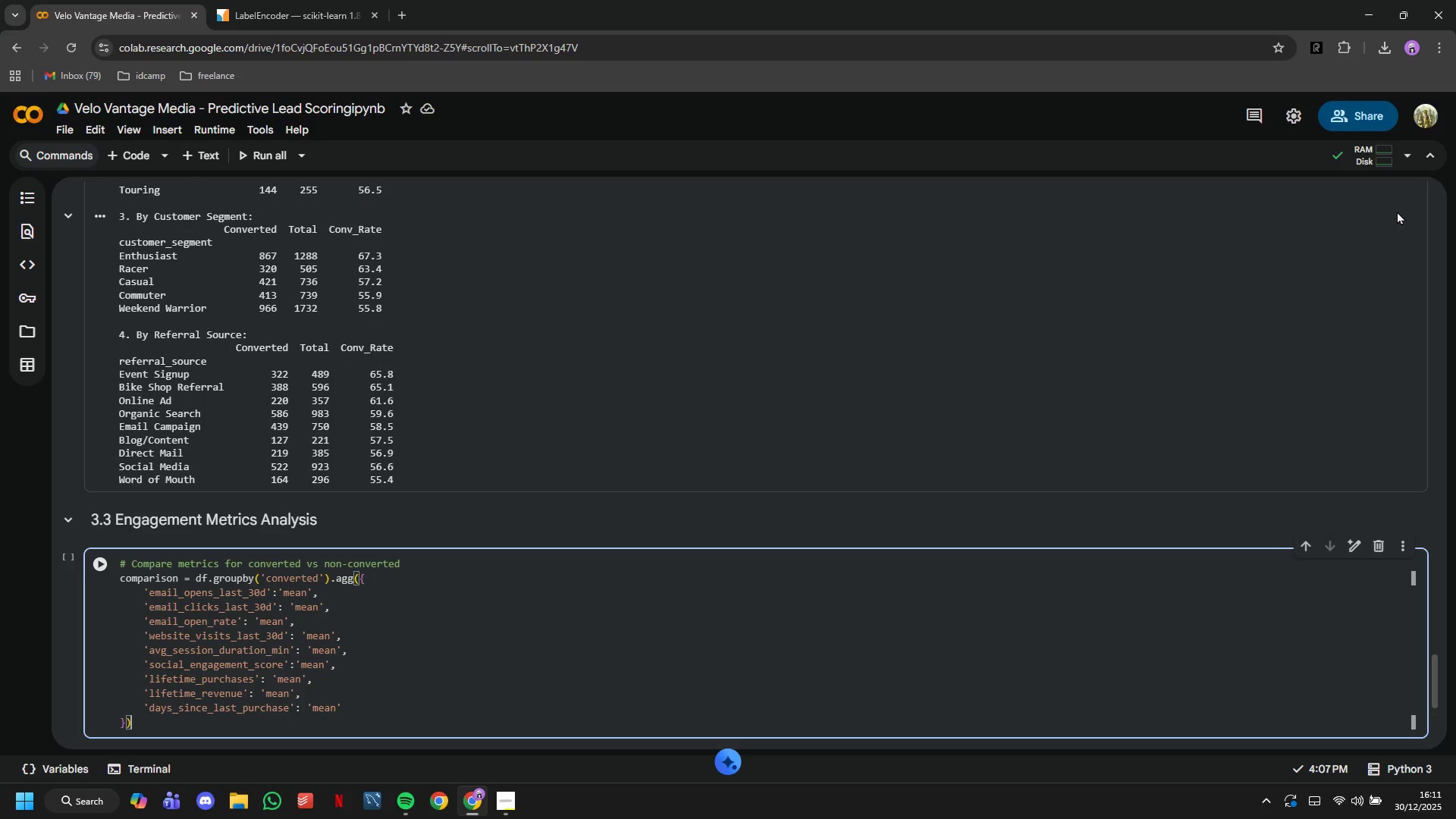 
scroll: coordinate [1260, 50], scroll_direction: down, amount: 2.0
 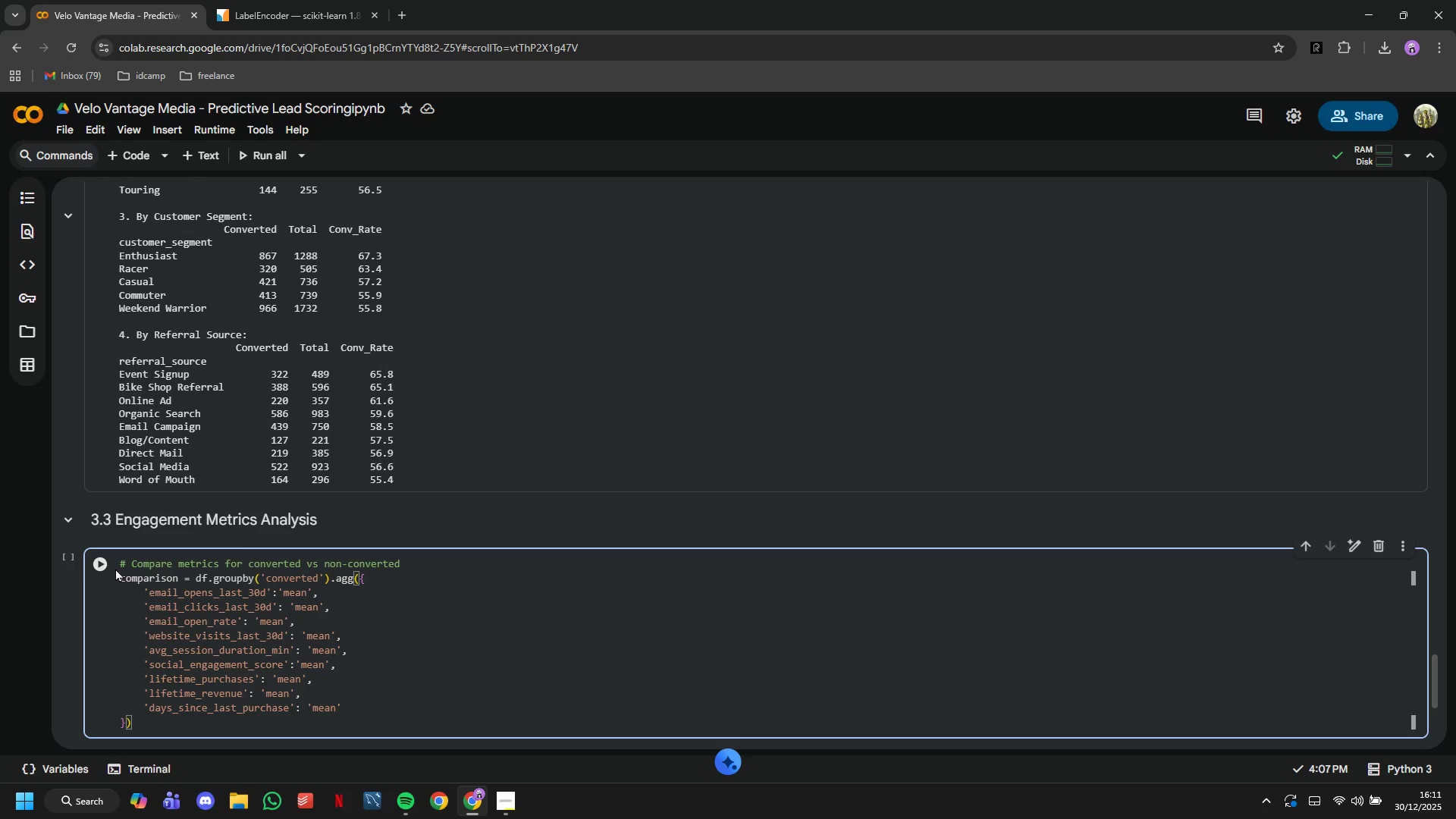 
double_click([111, 566])
 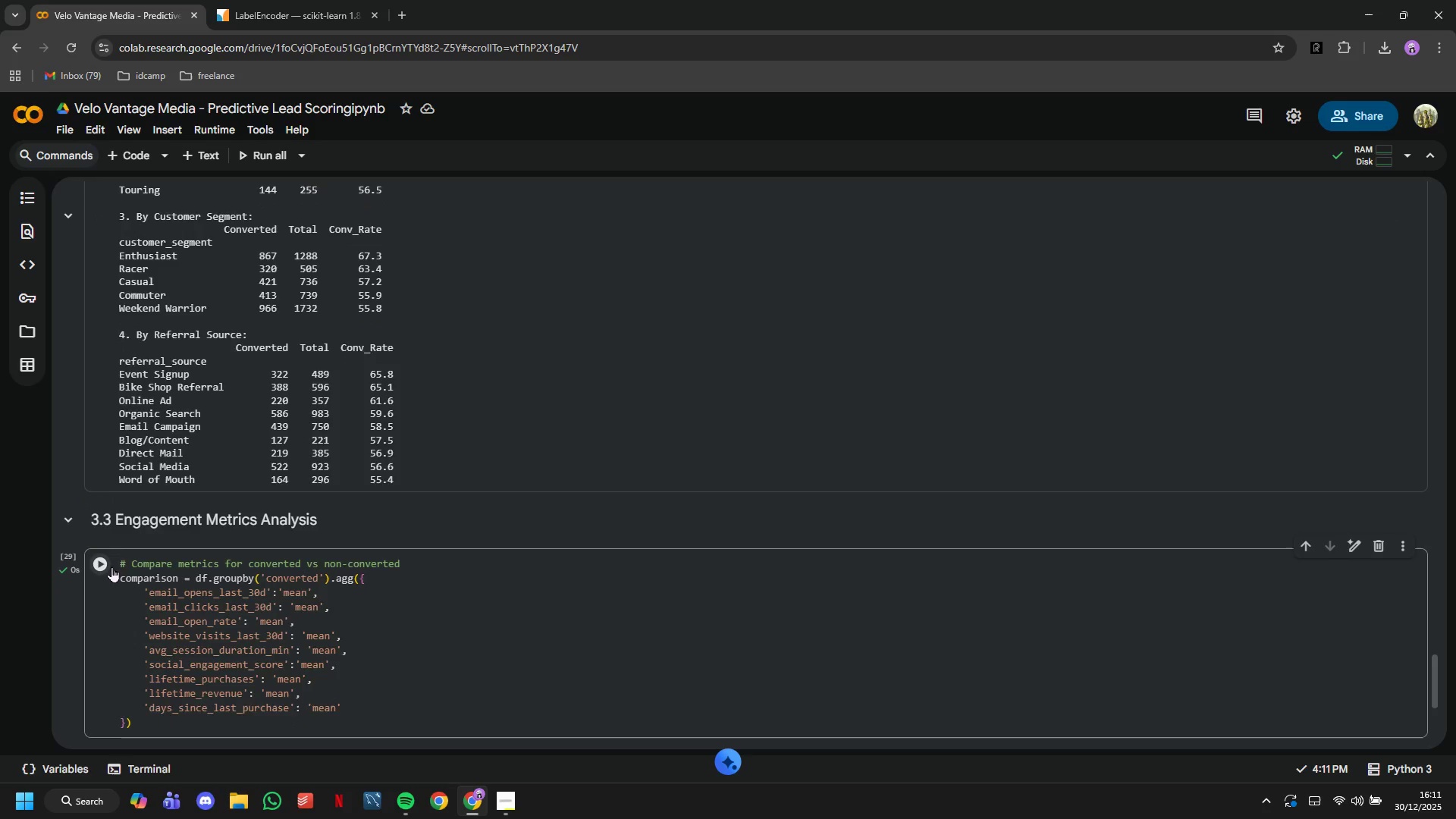 
scroll: coordinate [111, 566], scroll_direction: down, amount: 2.0
 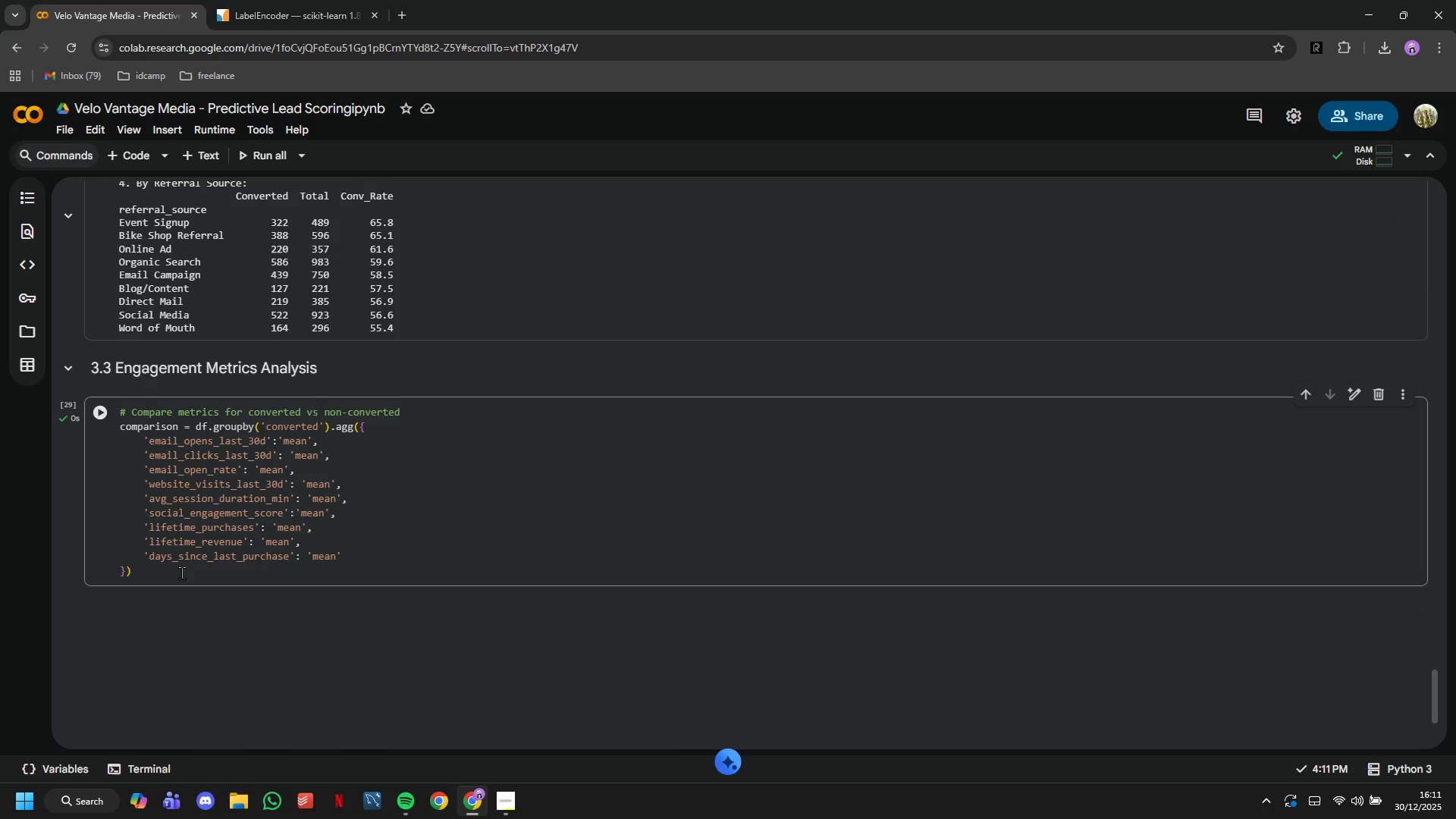 
left_click([181, 572])
 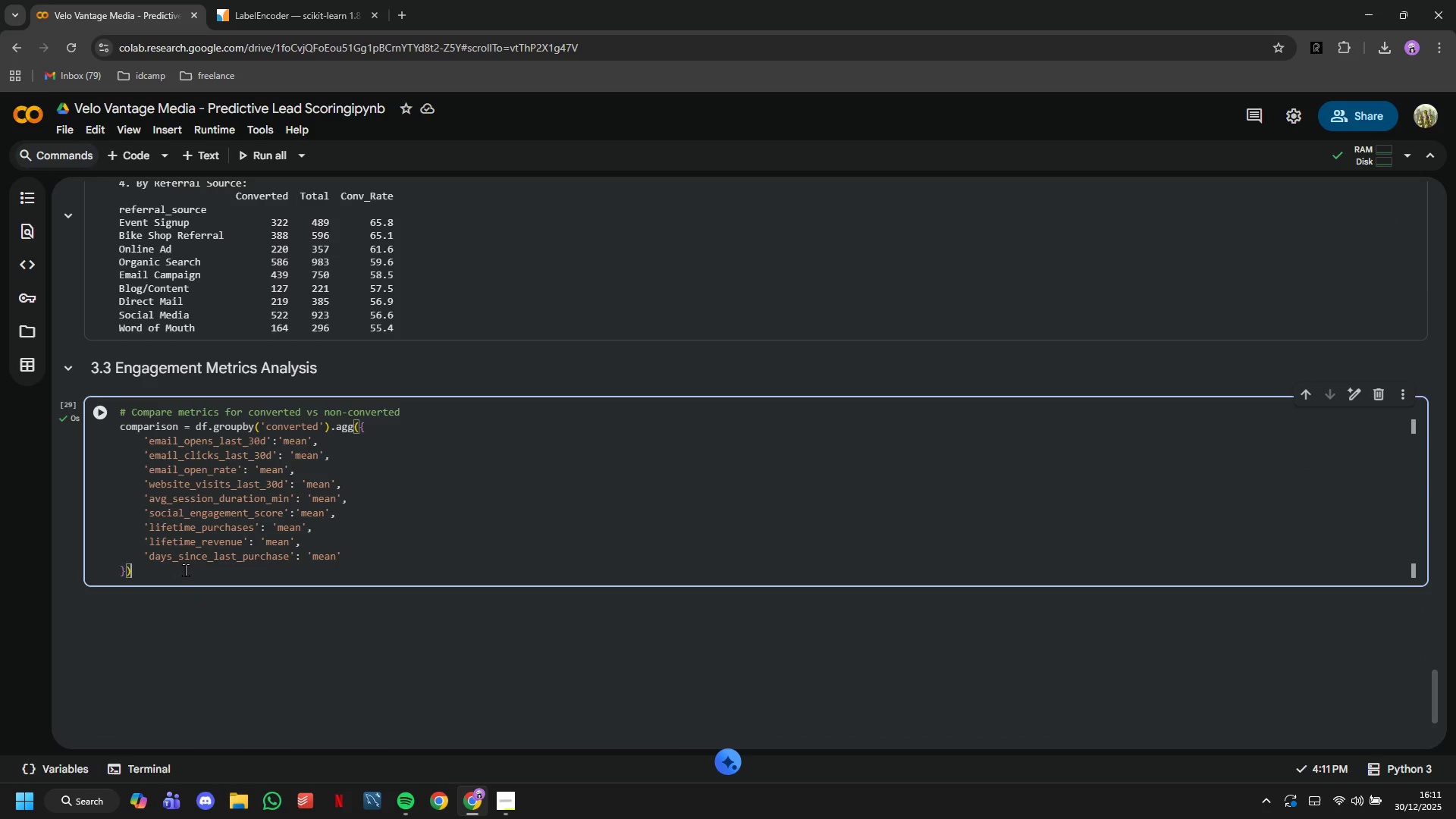 
key(Enter)
 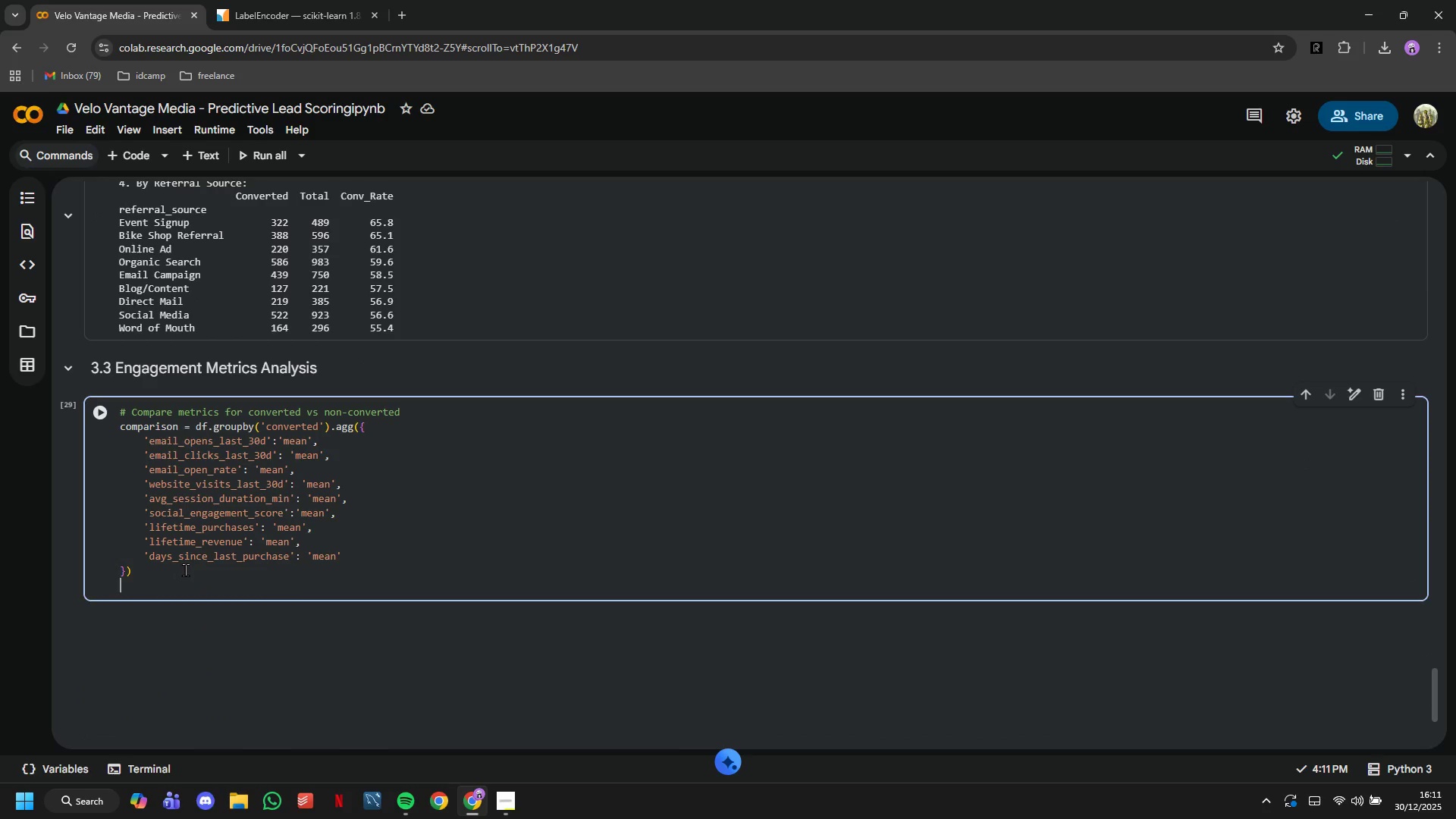 
key(Enter)
 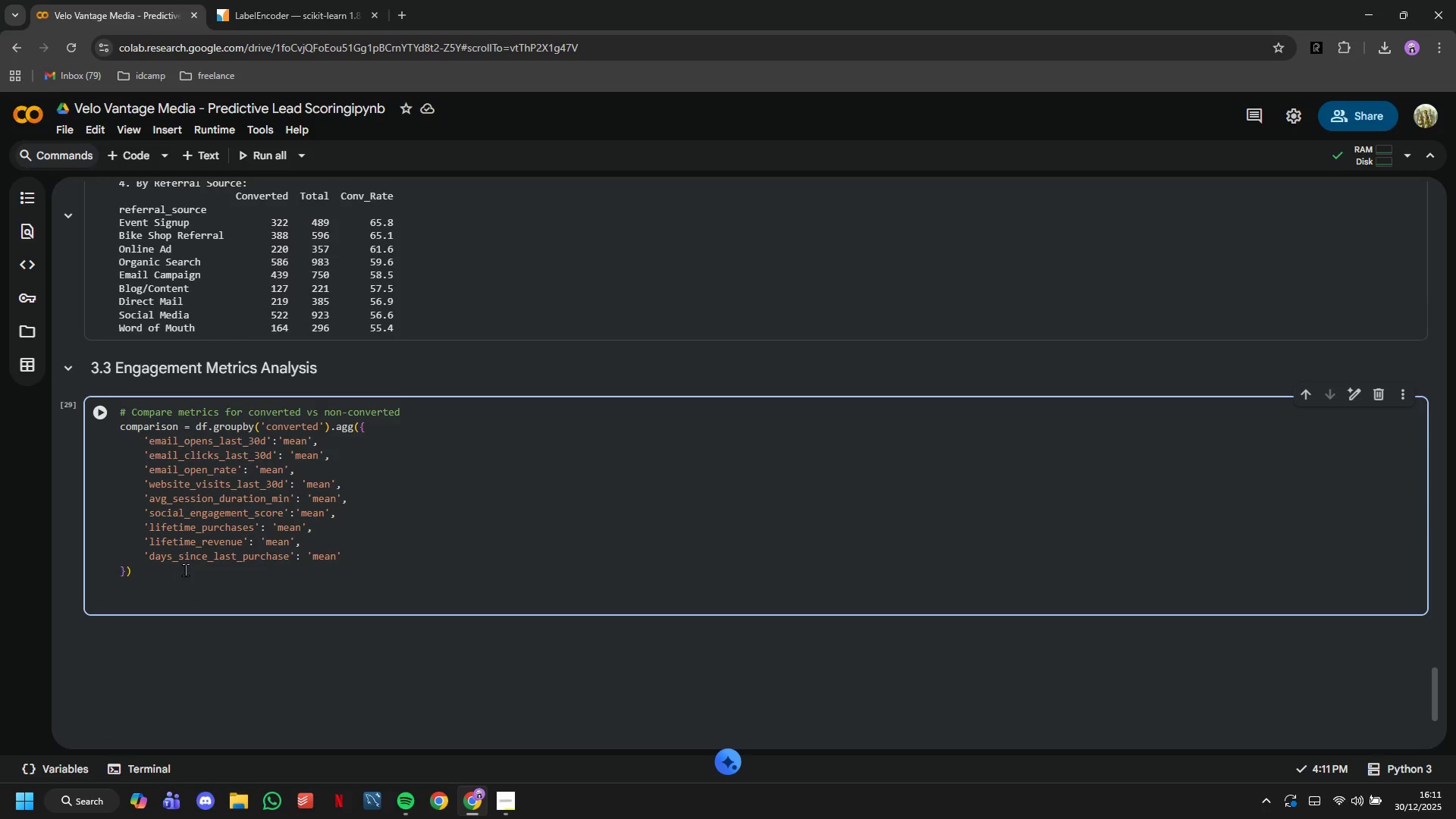 
key(C)
 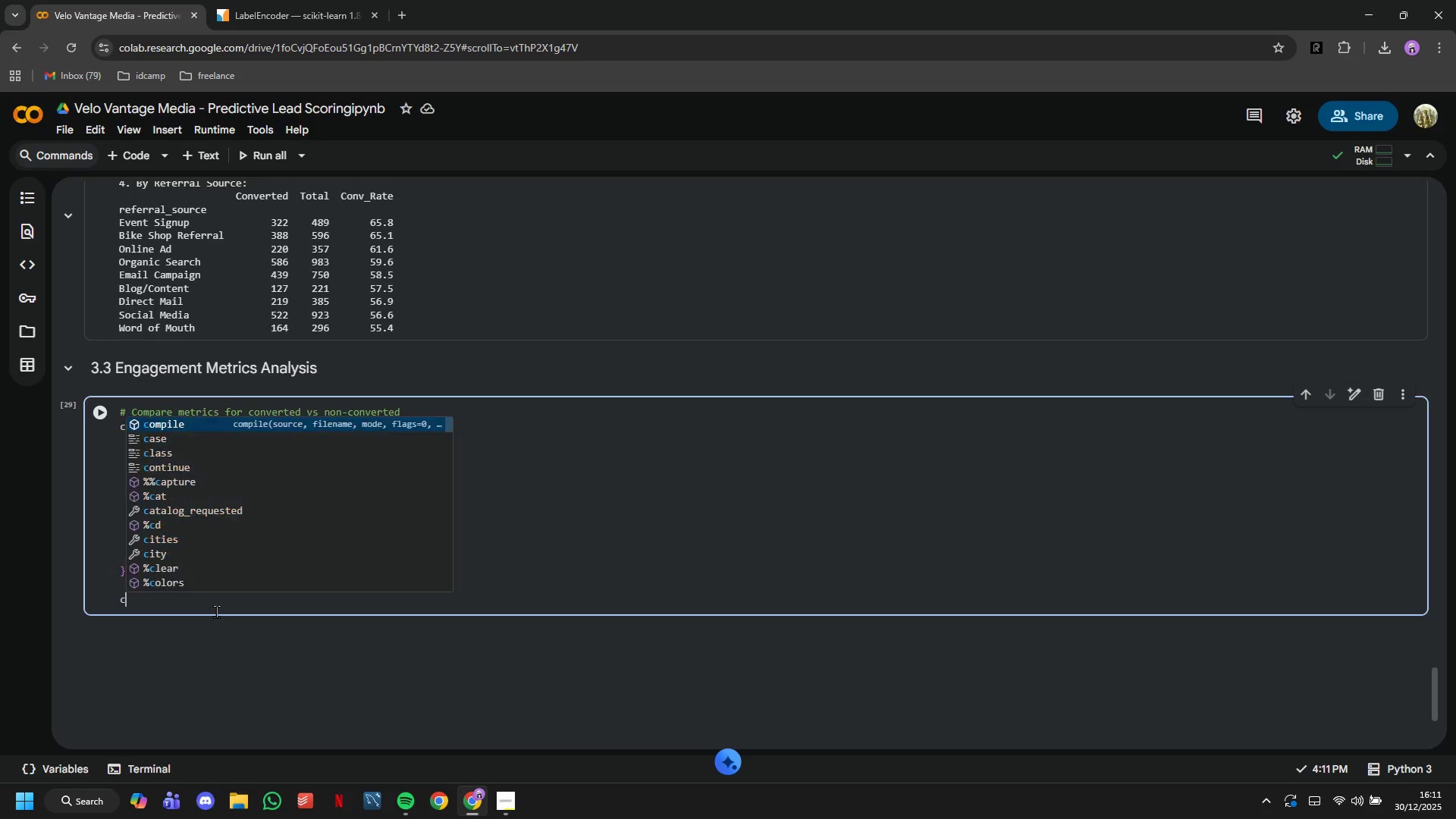 
type(oma)
key(Backspace)
type(parison_in)
 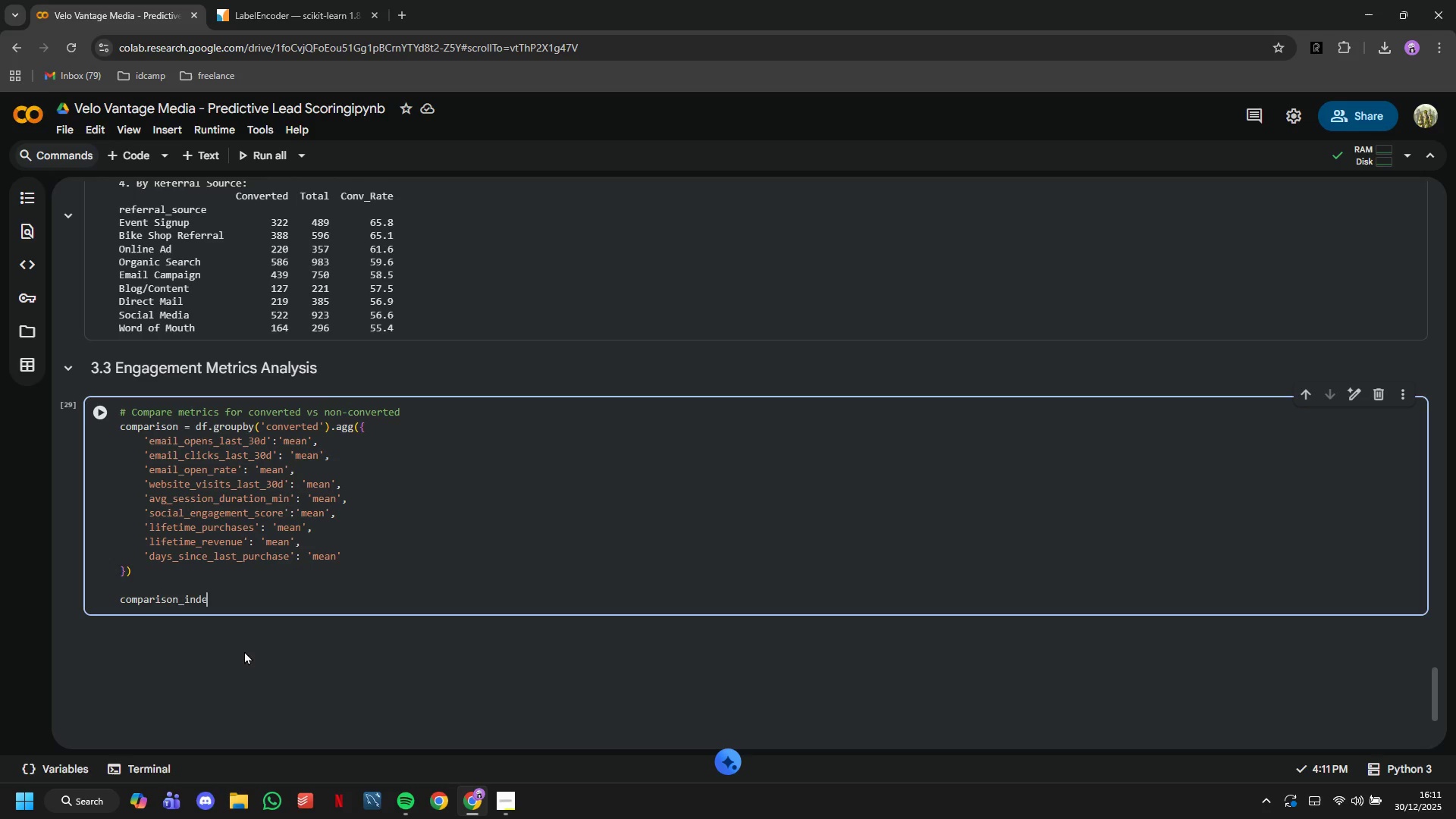 
 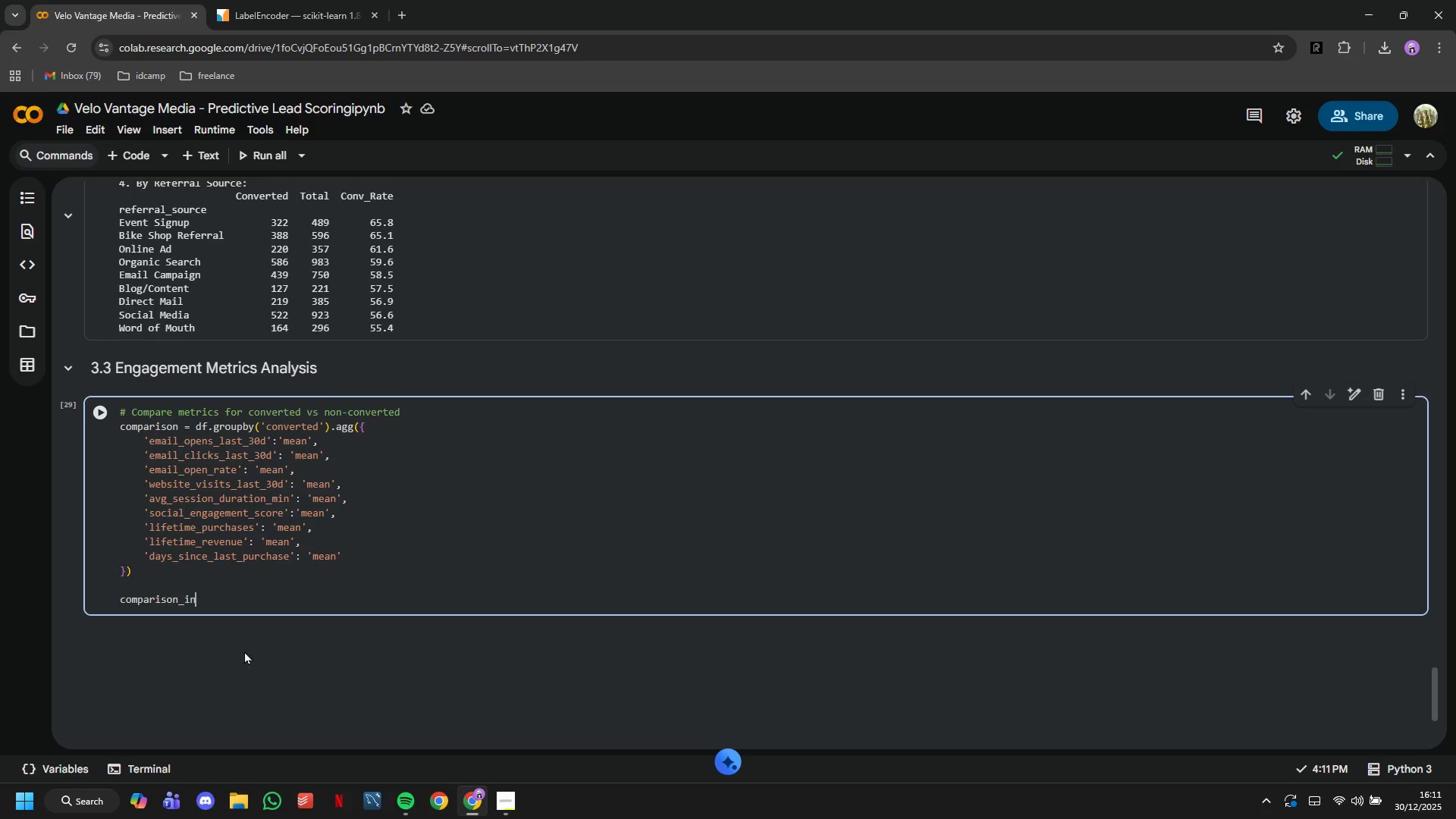 
type(des )
key(Backspace)
key(Backspace)
type(x )
 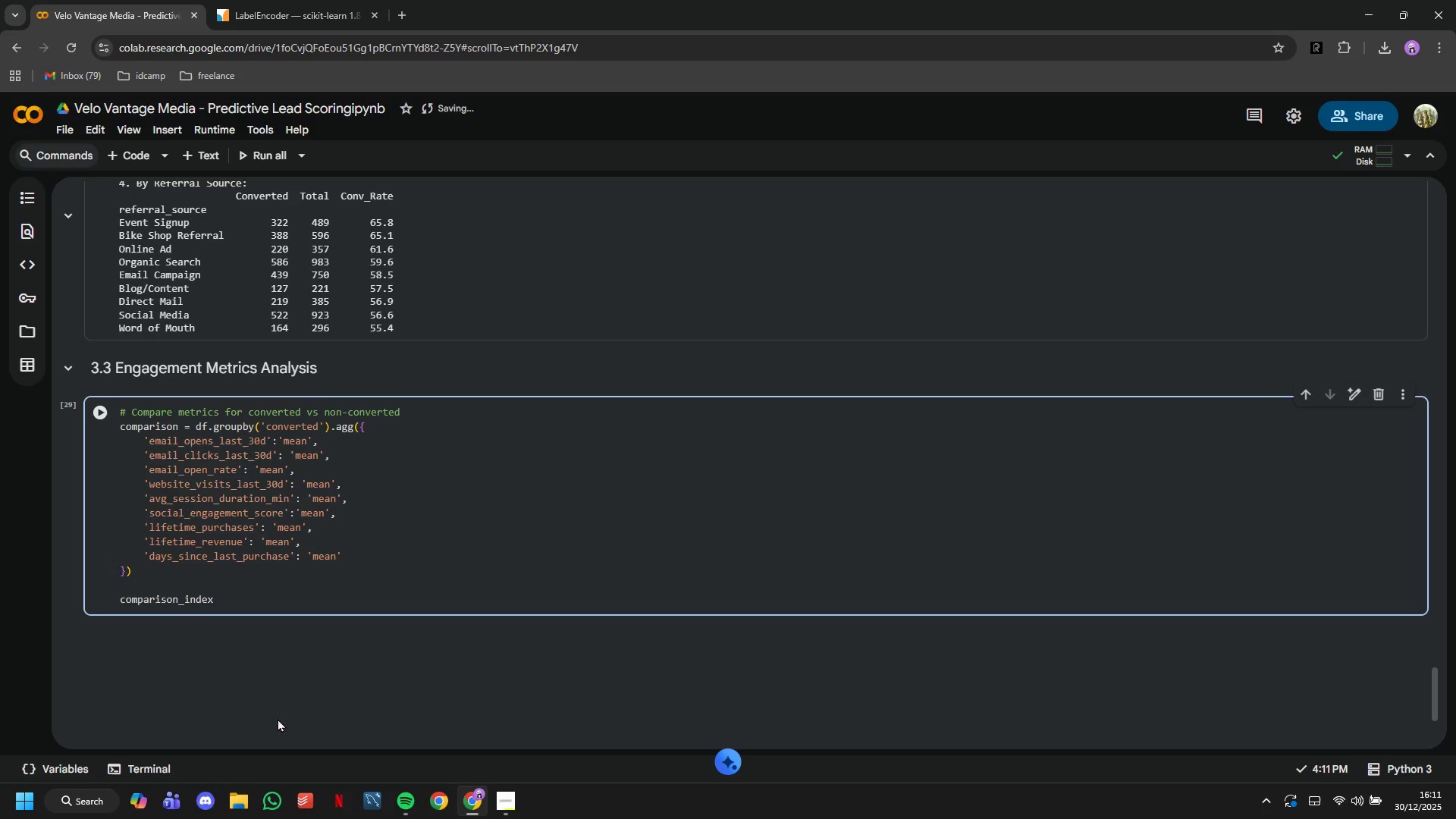 
type(= ['Nor)
 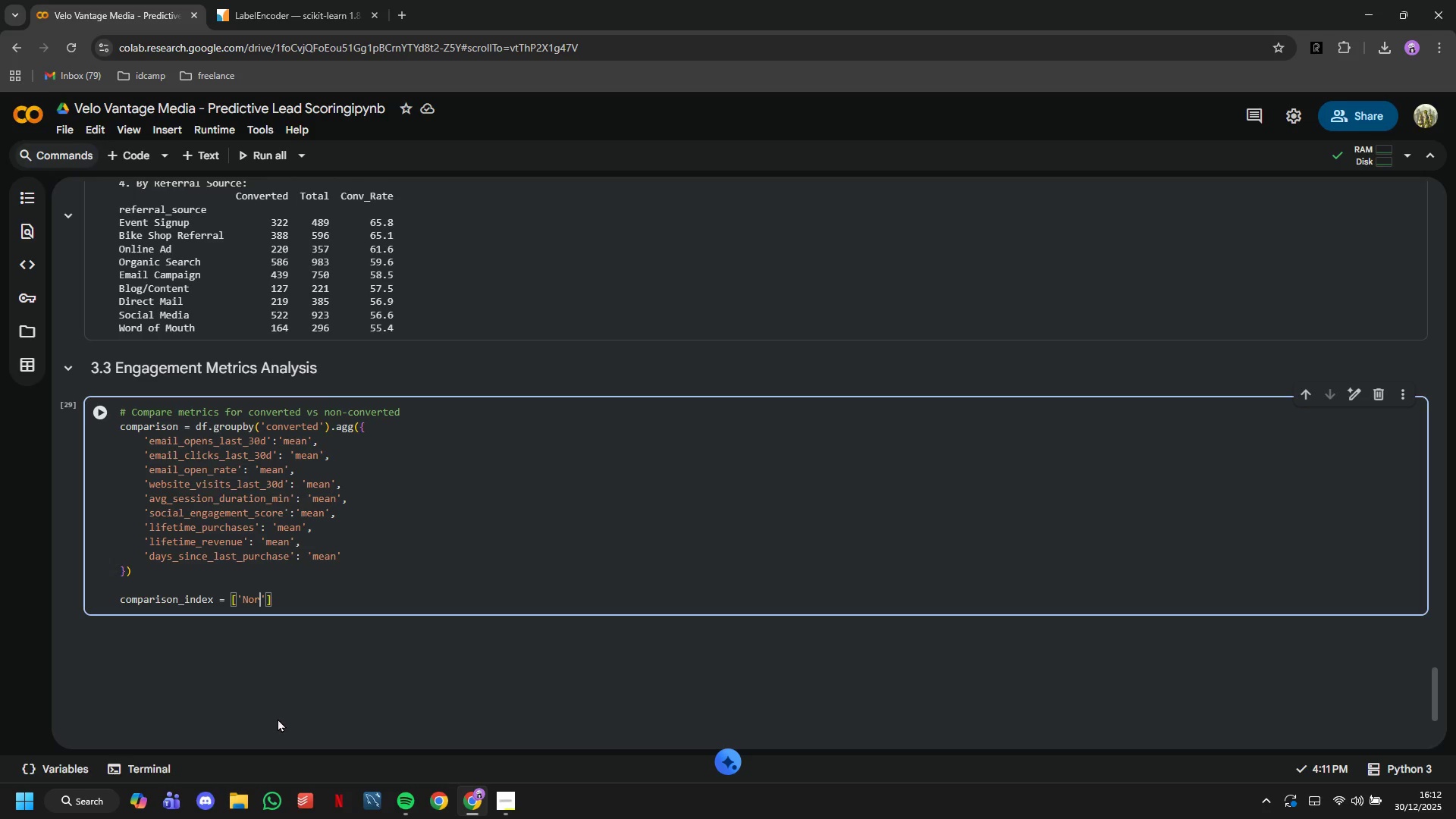 
wait(45.31)
 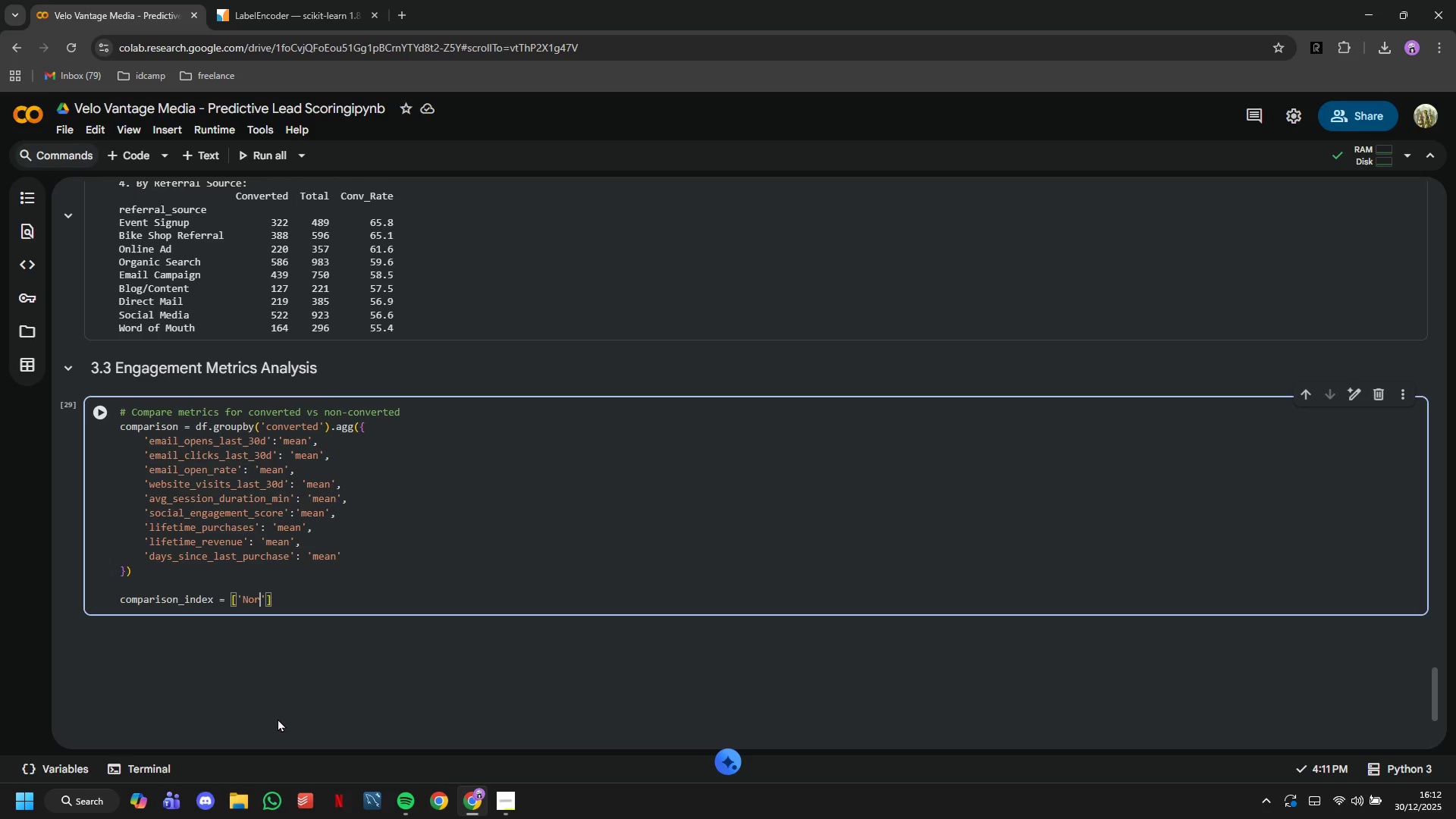 
scroll: coordinate [351, 595], scroll_direction: down, amount: 1.0
 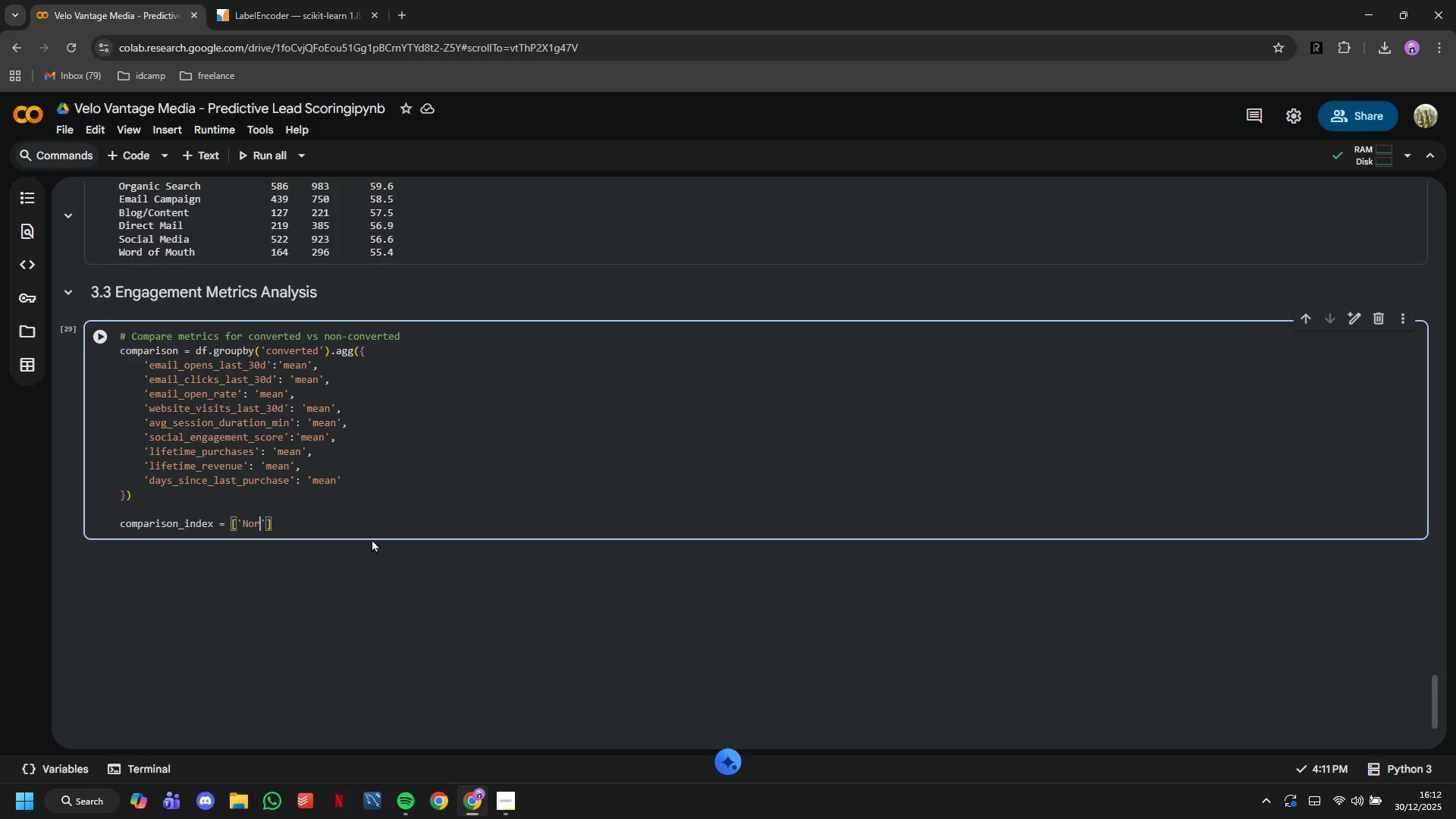 
left_click([367, 525])
 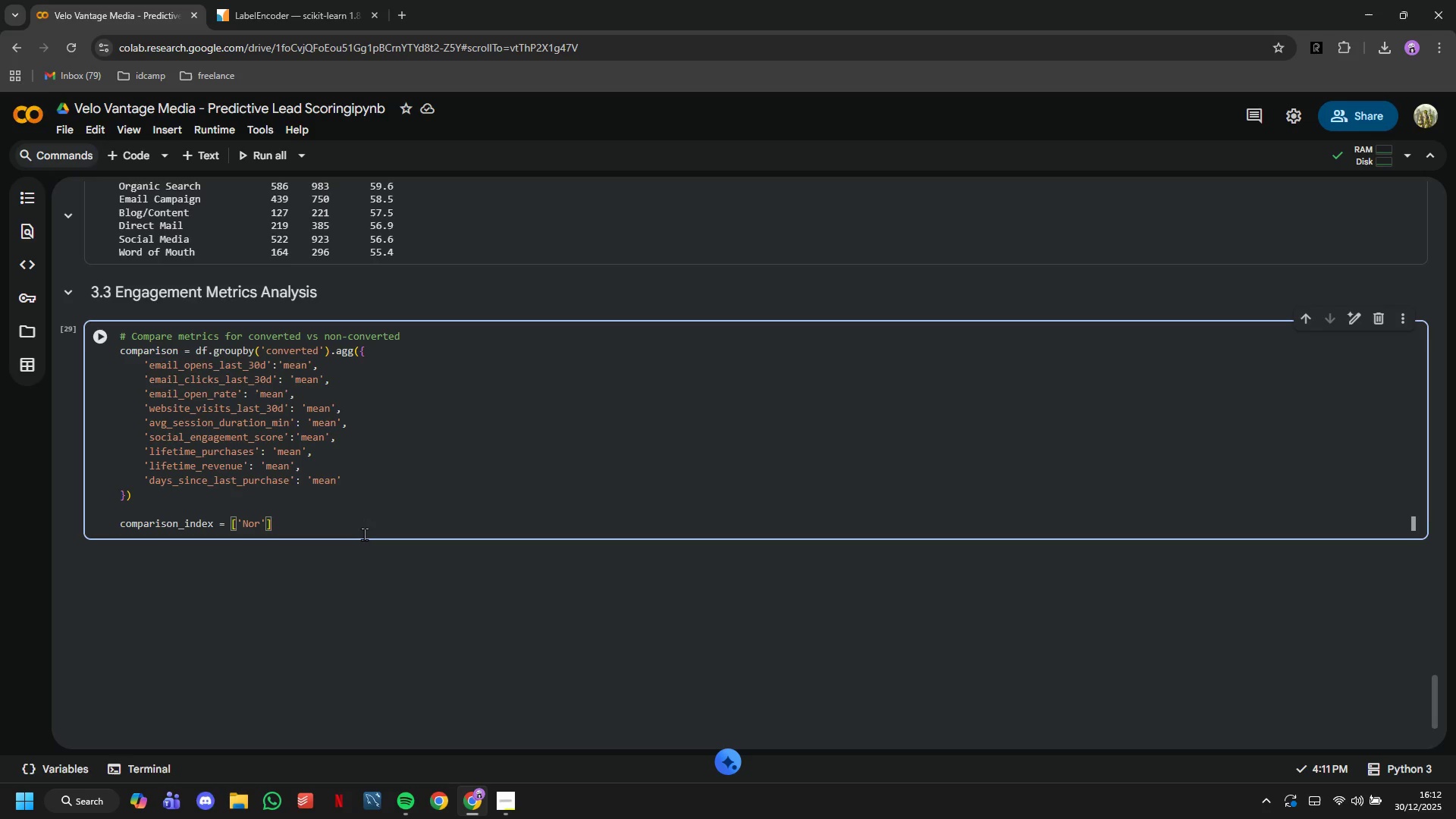 
wait(7.81)
 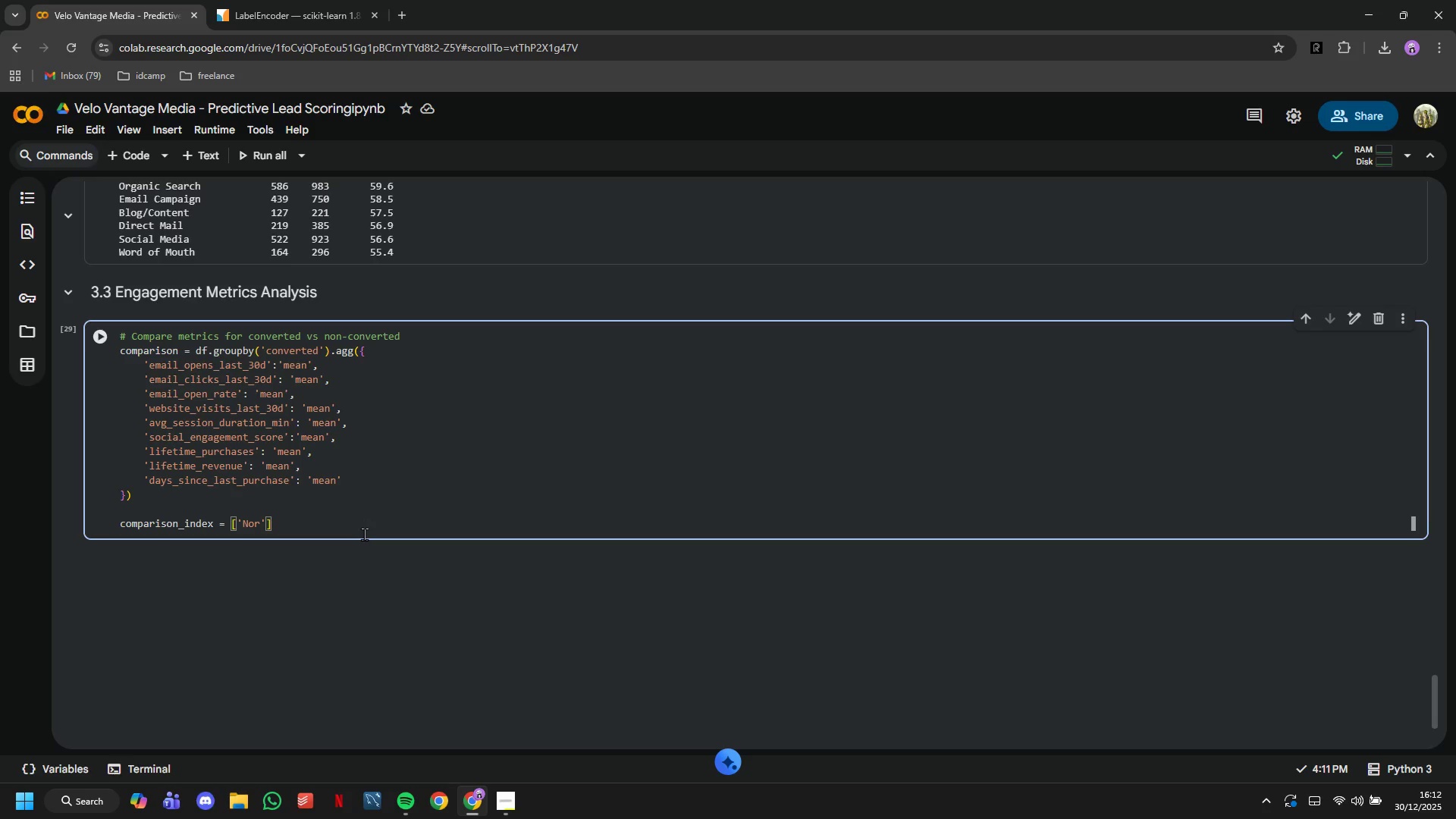 
key(Backspace)
 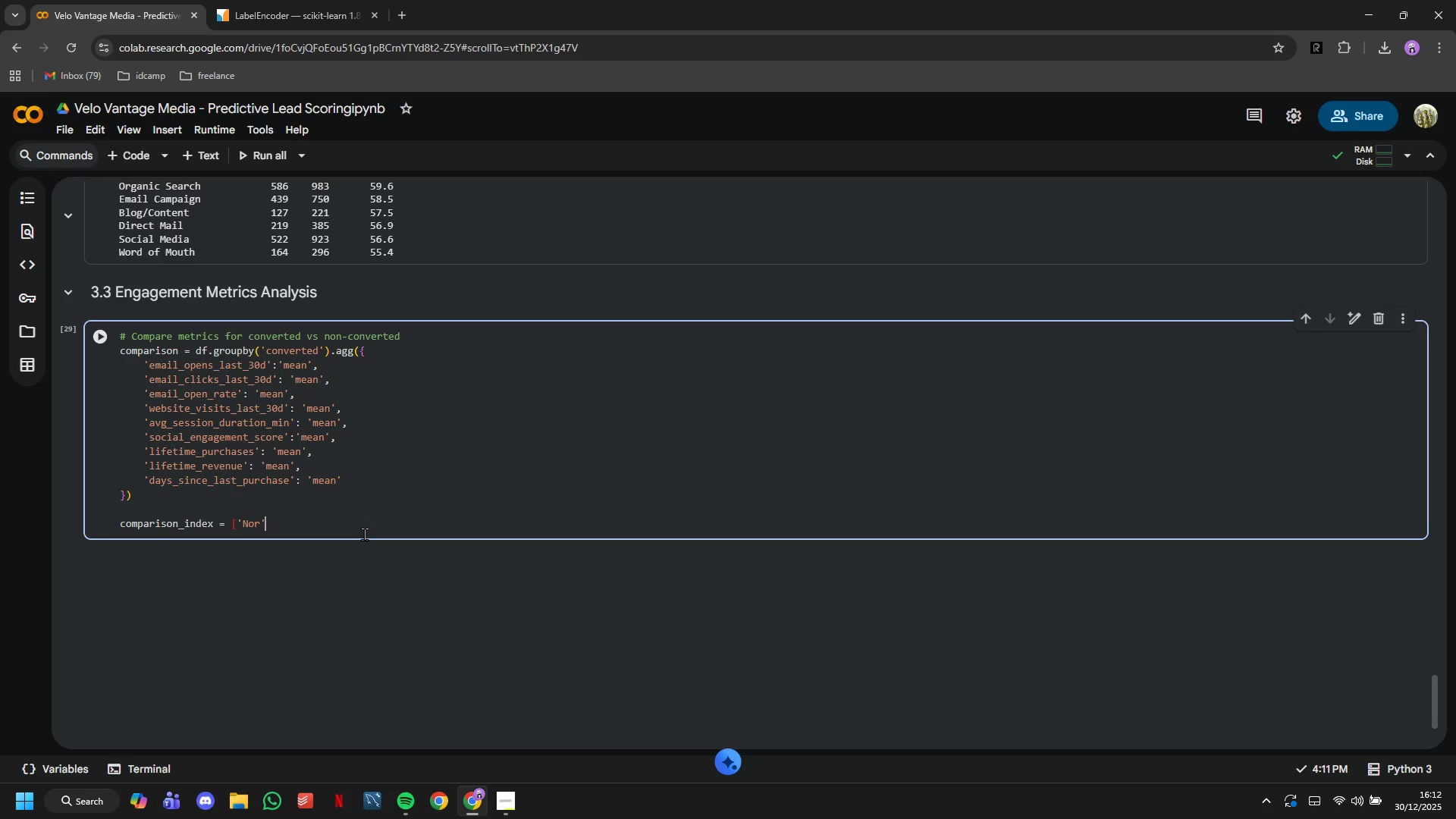 
key(BracketRight)
 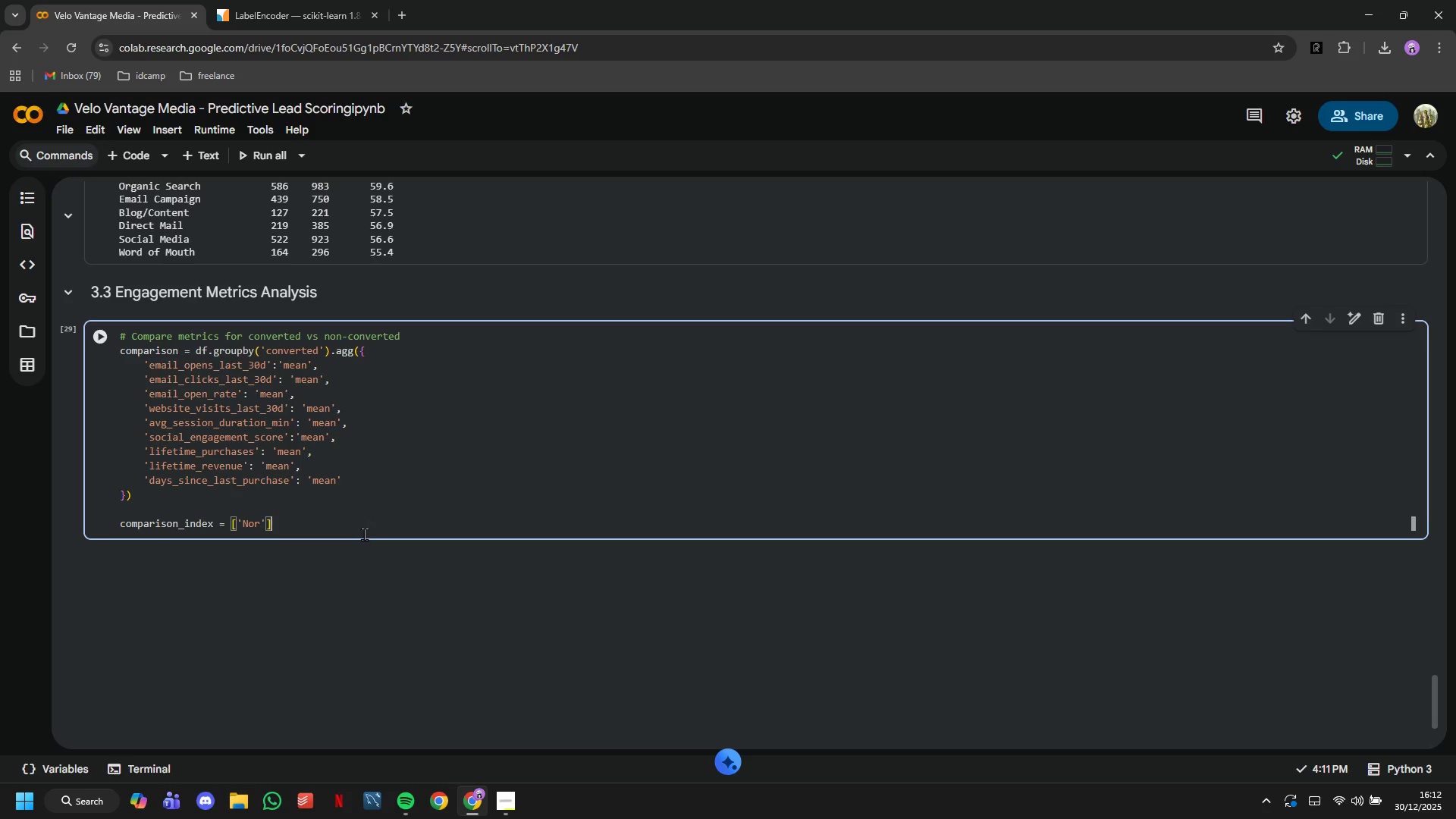 
key(ArrowLeft)
 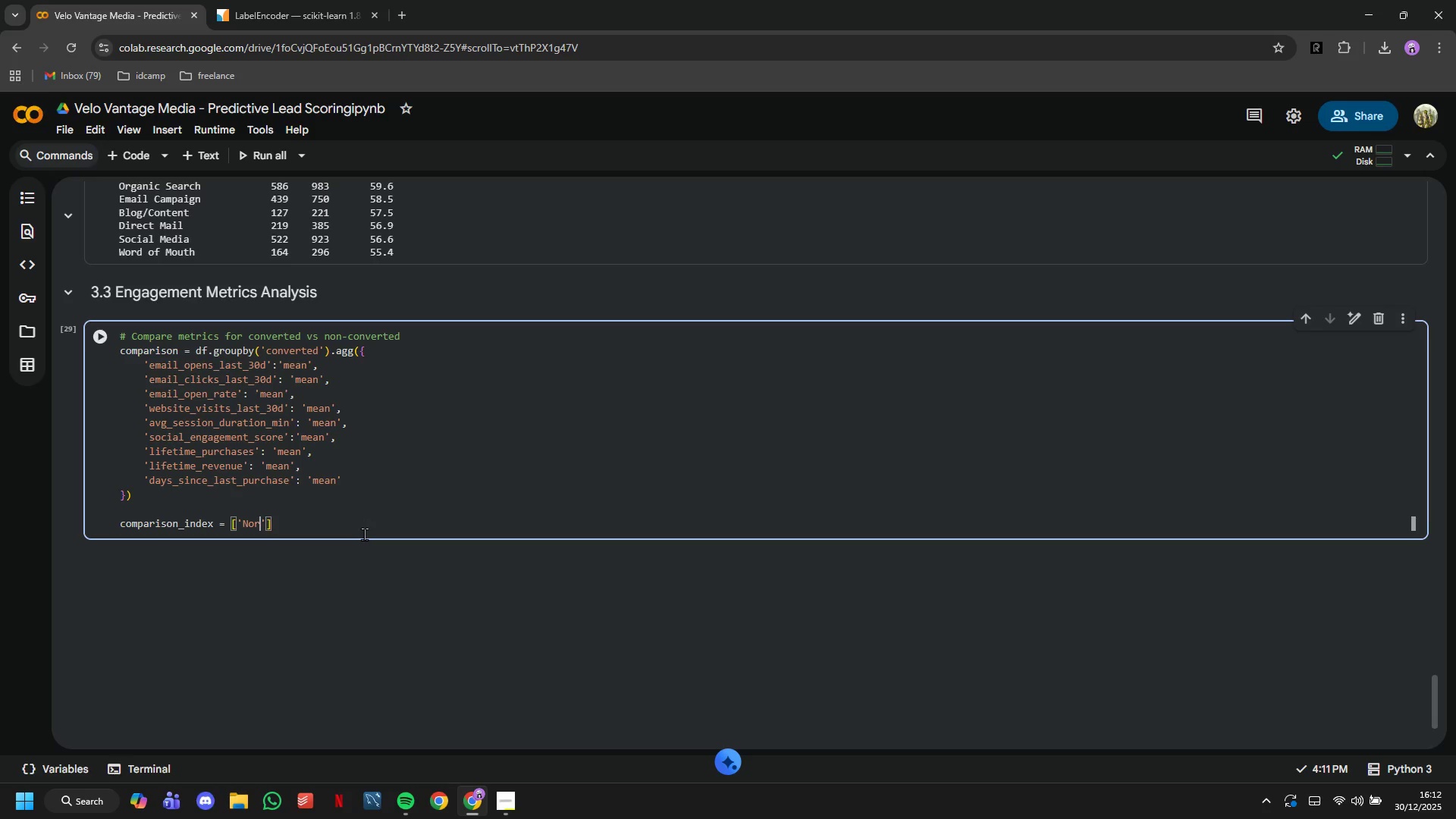 
key(ArrowLeft)
 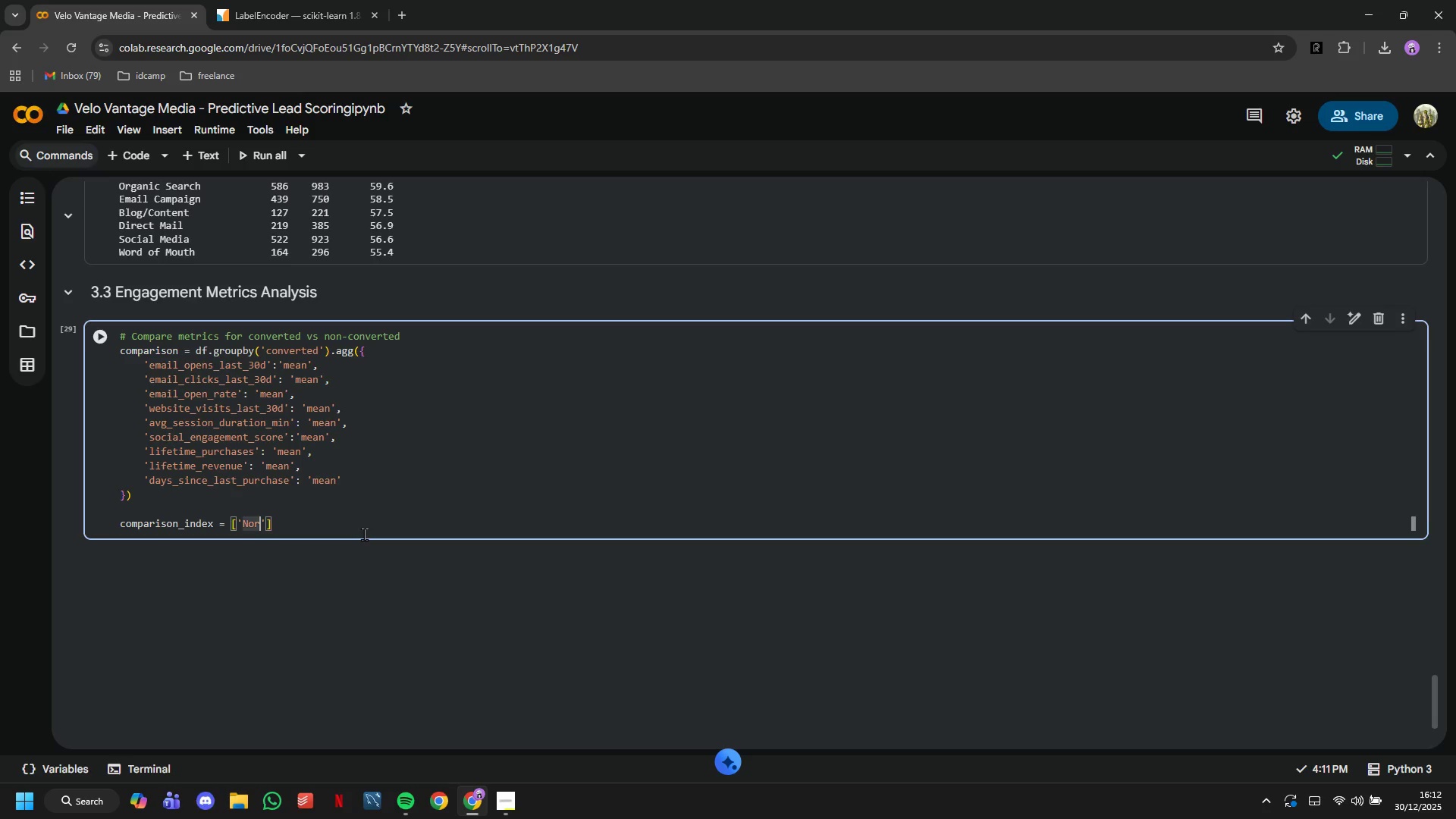 
key(Backspace)
type(t Converted)
 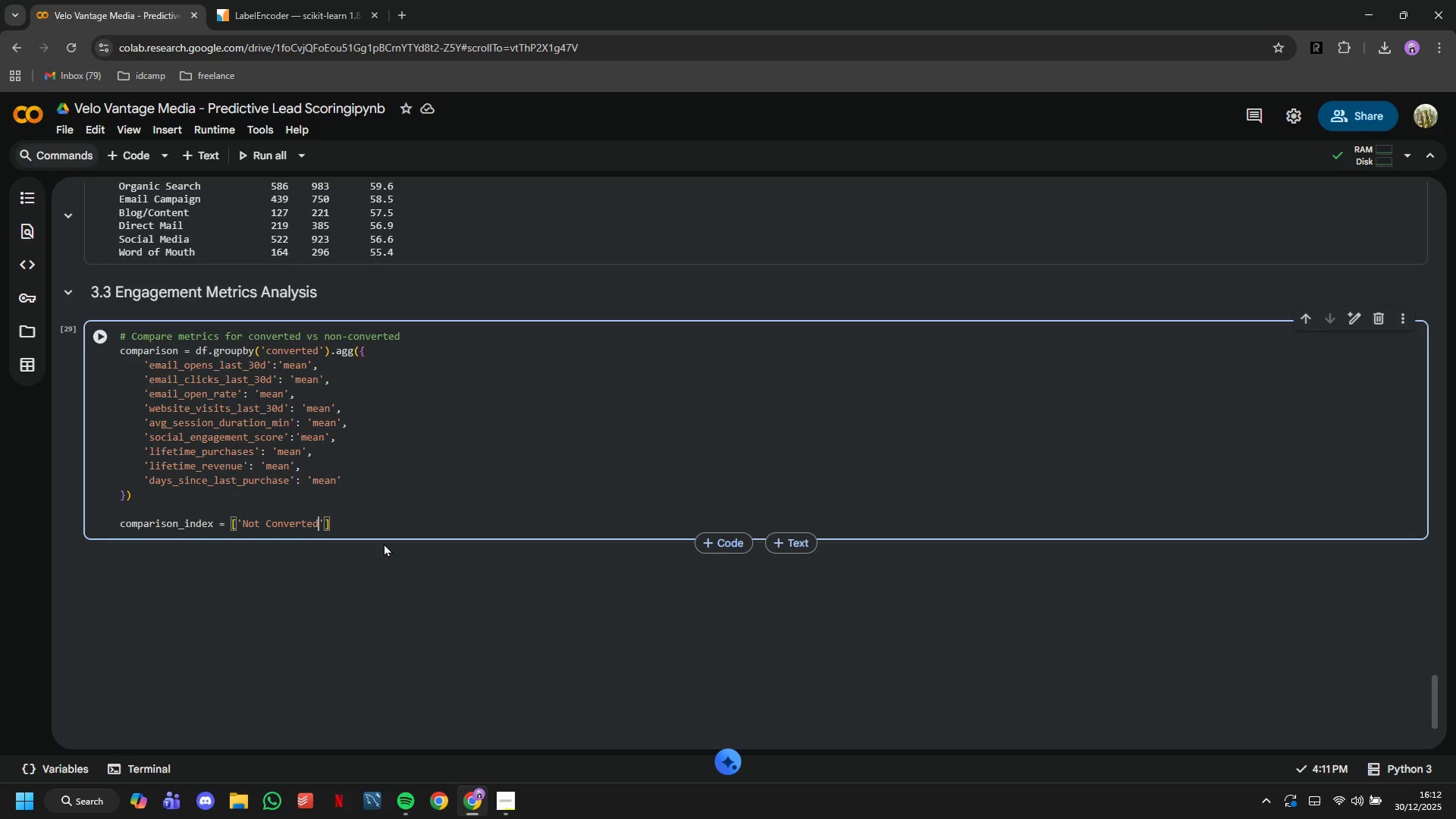 
wait(19.19)
 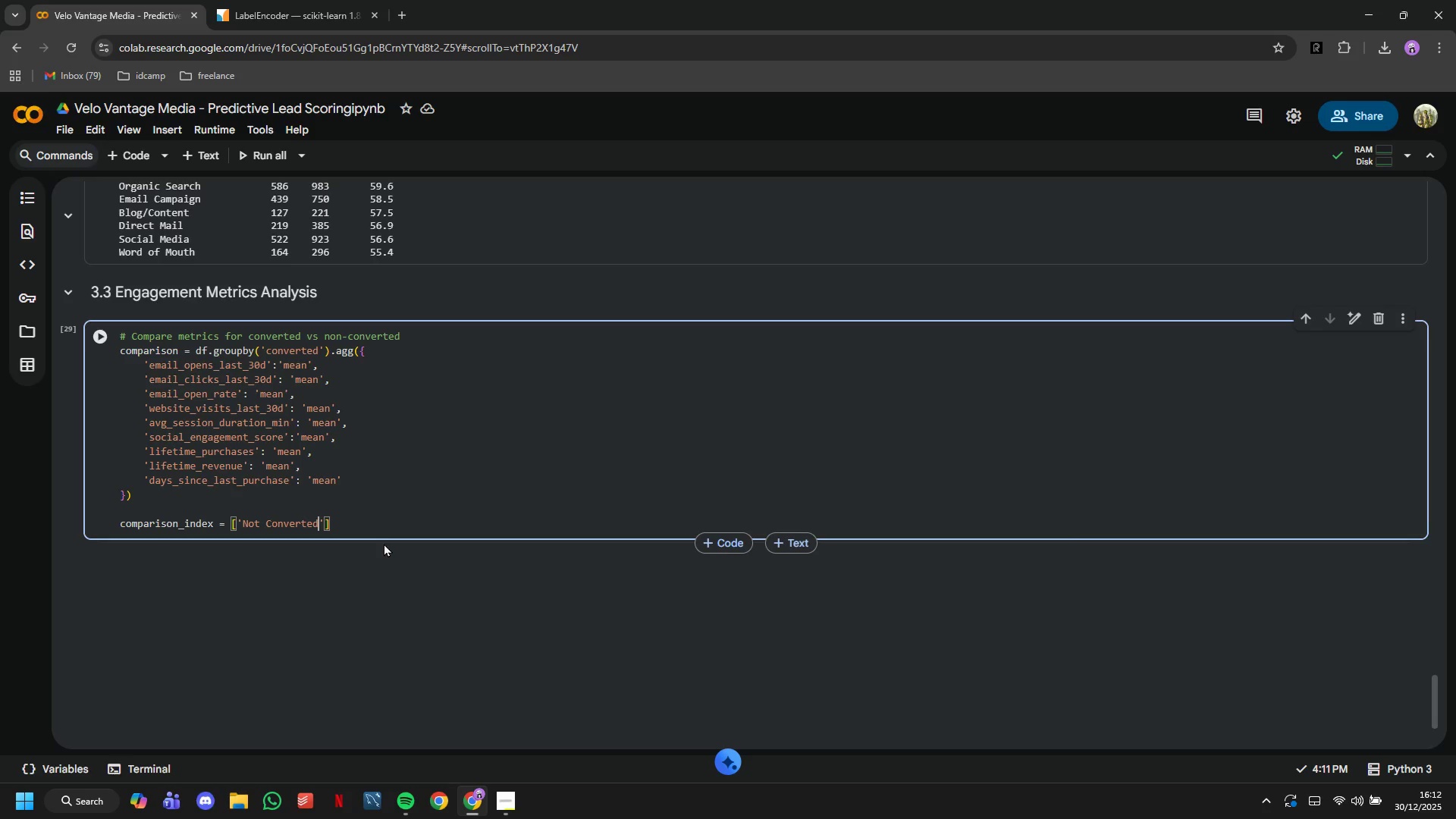 
key(ArrowRight)
 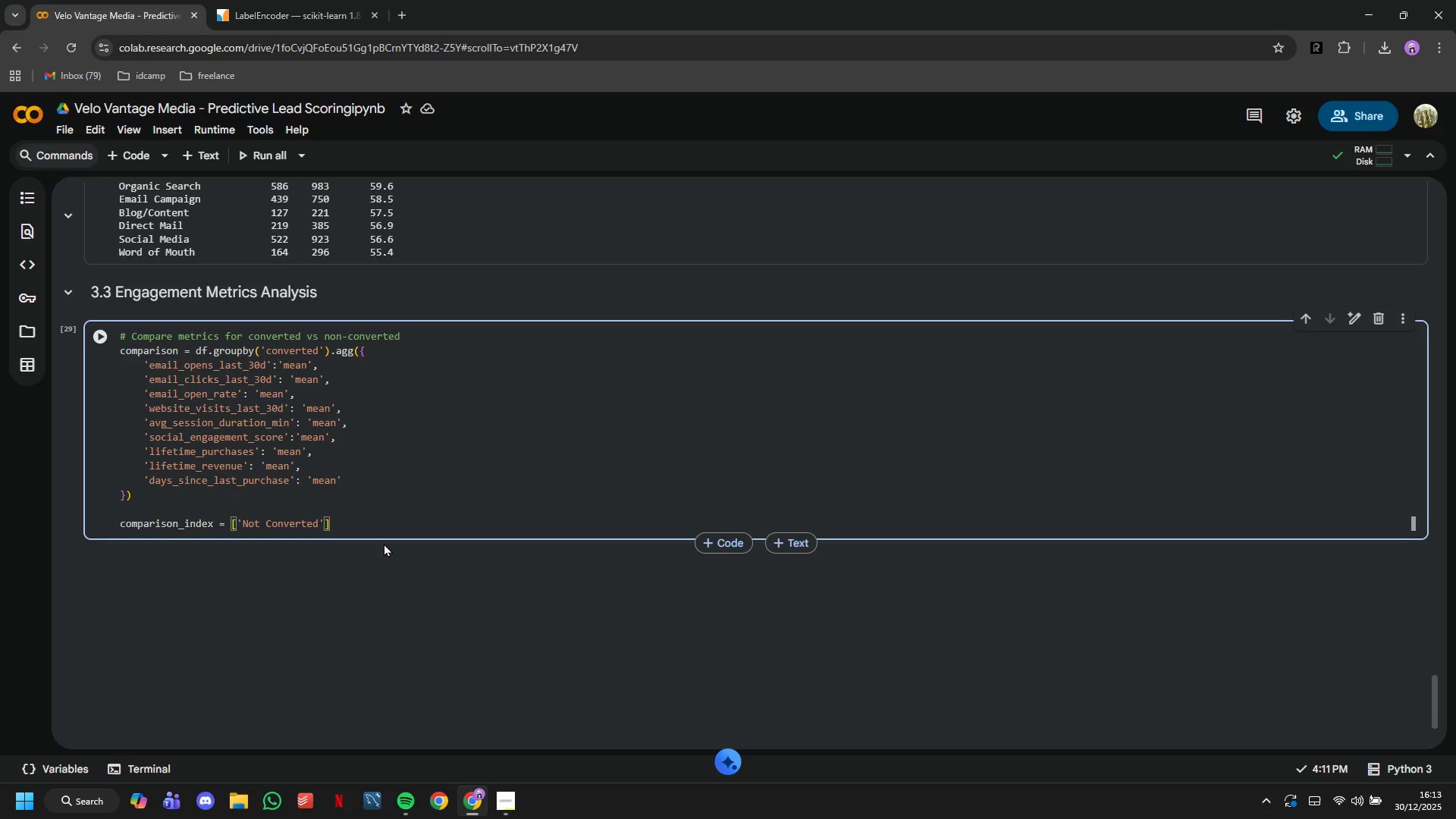 
type(,'Converted)
 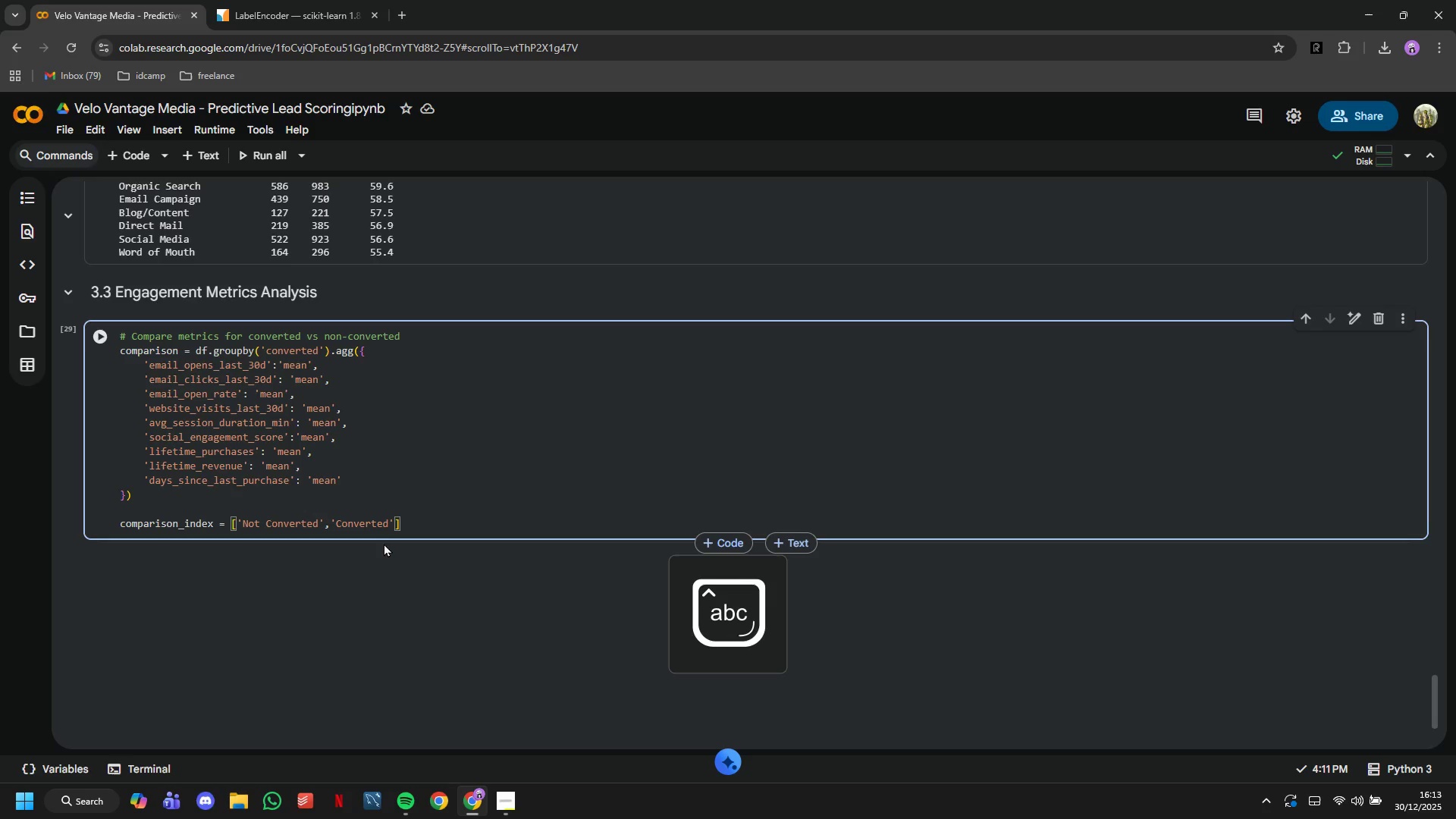 
key(ArrowRight)
 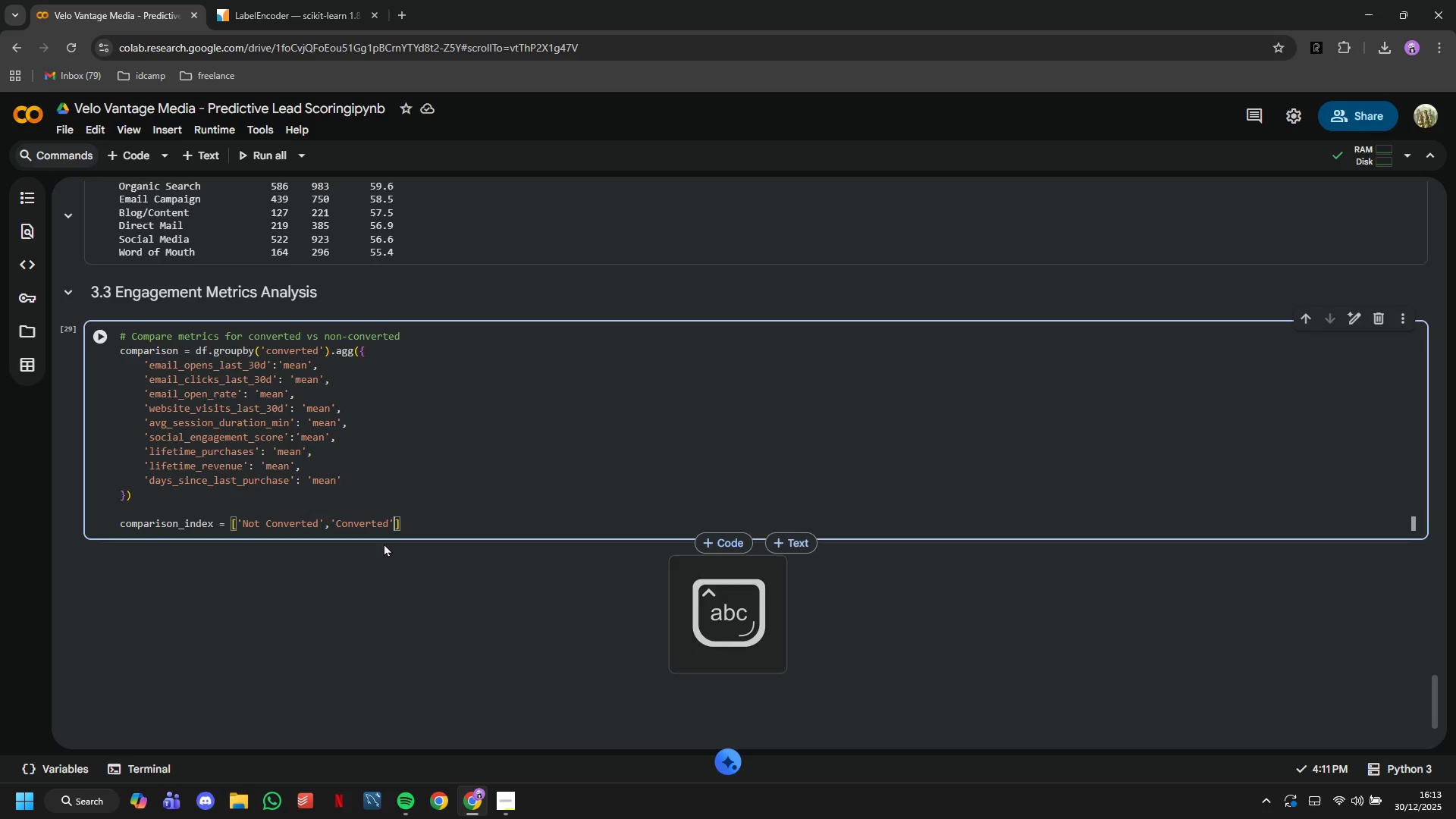 
key(ArrowRight)
 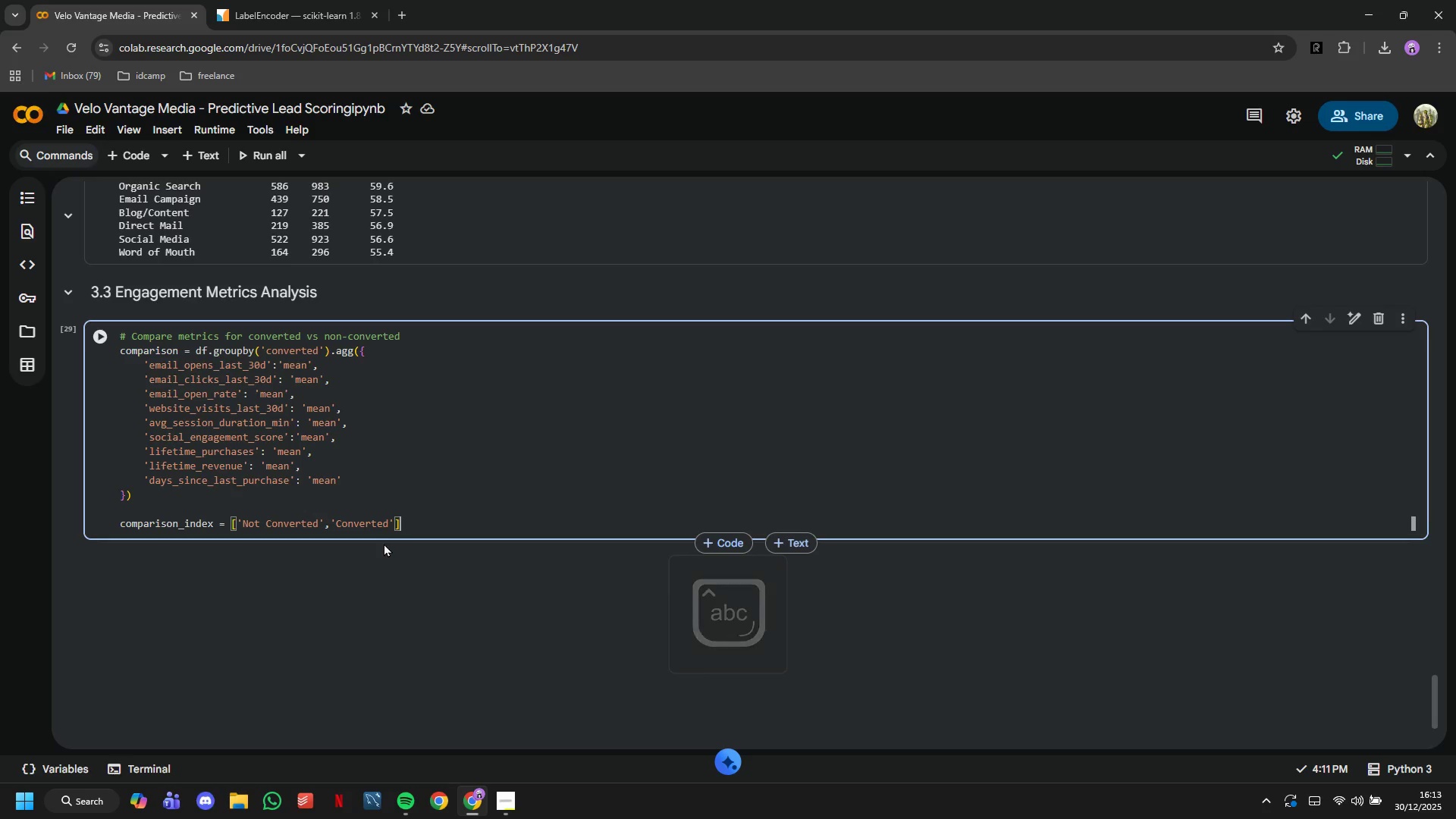 
key(Enter)
 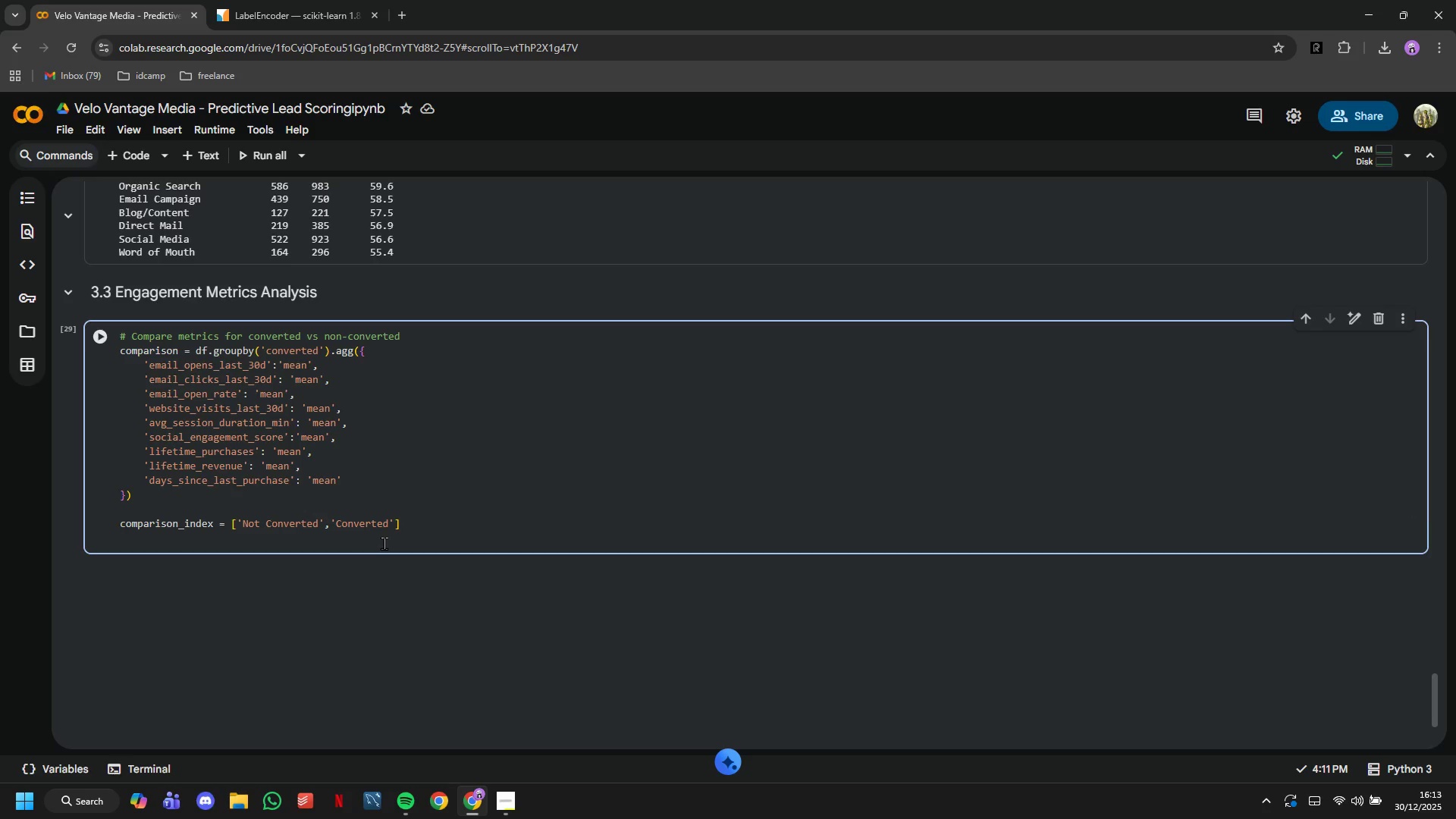 
type(print(c)
key(Tab)
key(Tab)
 